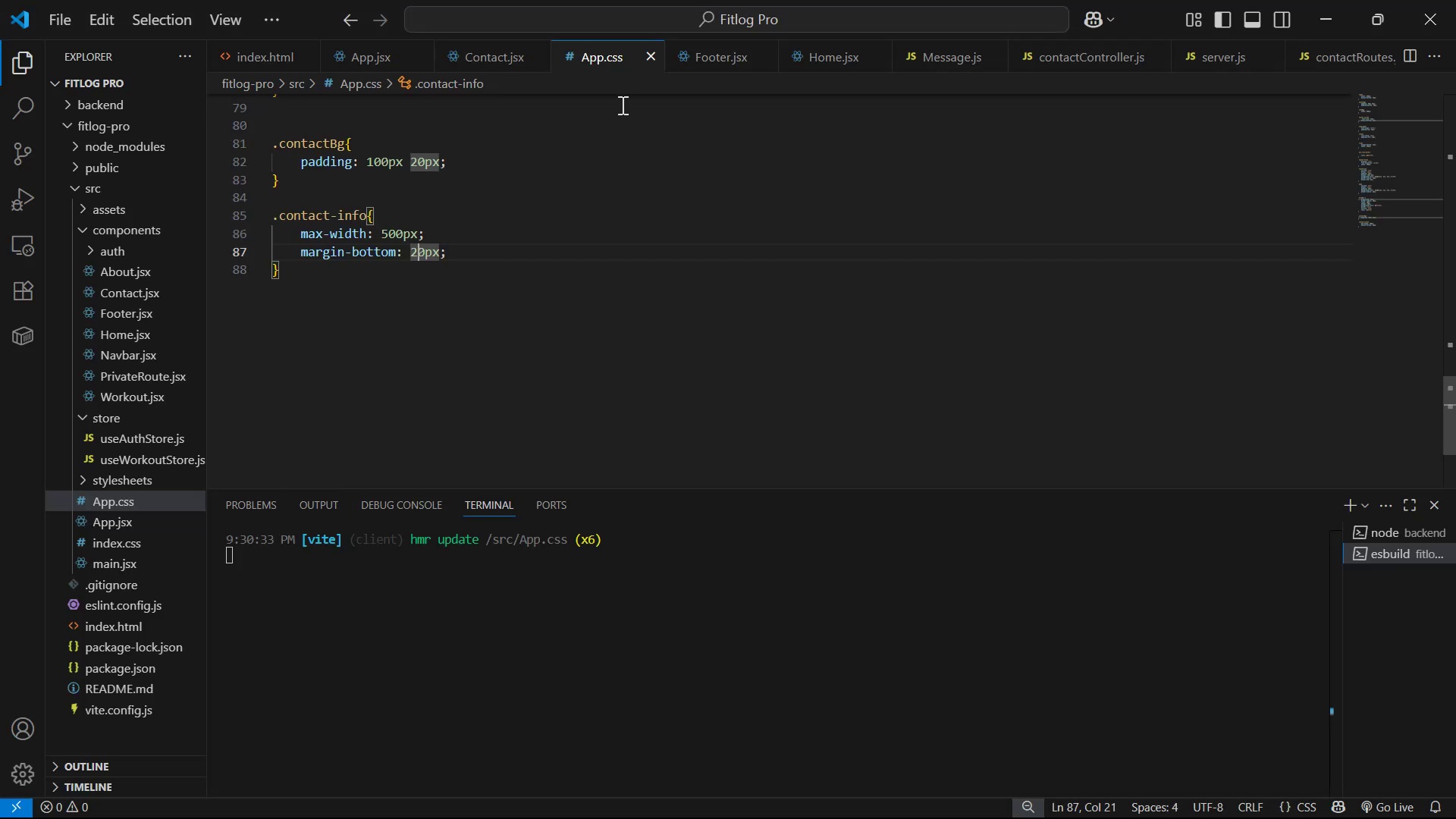 
scroll: coordinate [484, 121], scroll_direction: up, amount: 3.0
 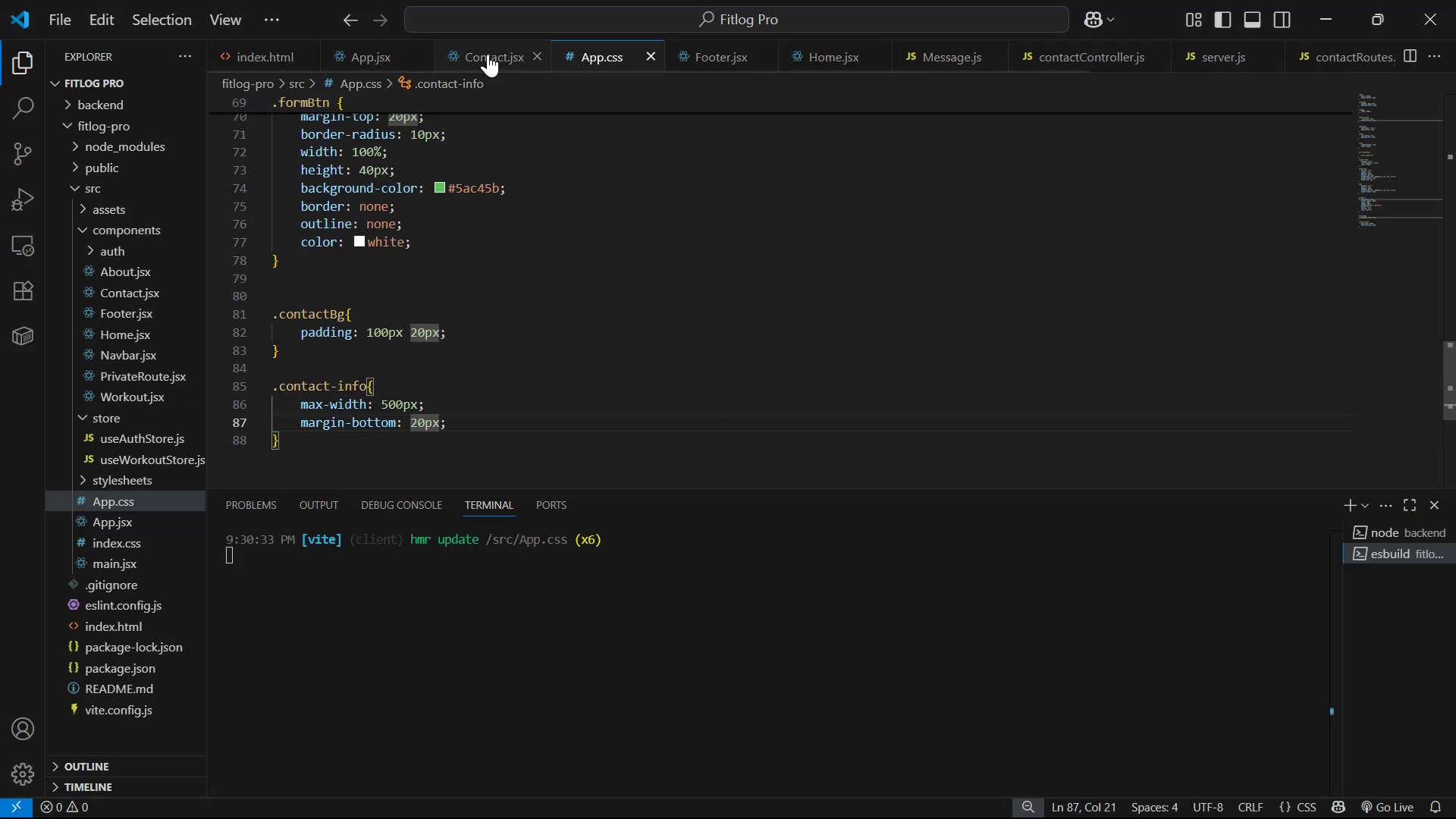 
left_click([488, 49])
 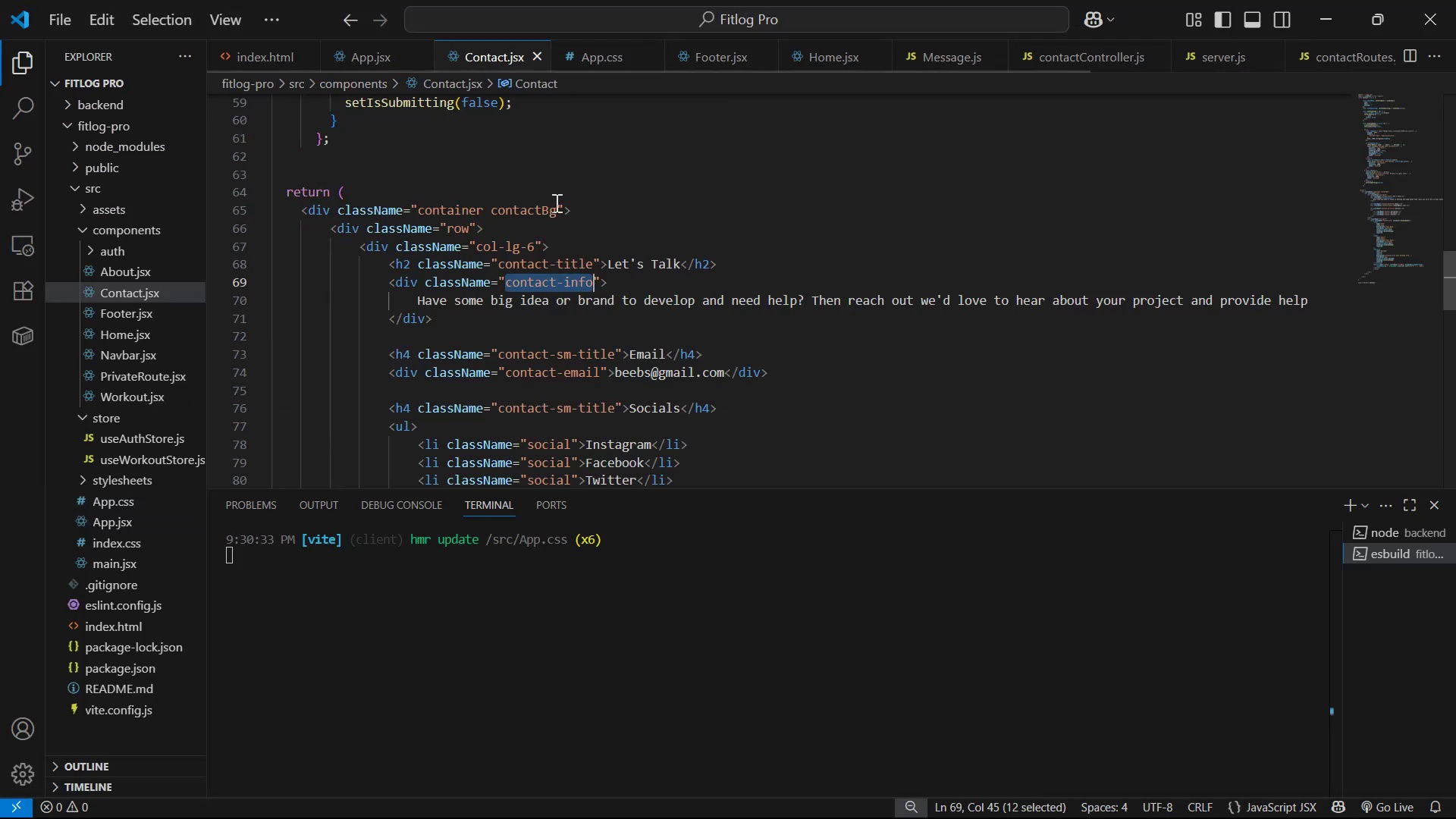 
scroll: coordinate [642, 256], scroll_direction: down, amount: 3.0
 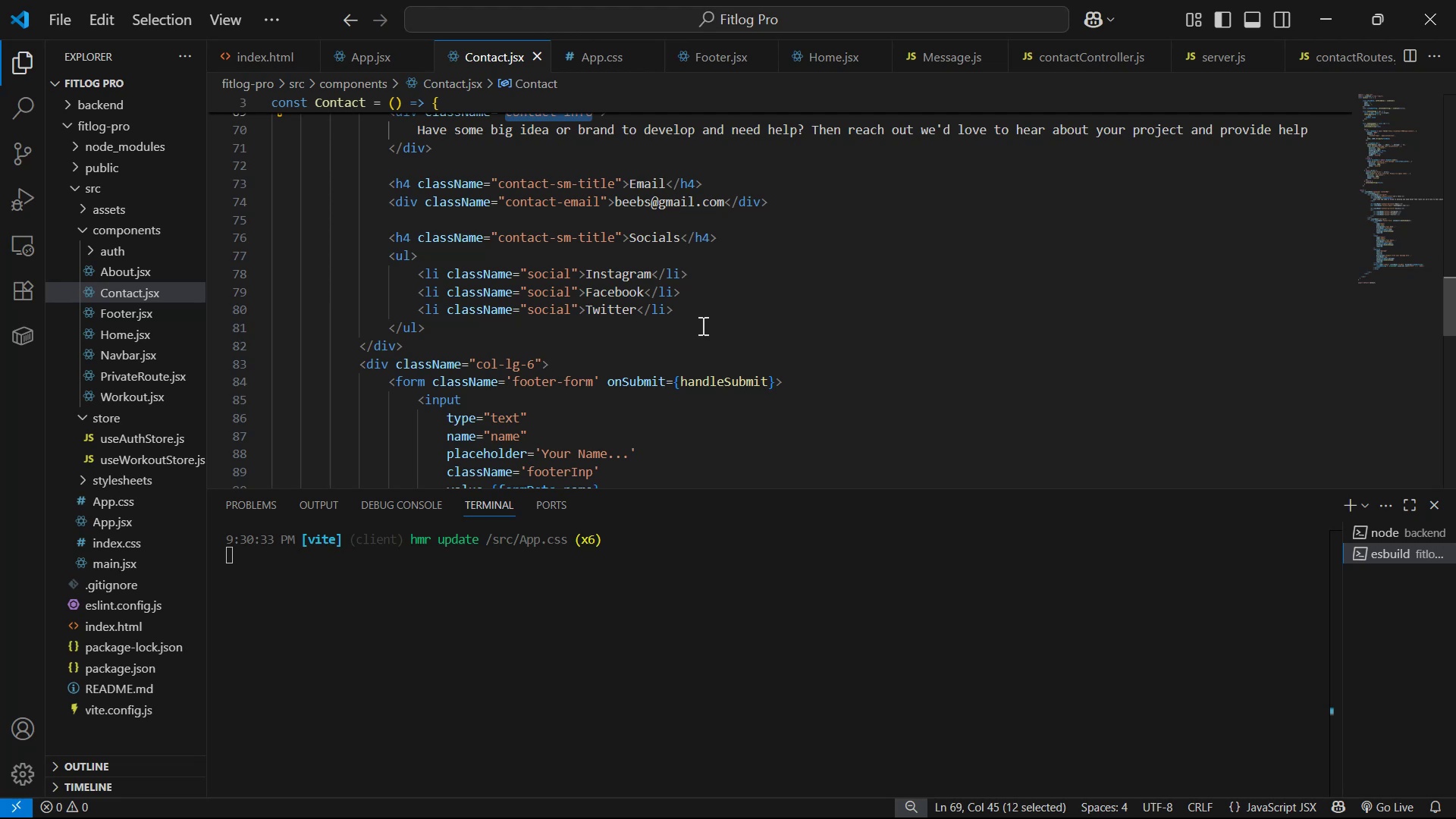 
scroll: coordinate [701, 324], scroll_direction: up, amount: 1.0
 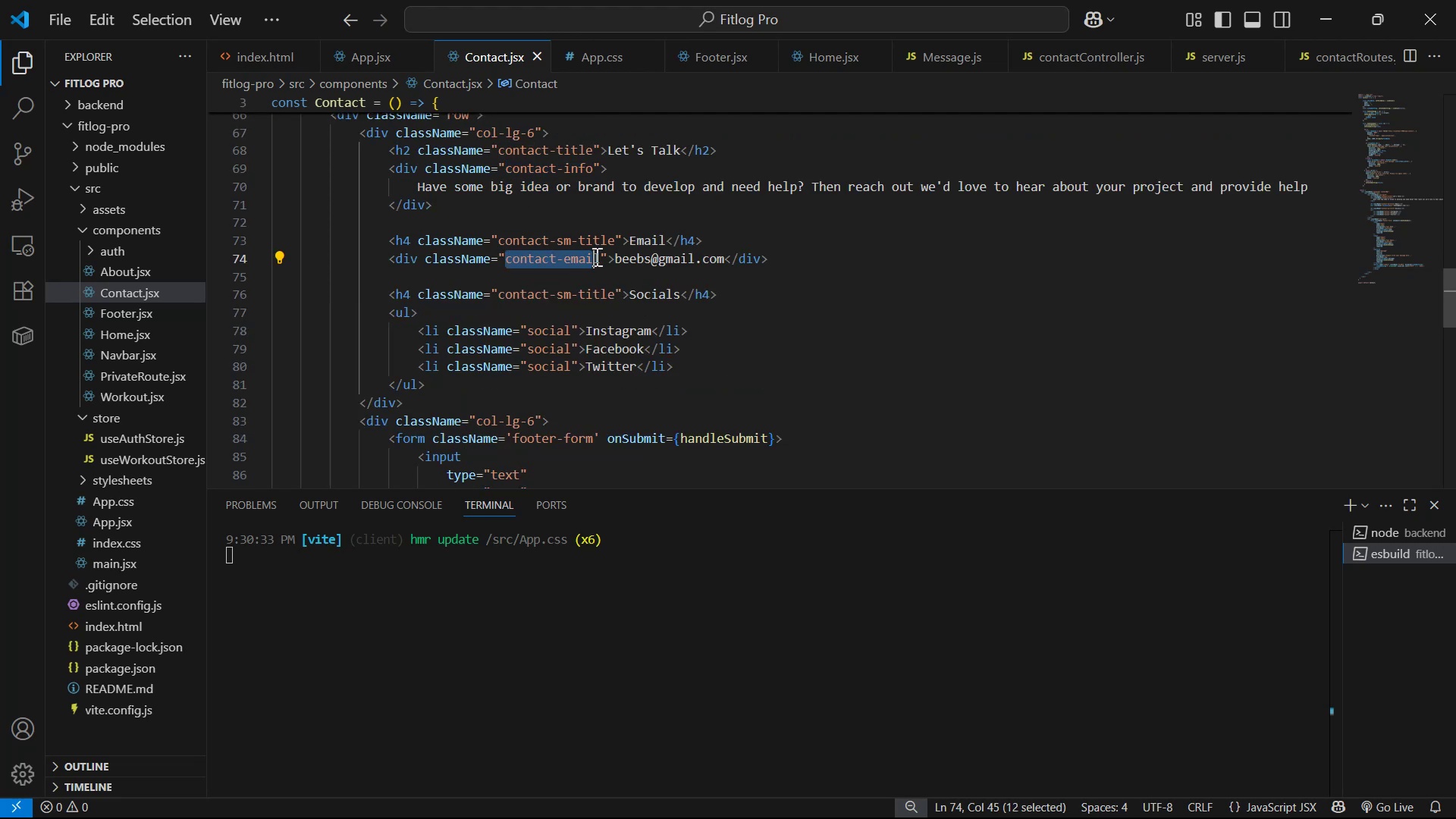 
key(Control+C)
 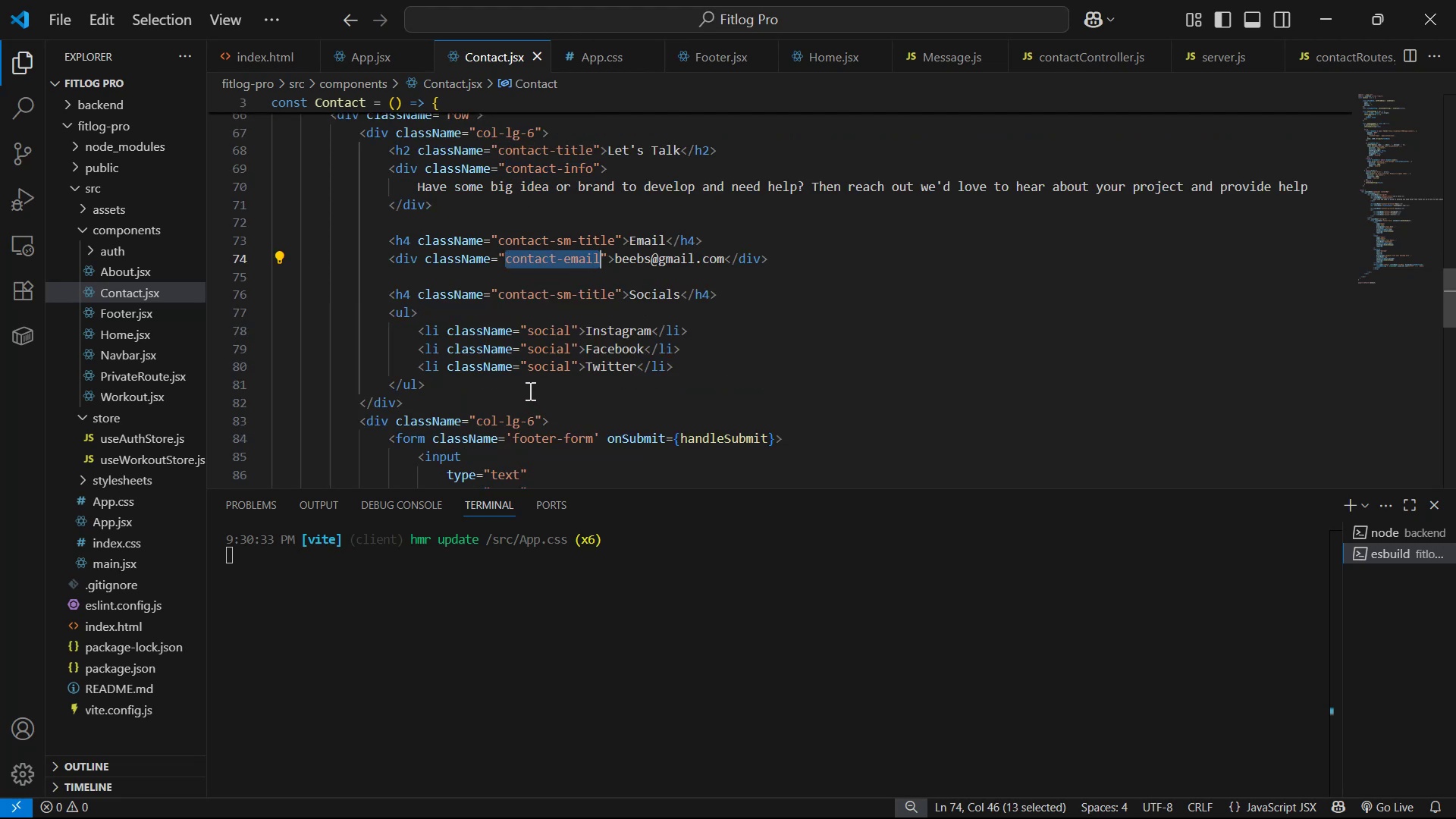 
key(Control+C)
 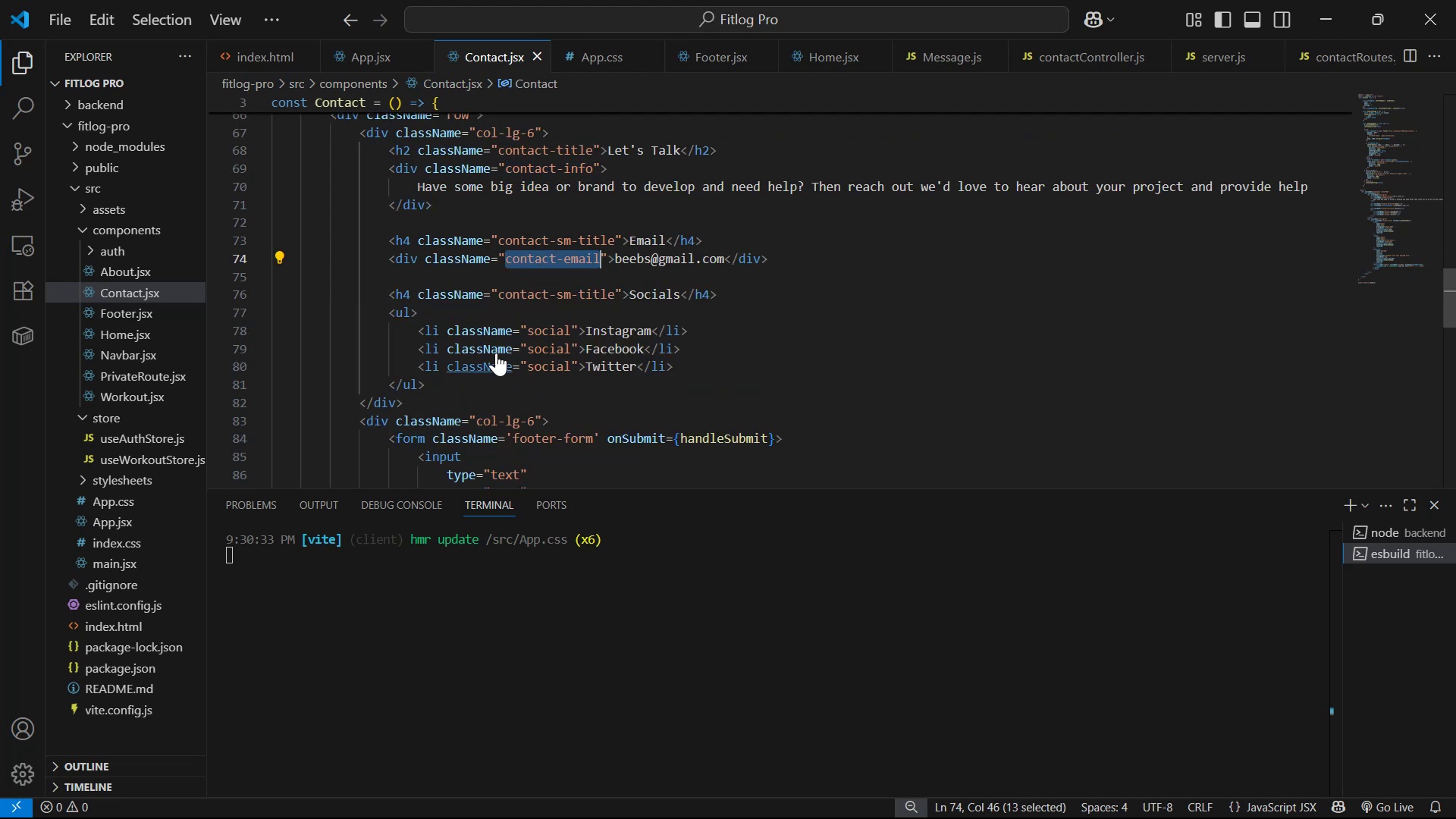 
key(Control+C)
 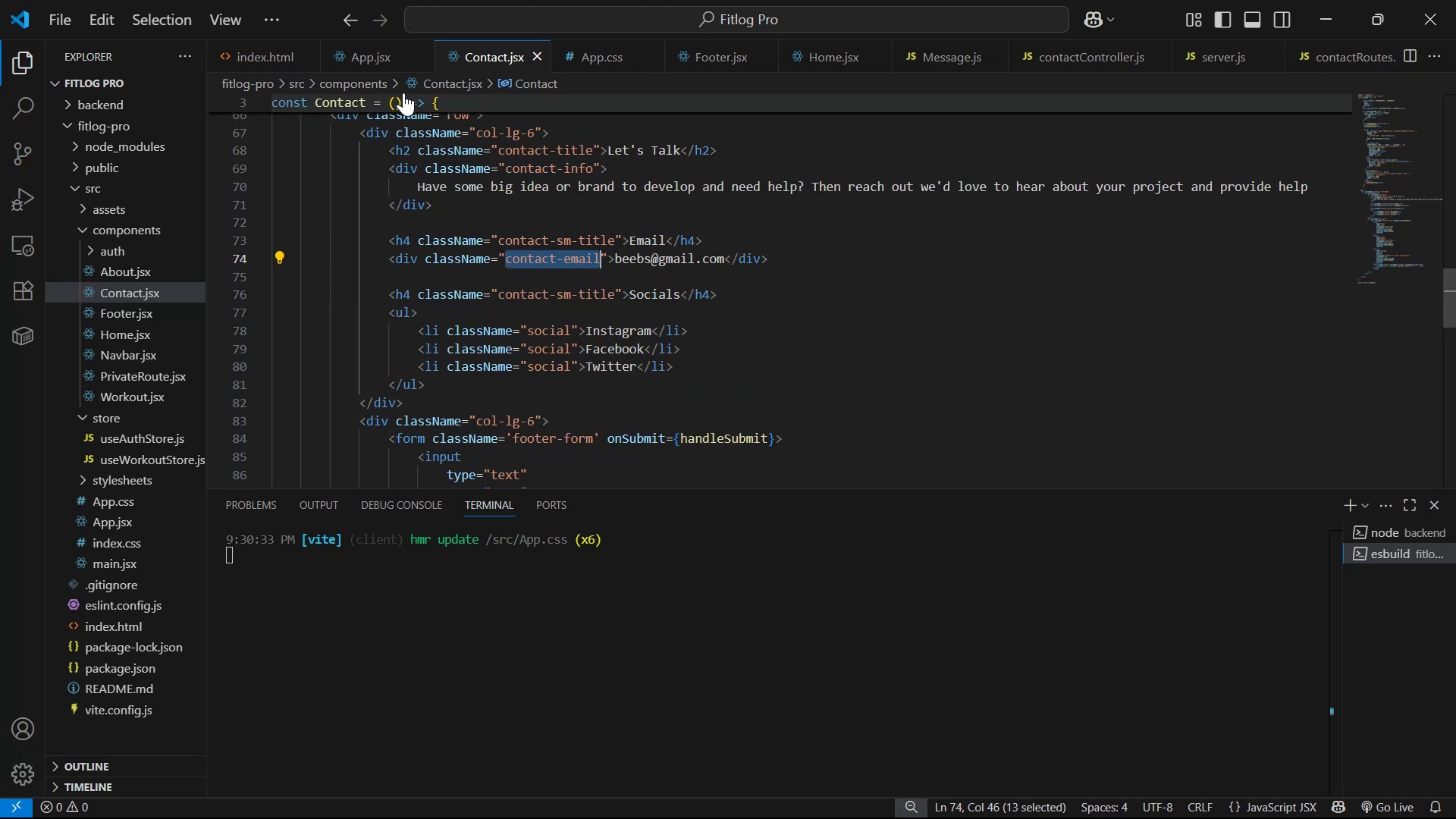 
left_click([383, 56])
 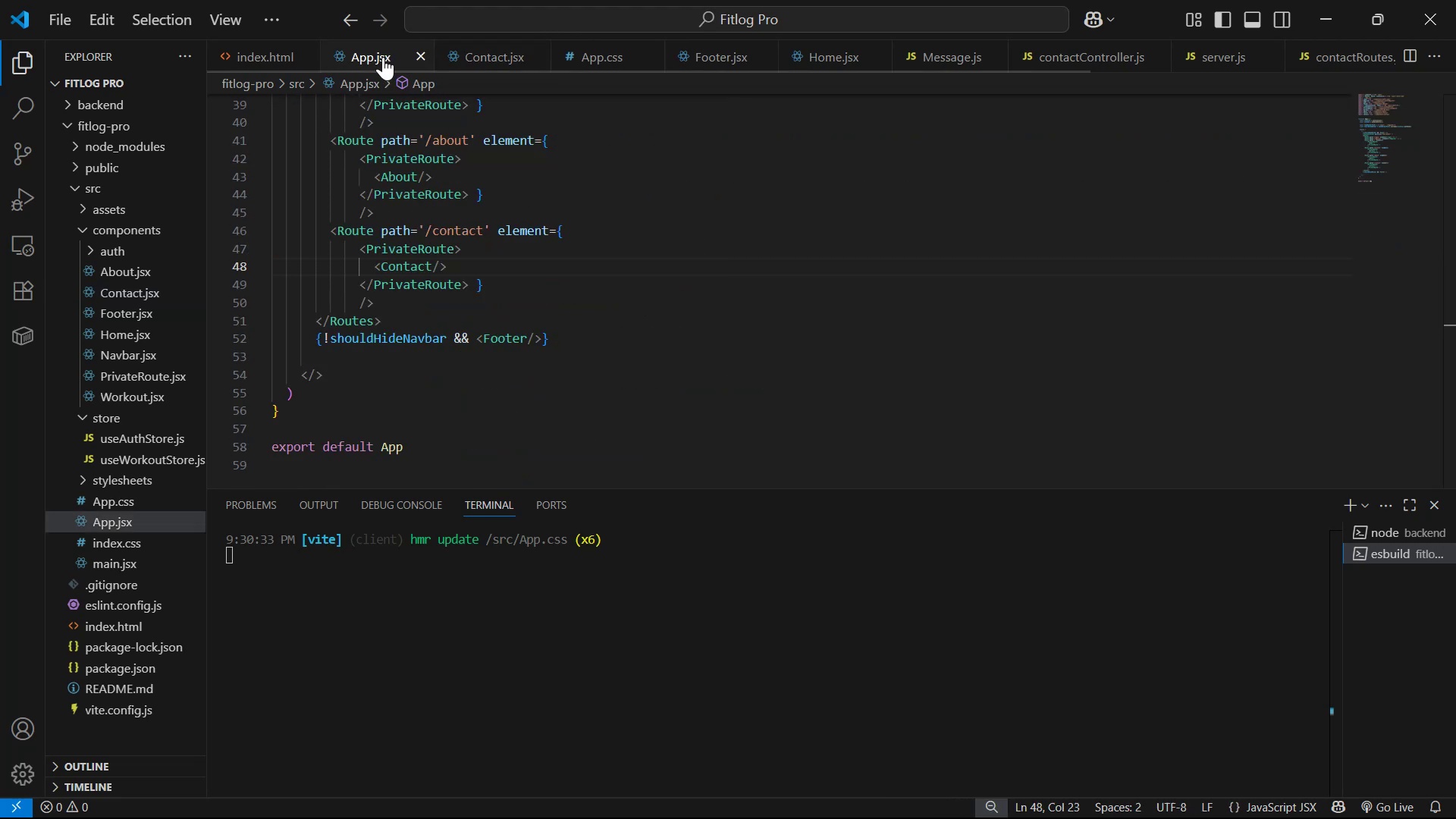 
scroll: coordinate [356, 250], scroll_direction: down, amount: 2.0
 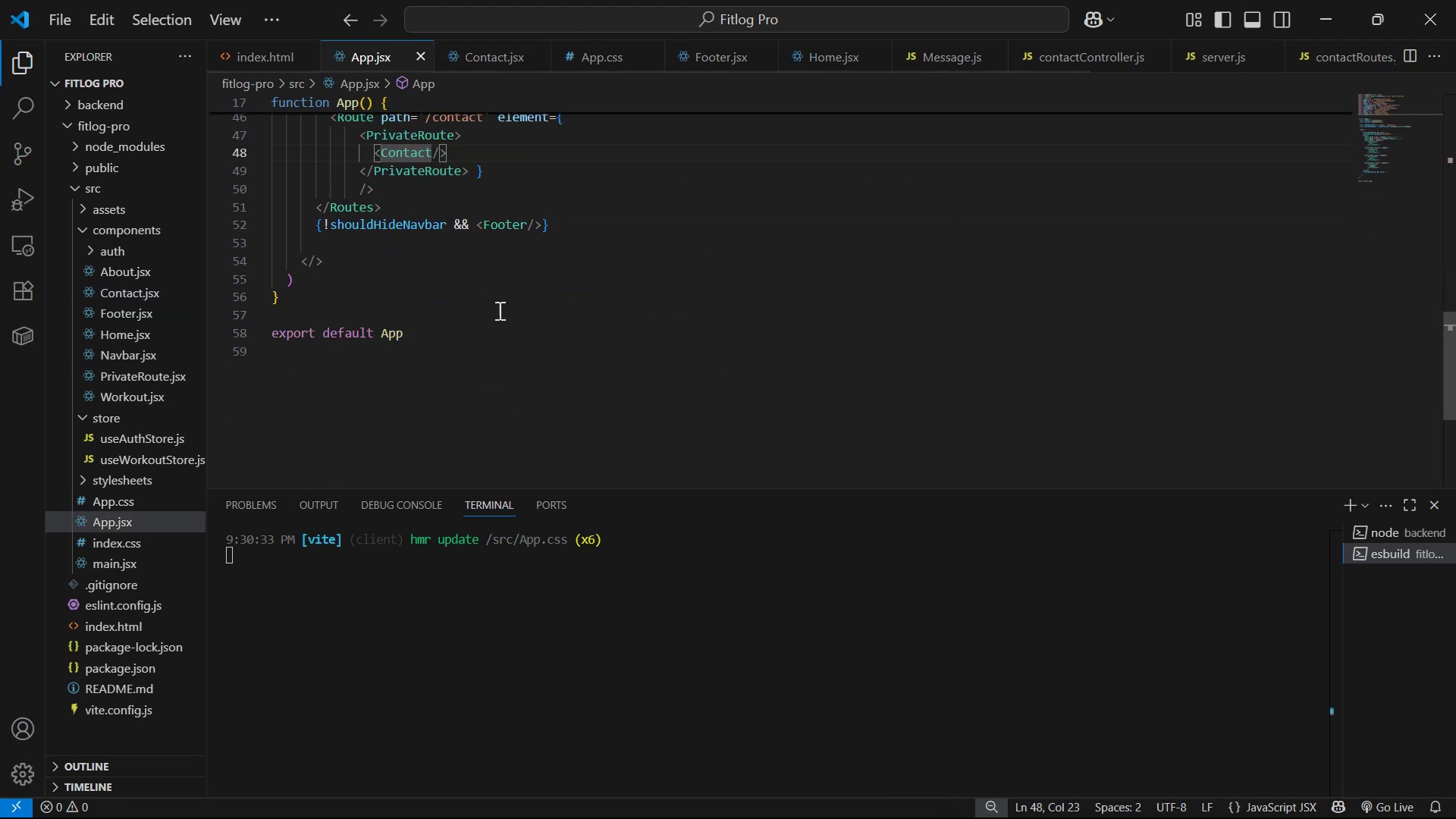 
scroll: coordinate [509, 138], scroll_direction: up, amount: 3.0
 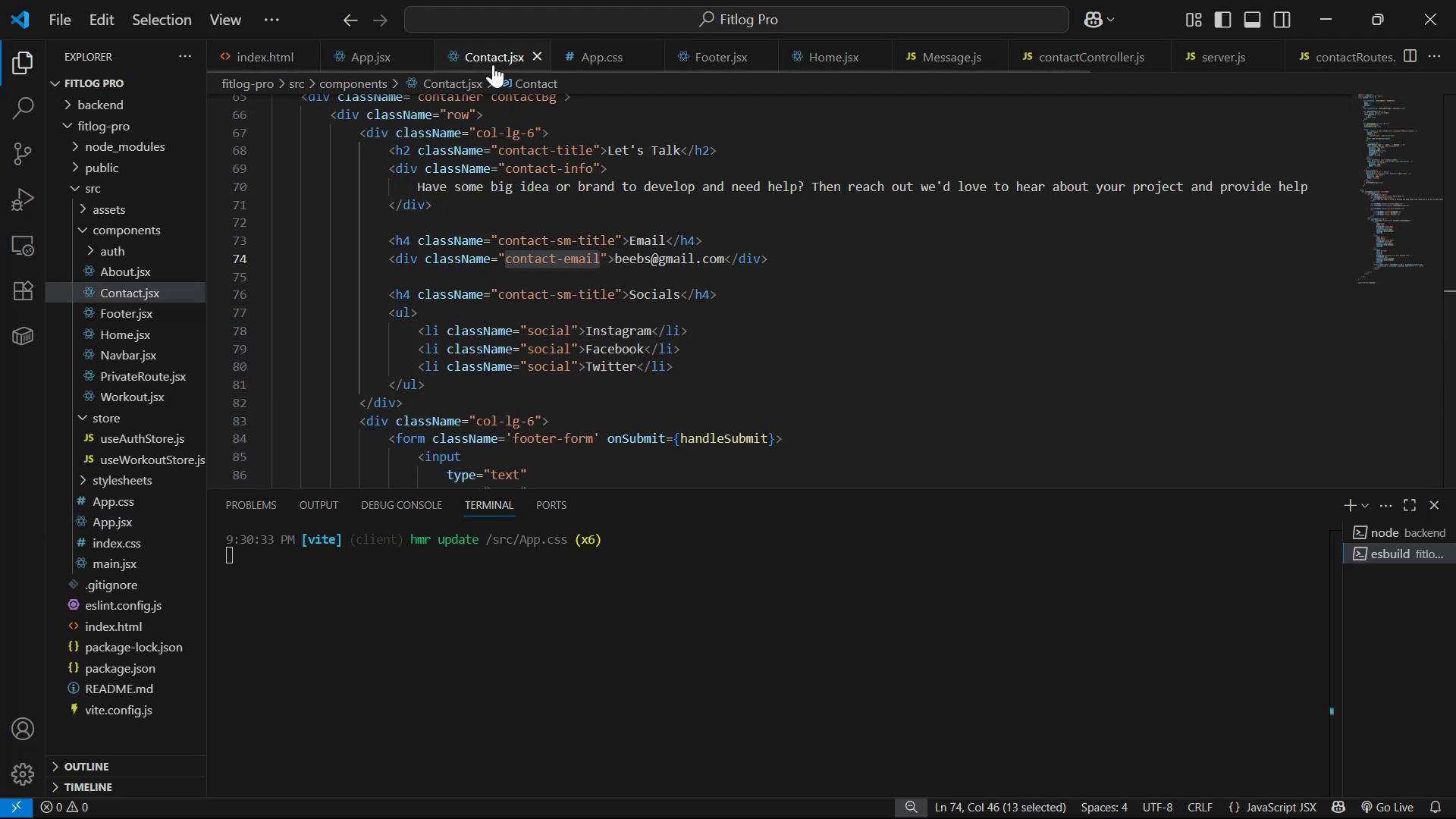 
double_click([600, 62])
 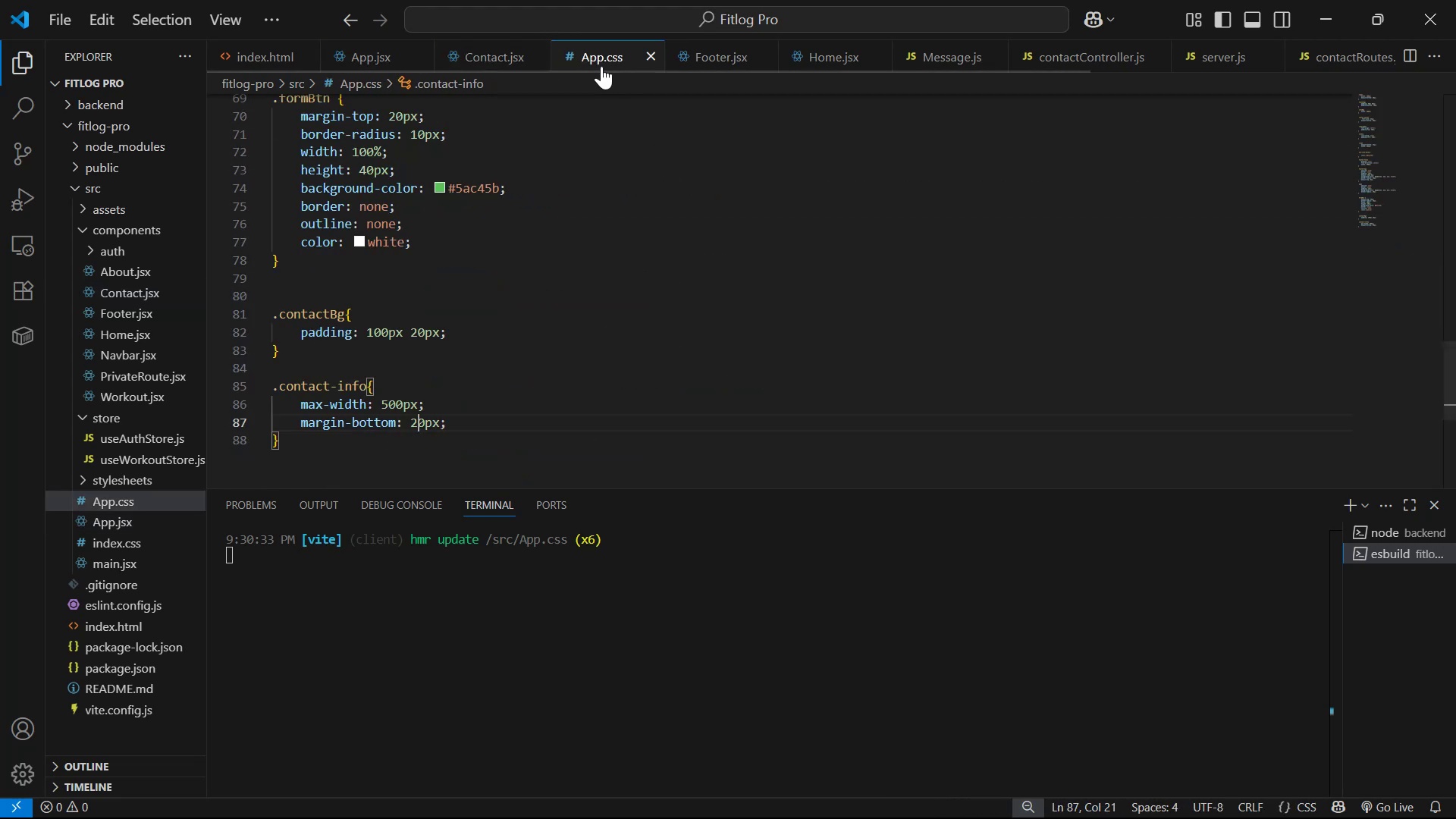 
scroll: coordinate [526, 268], scroll_direction: down, amount: 2.0
 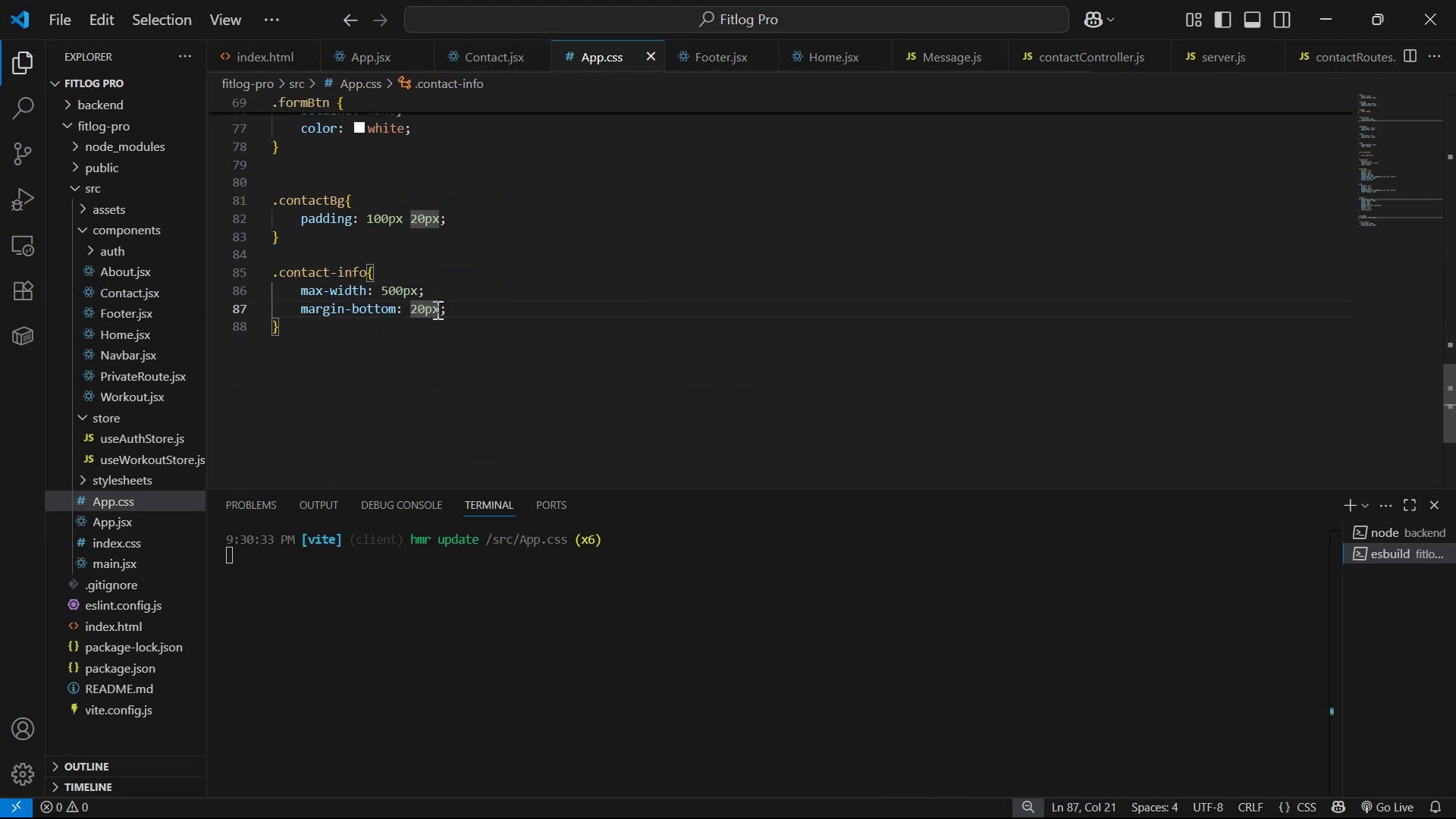 
left_click([356, 334])
 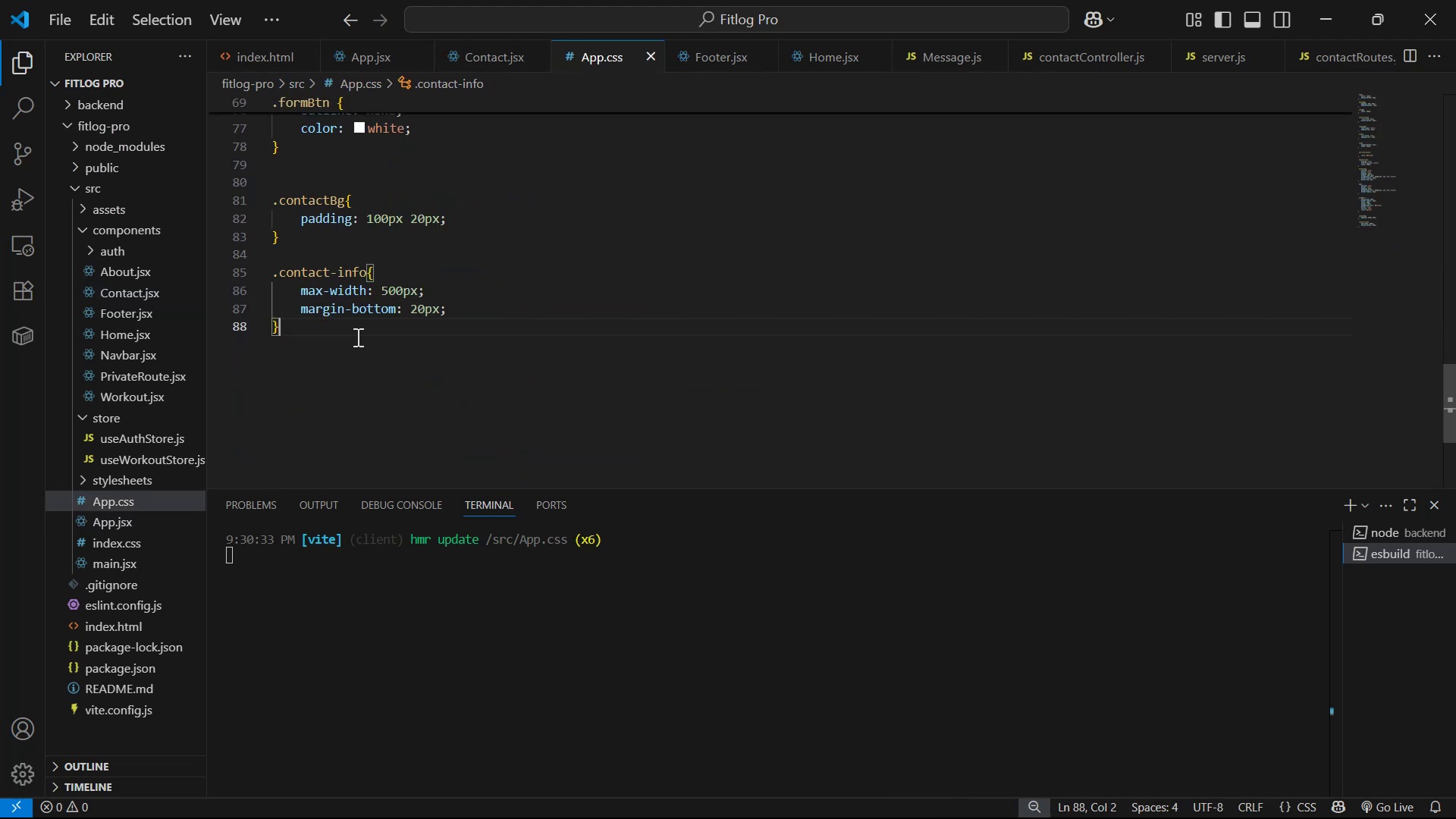 
key(Enter)
 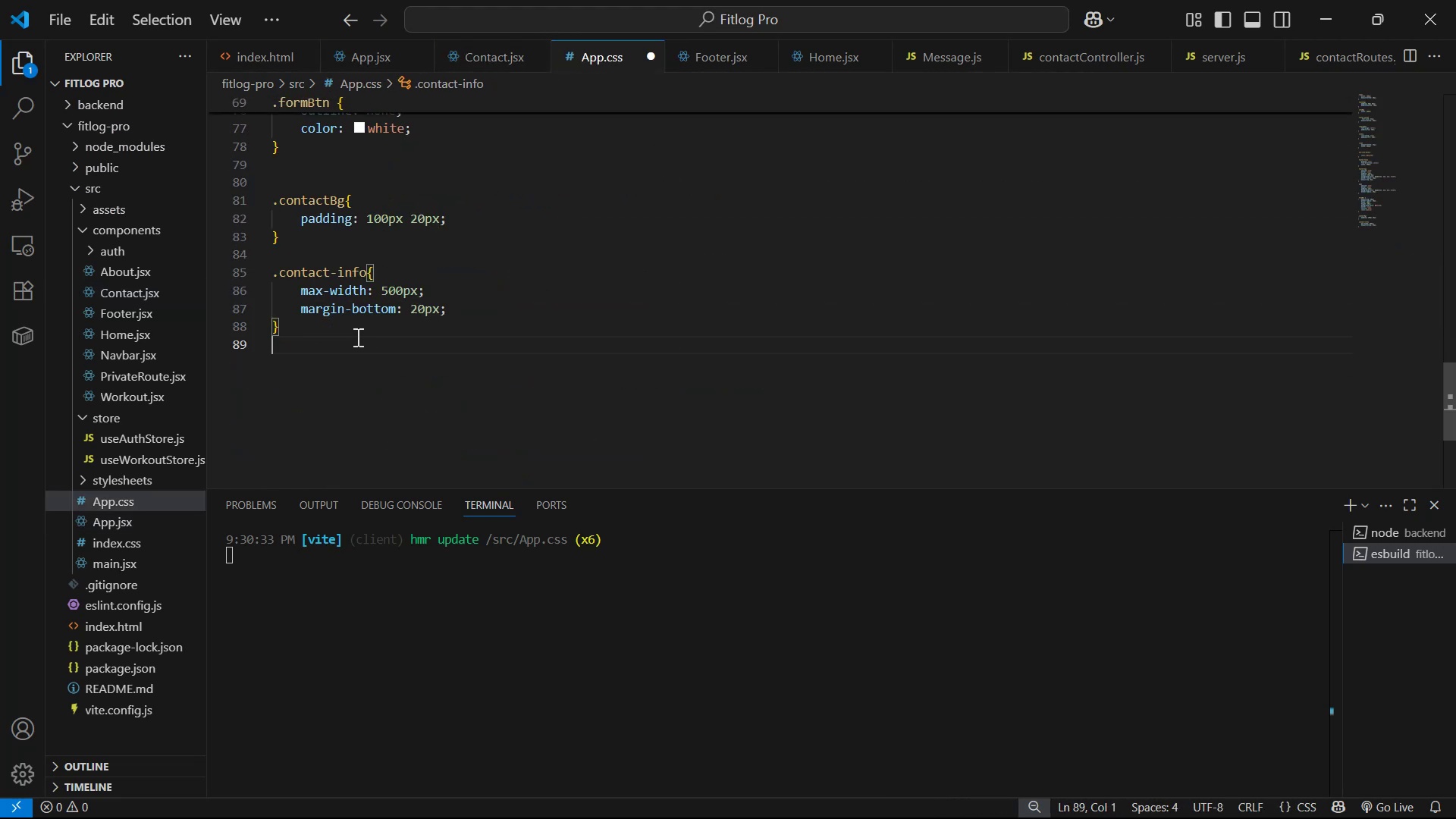 
key(Enter)
 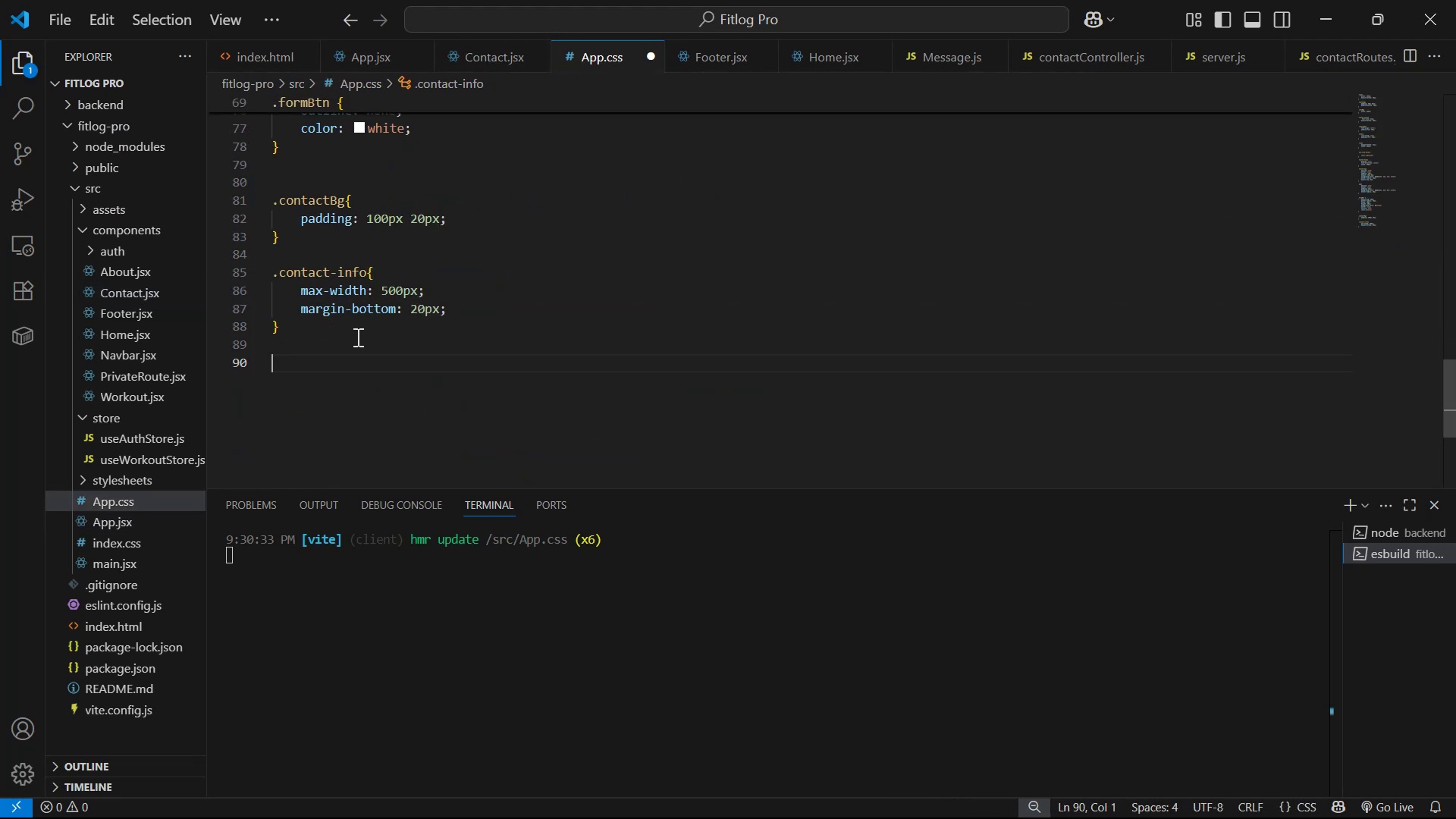 
key(Period)
 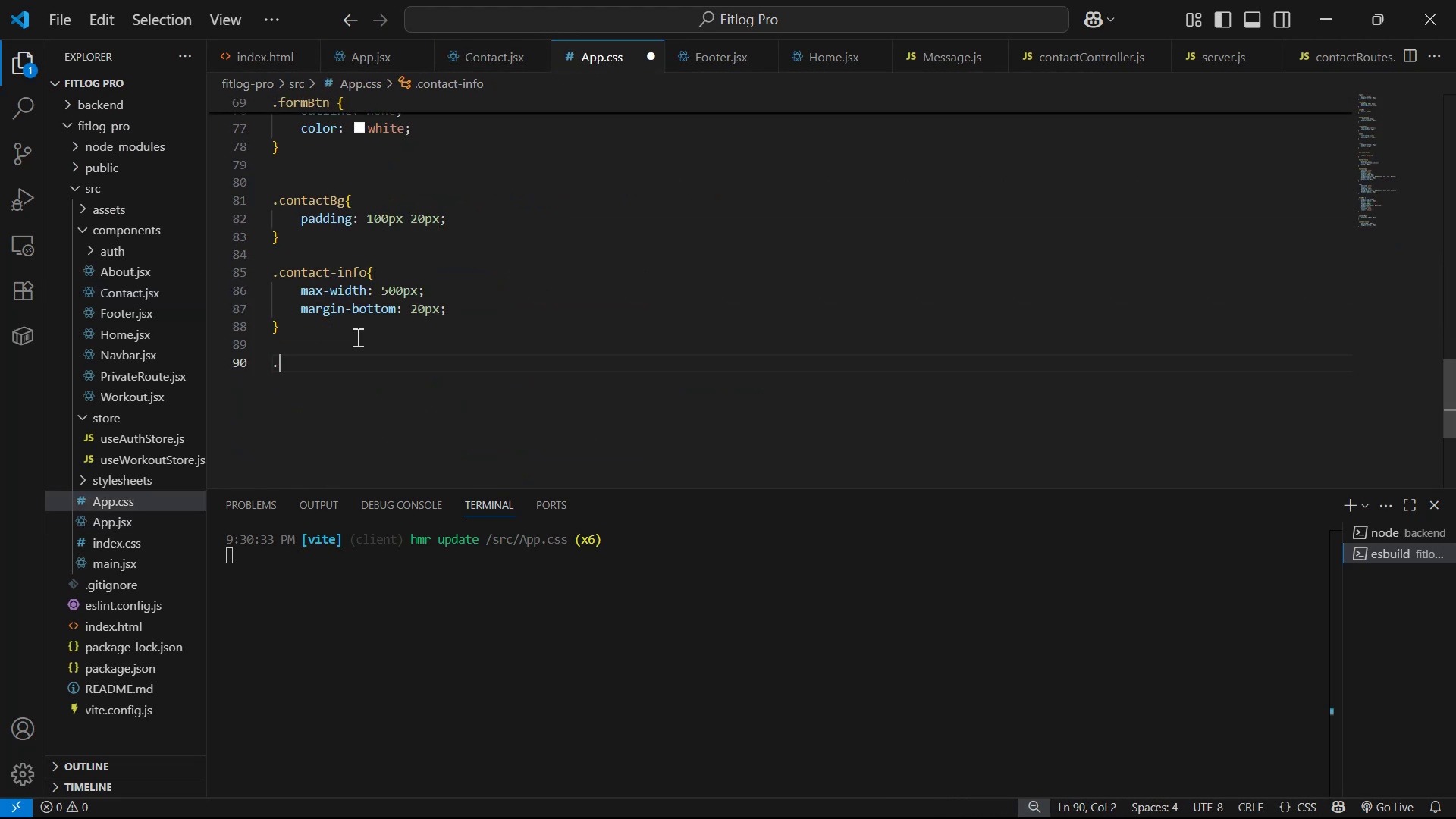 
key(Control+ControlLeft)
 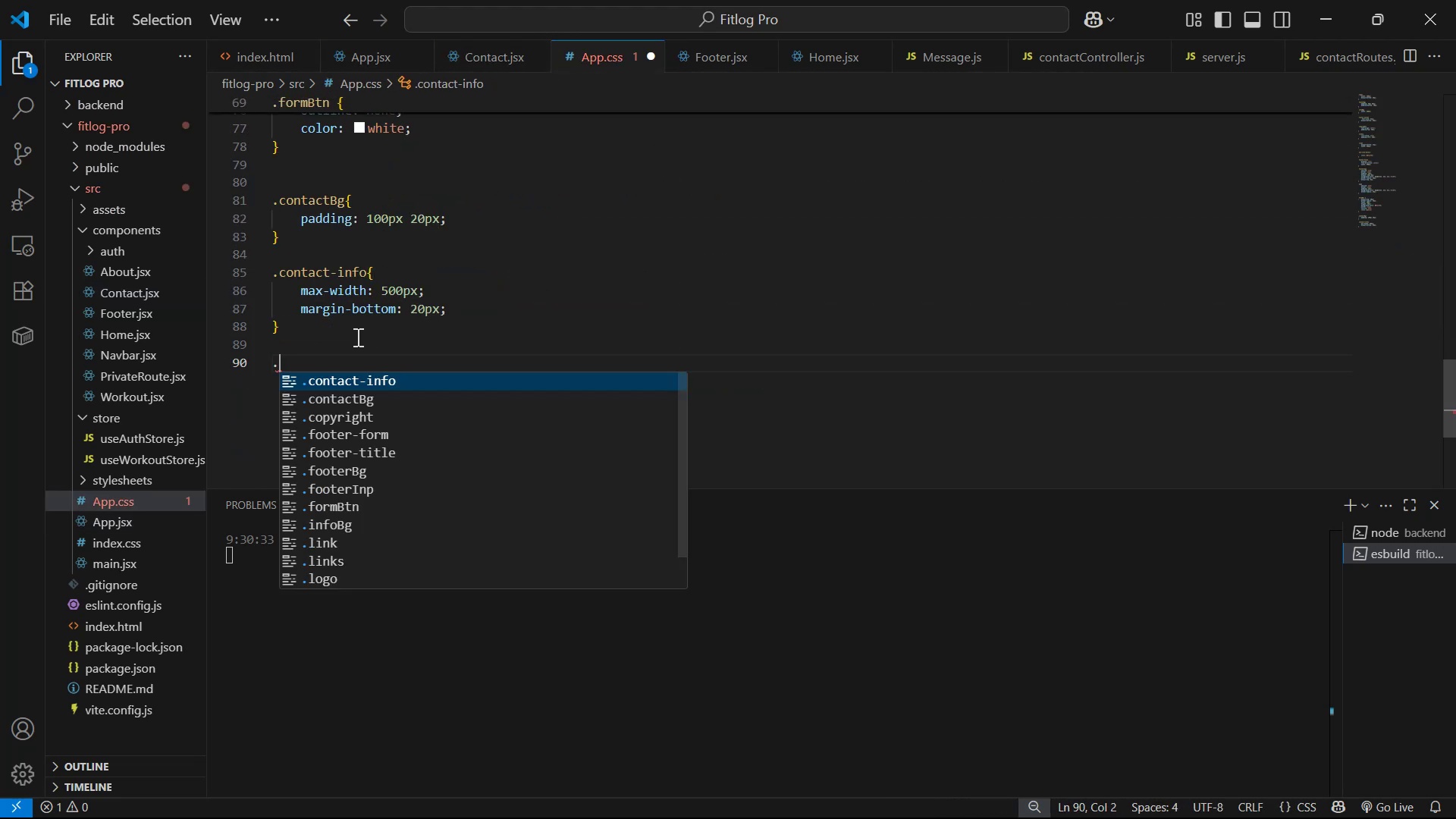 
key(Control+V)
 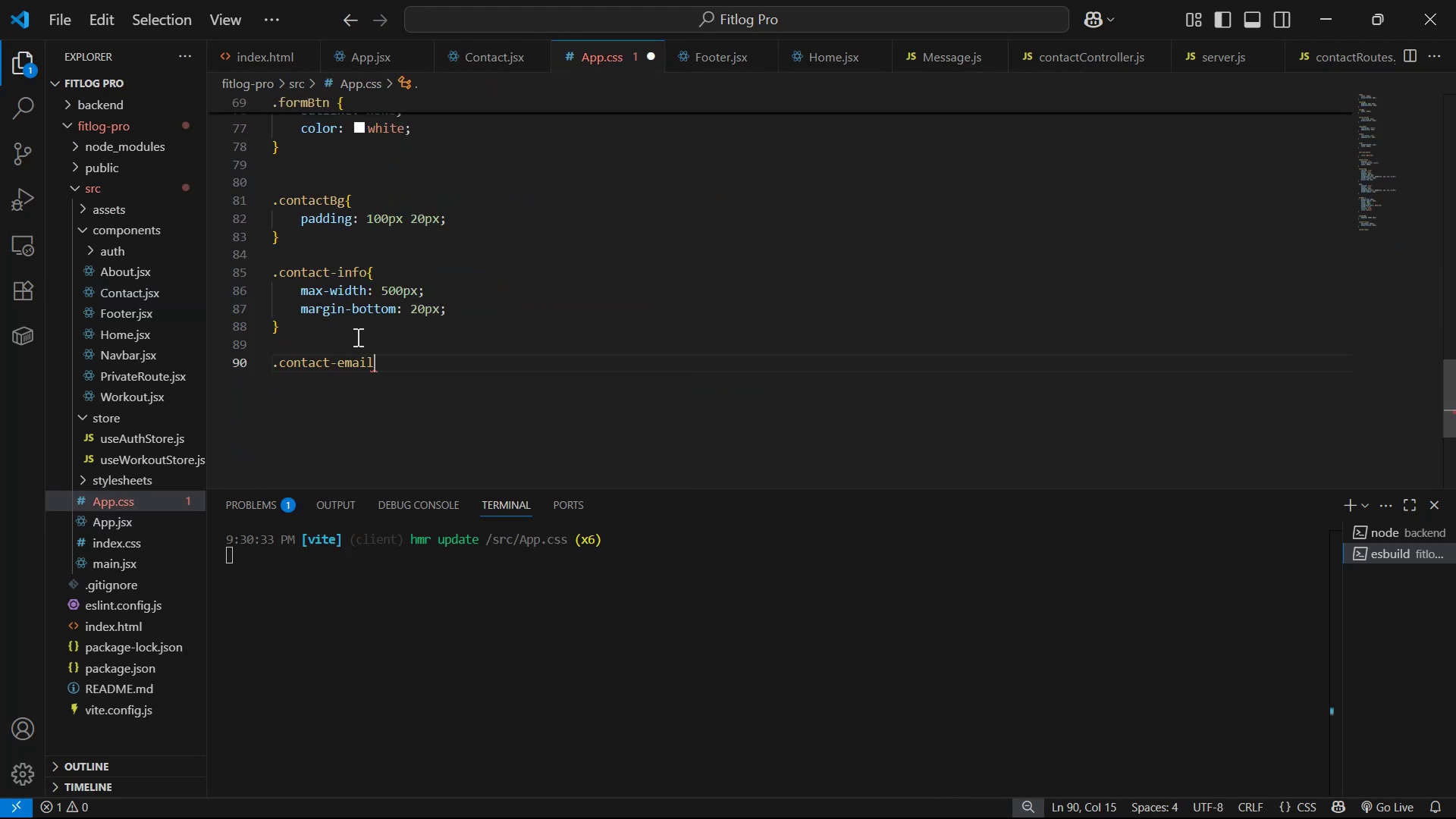 
key(Shift+ShiftLeft)
 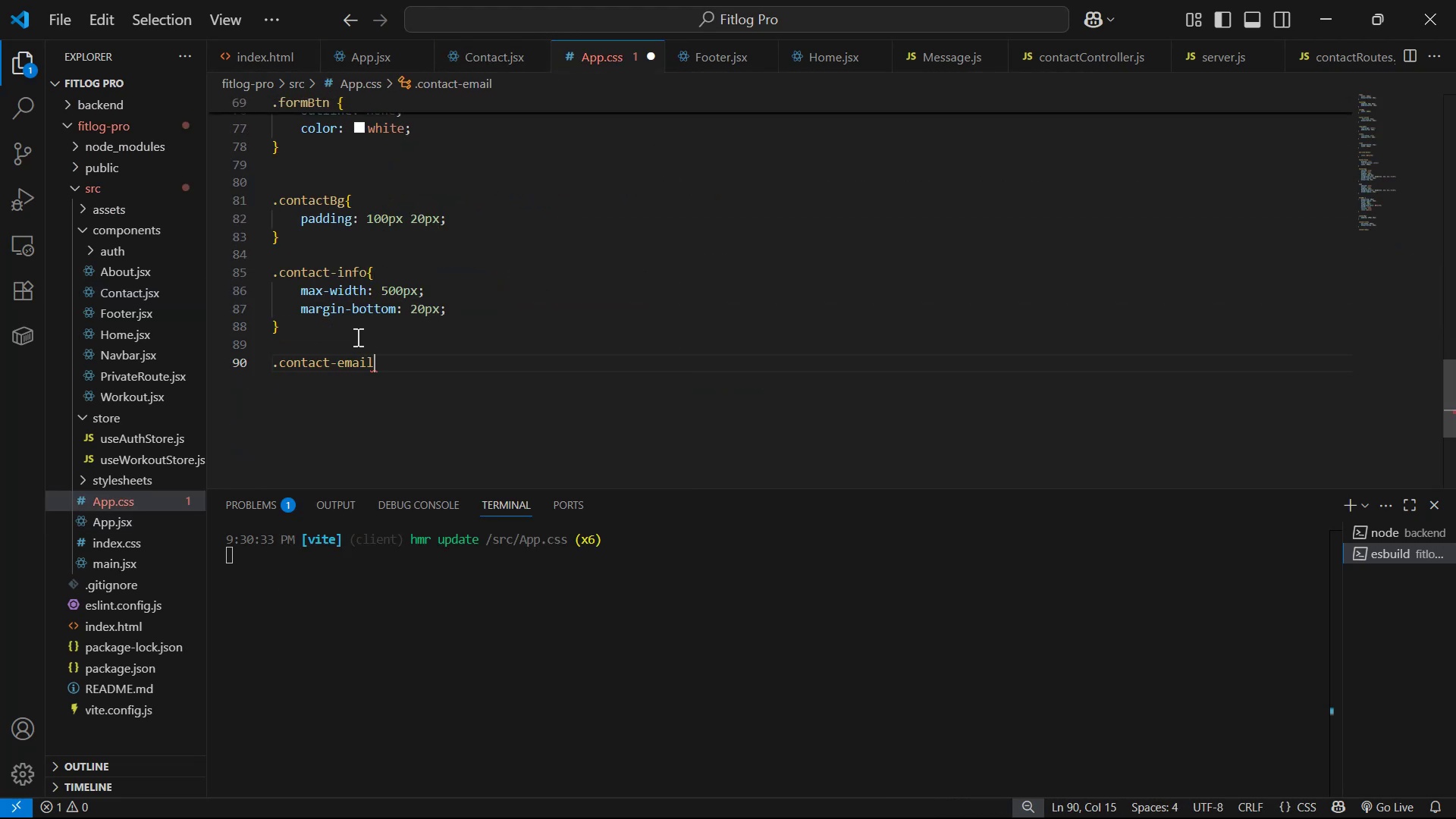 
key(Shift+BracketLeft)
 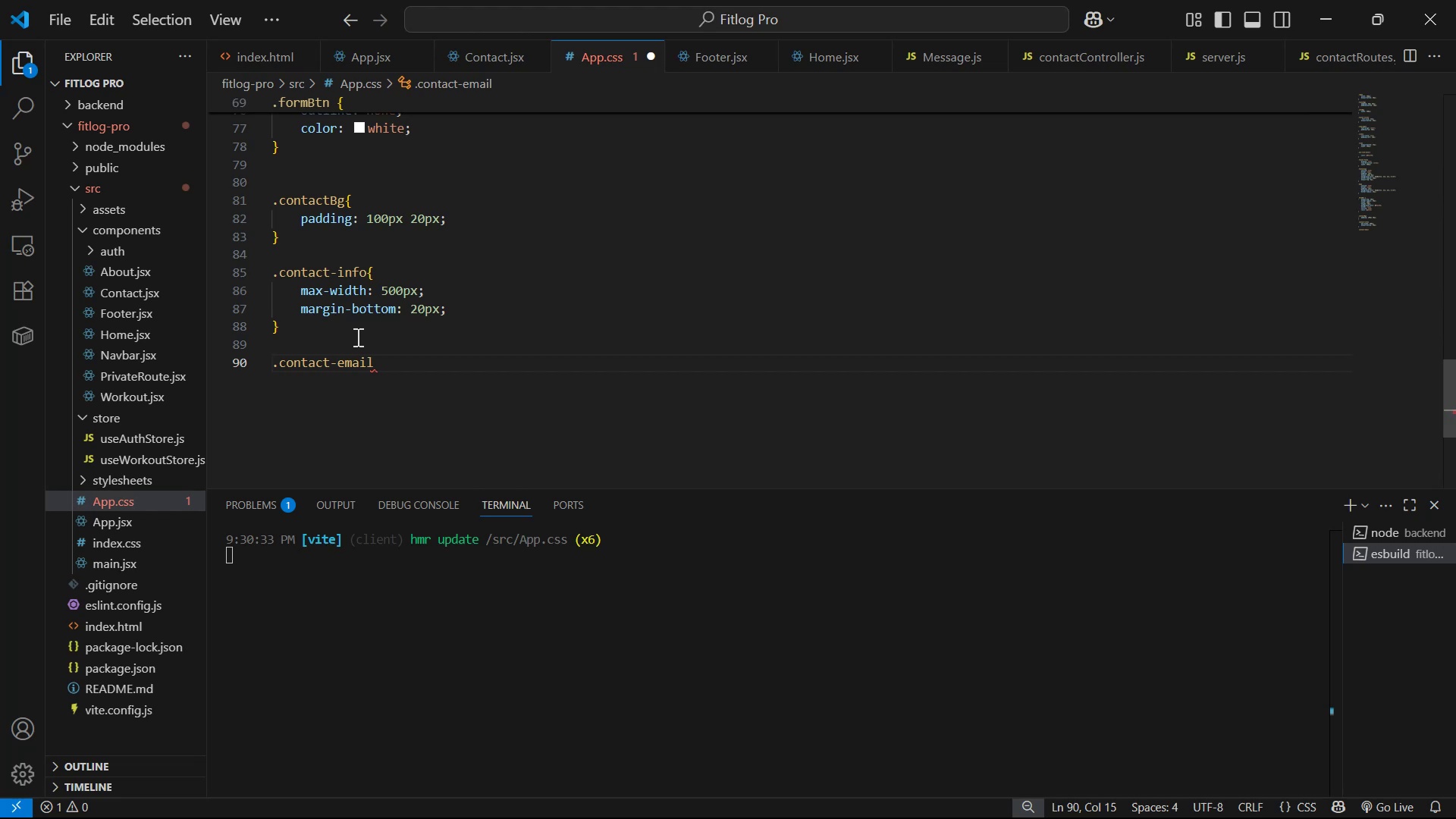 
key(Enter)
 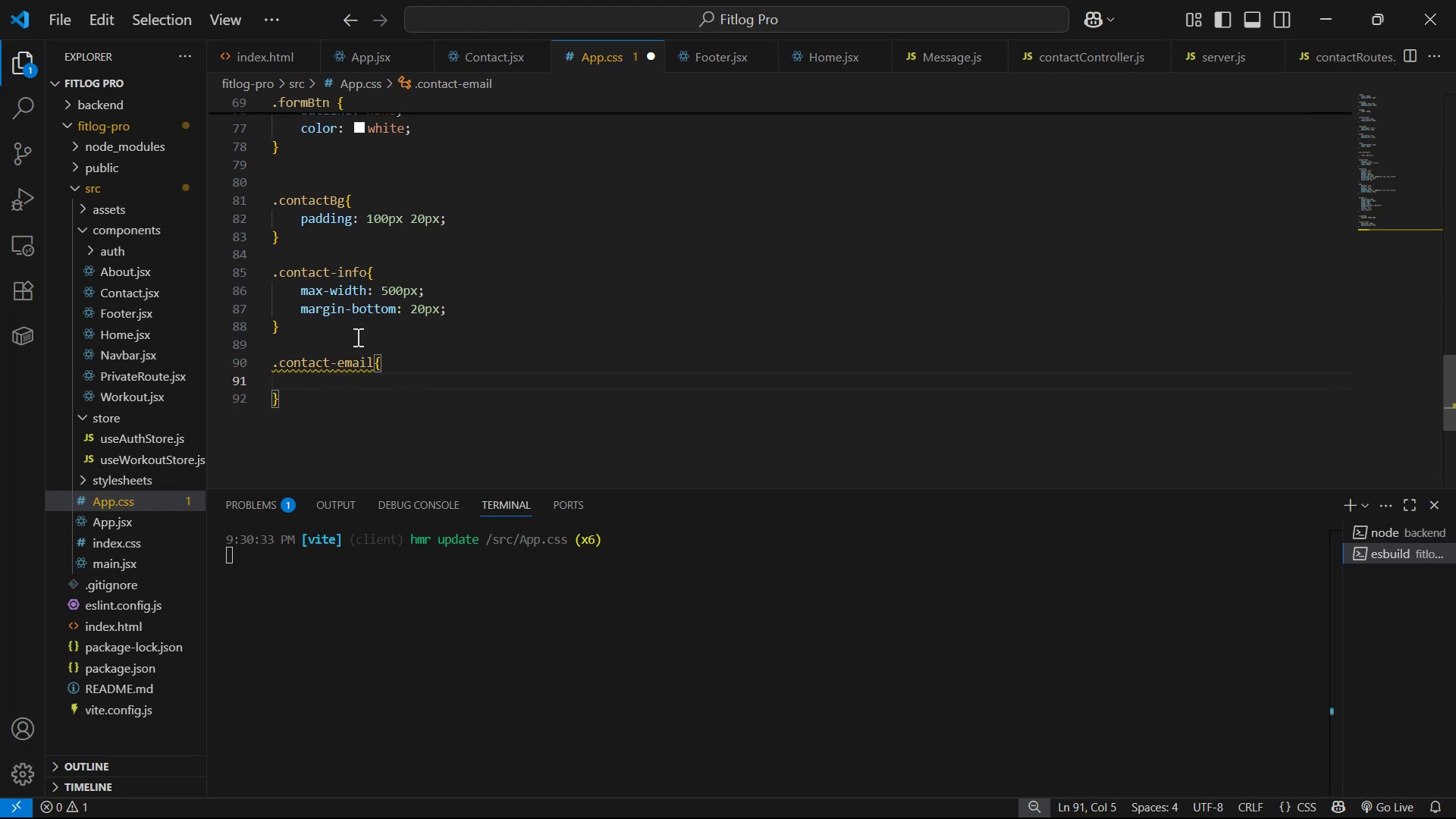 
key(Alt+AltLeft)
 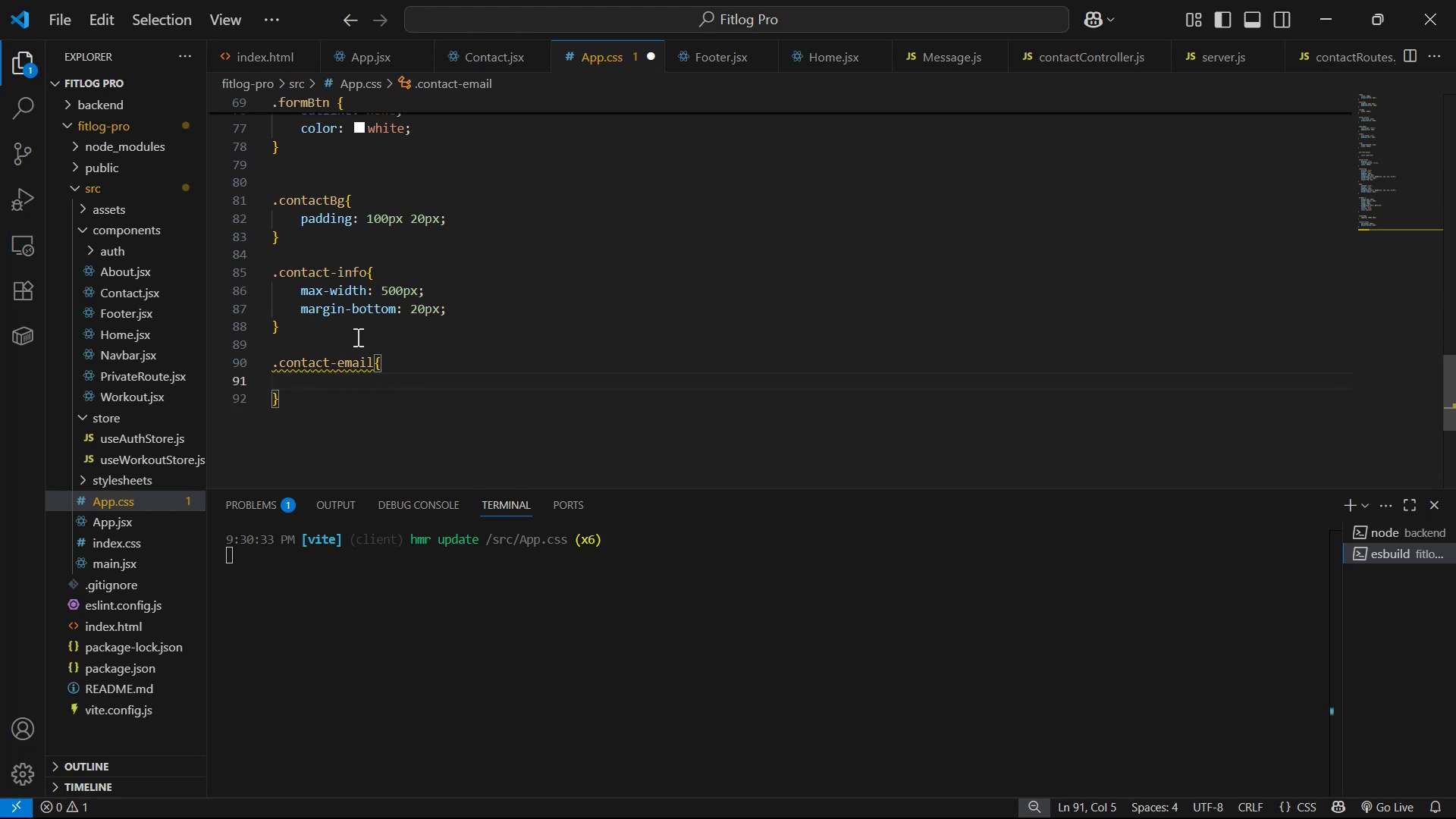 
key(Alt+Tab)
 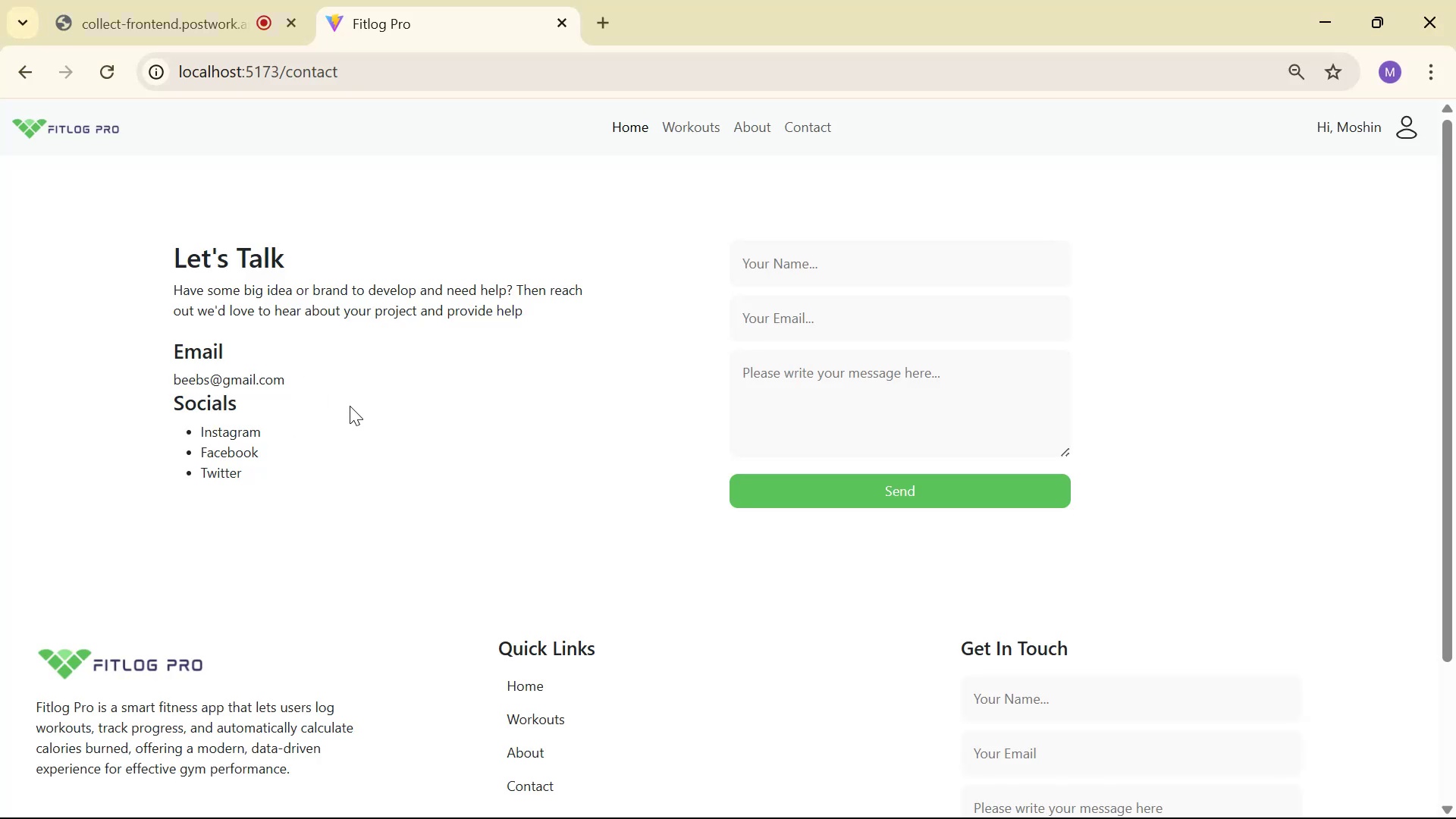 
key(Alt+AltLeft)
 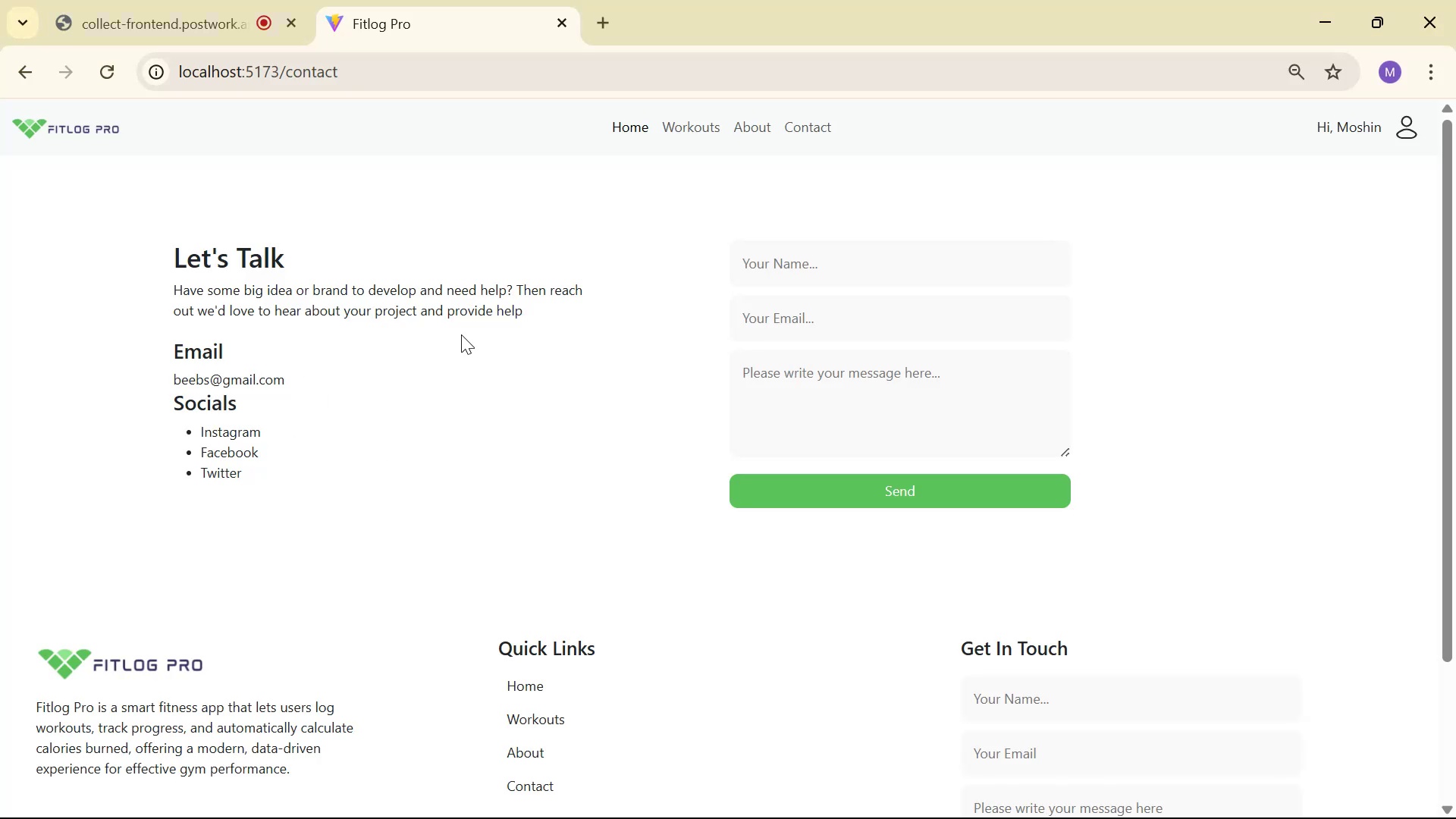 
key(Tab)
type(ma)
 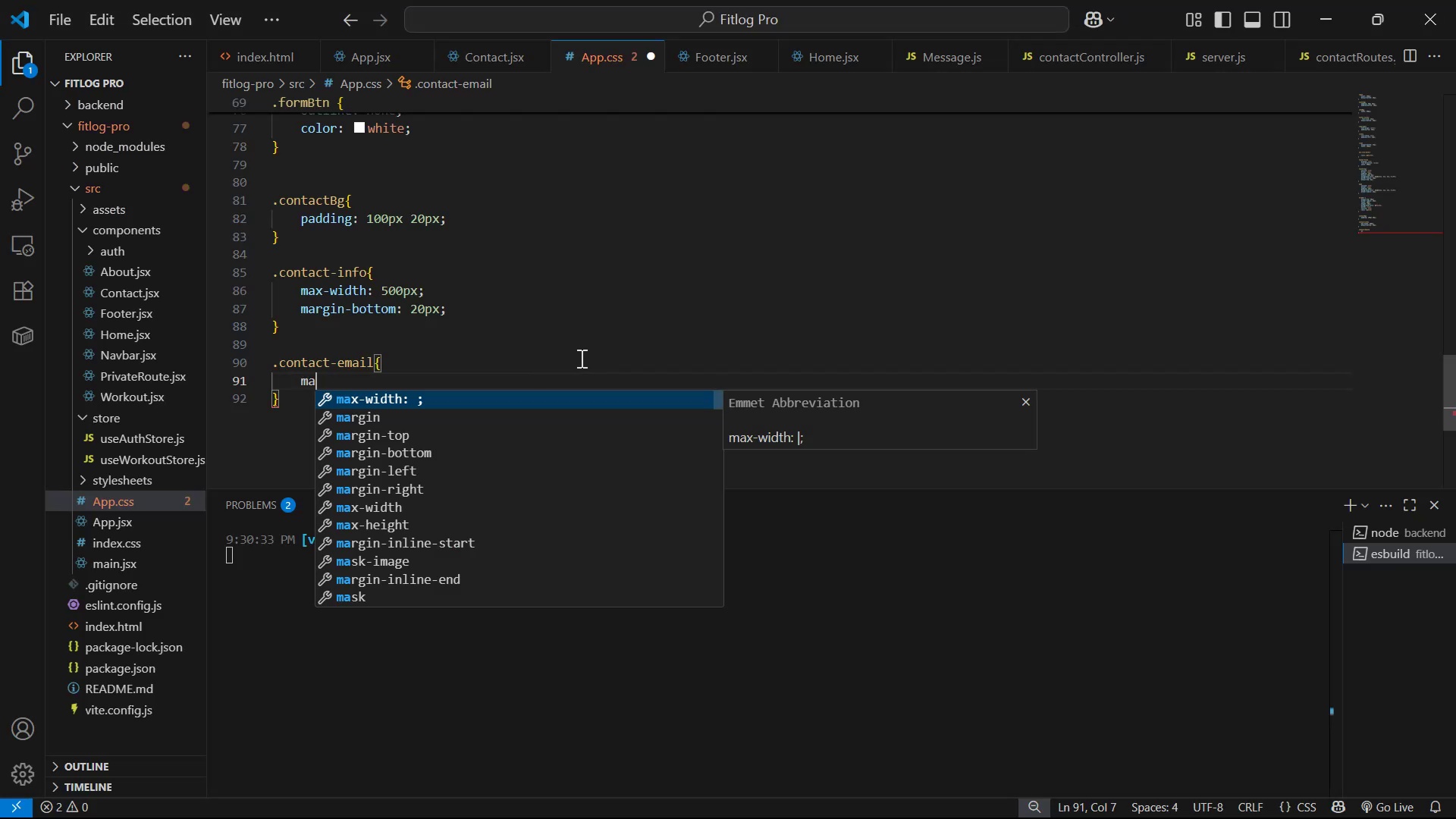 
key(ArrowDown)
 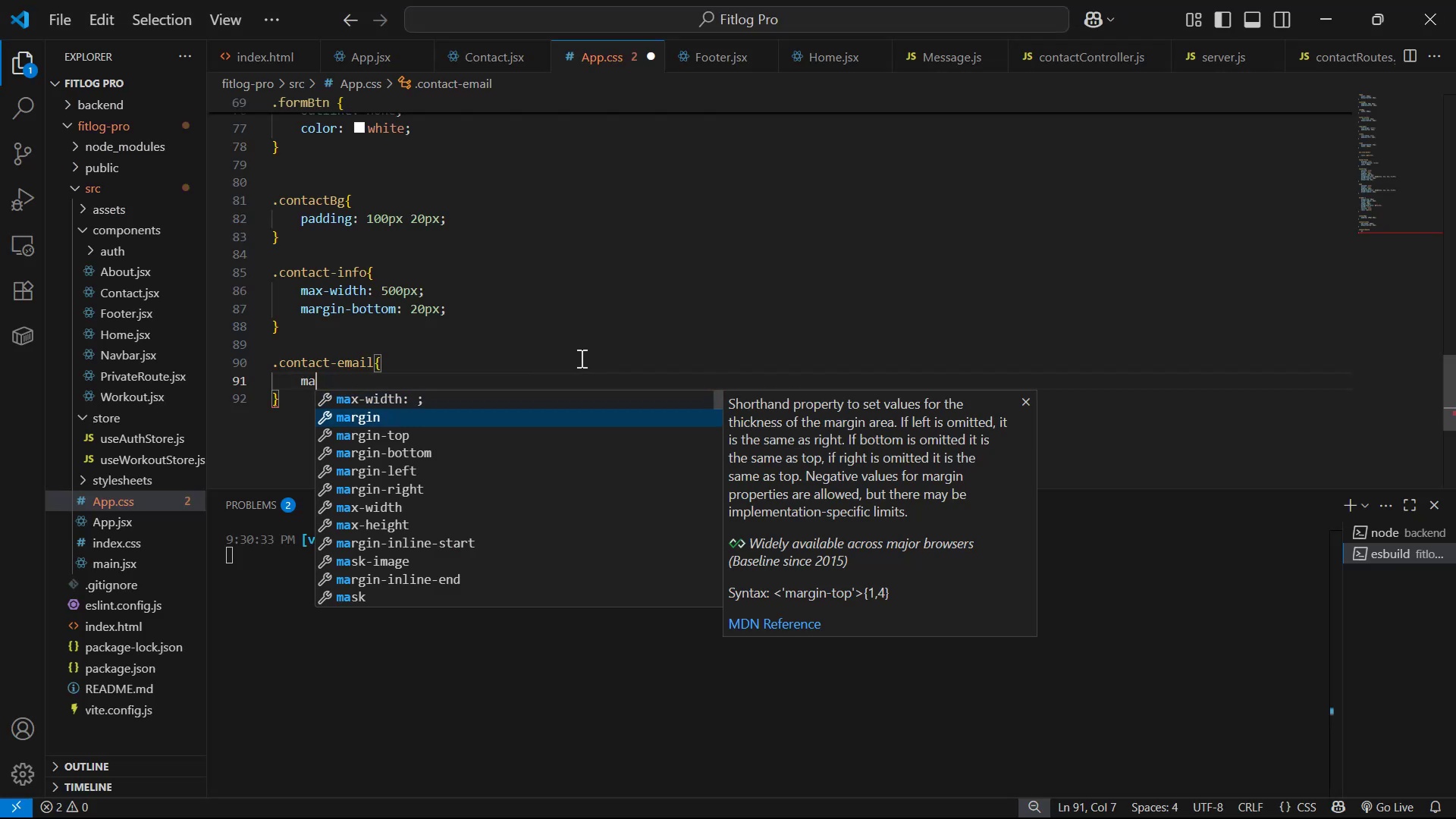 
key(ArrowDown)
 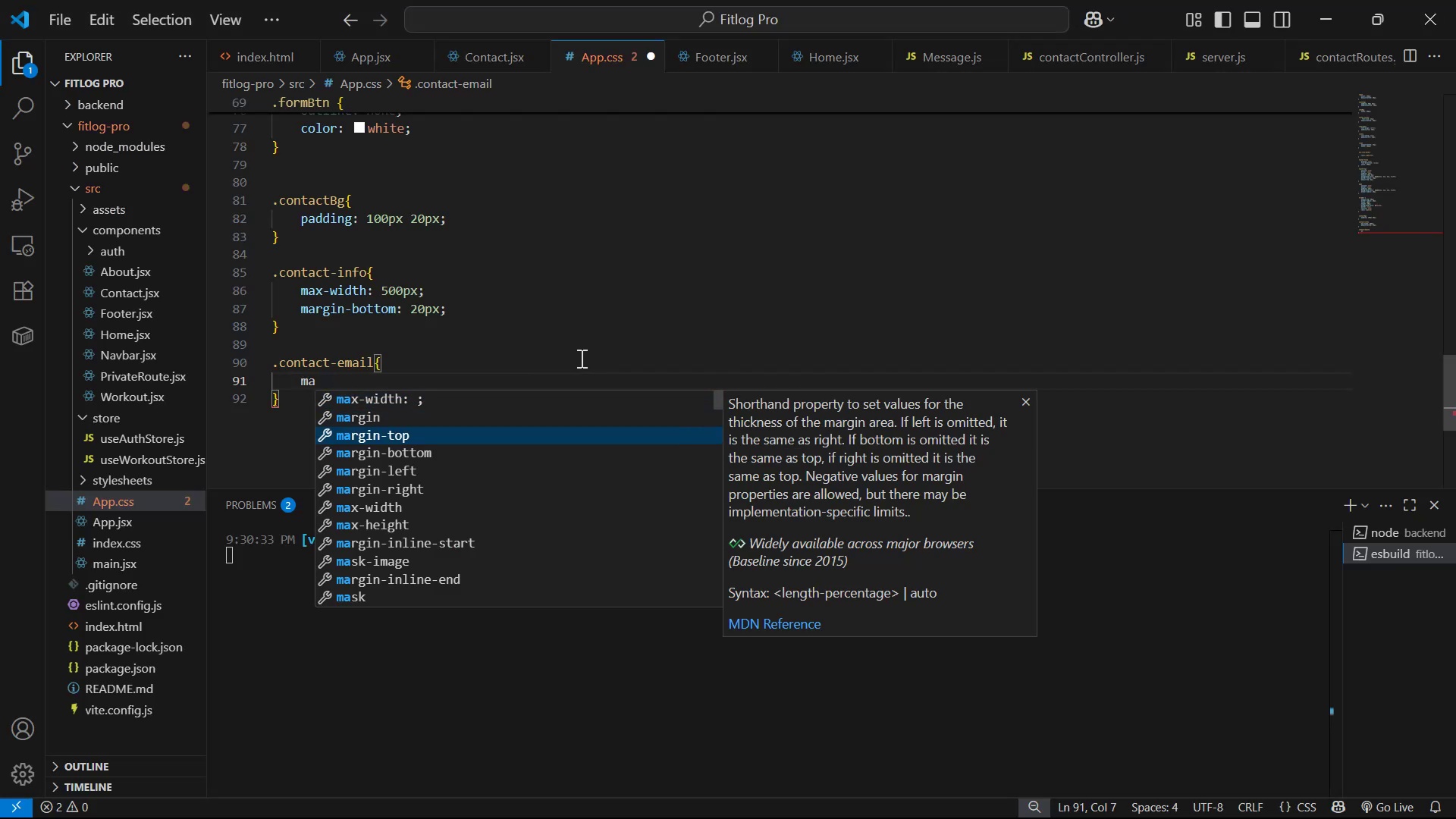 
key(ArrowDown)
 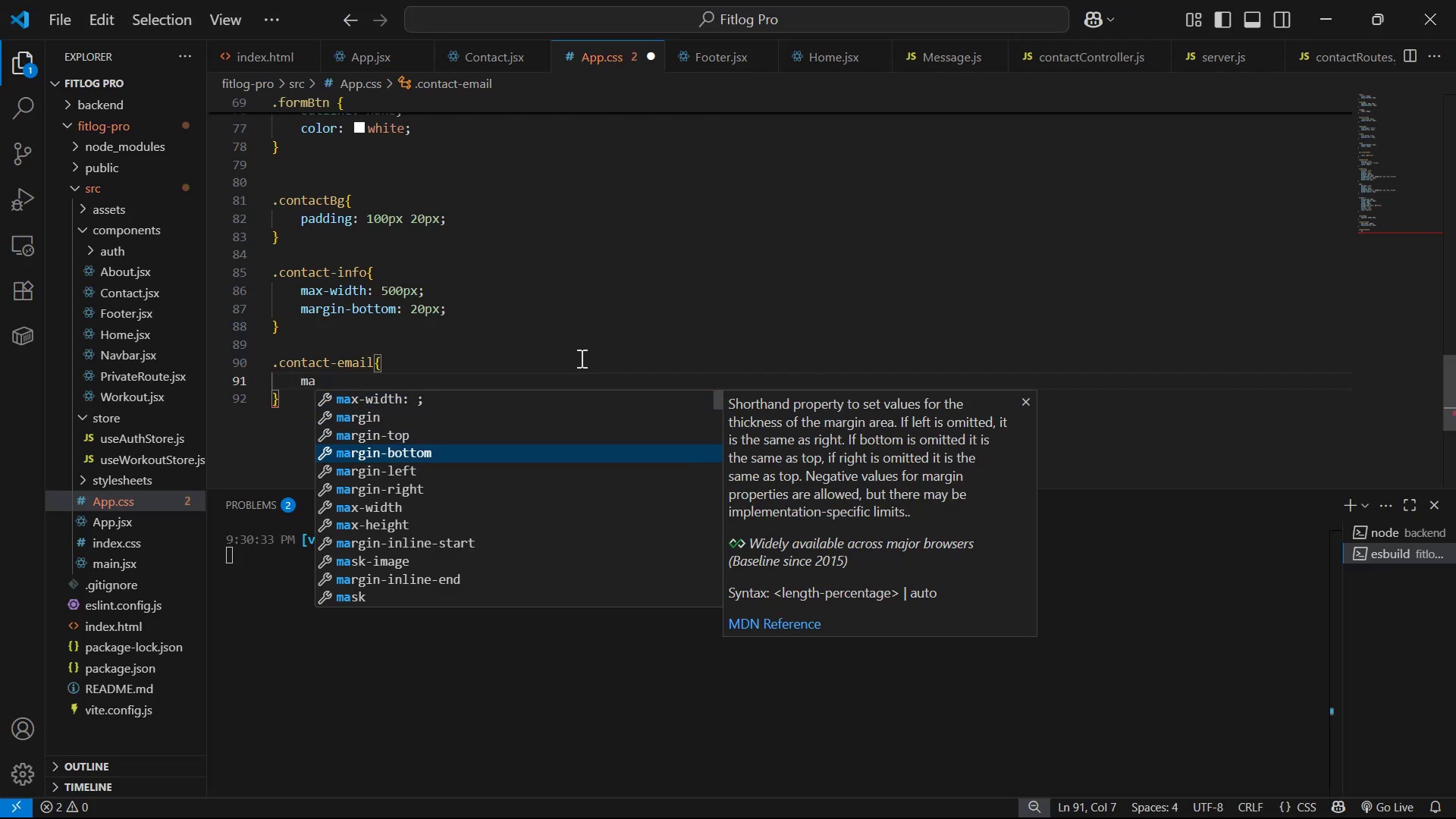 
key(Enter)
 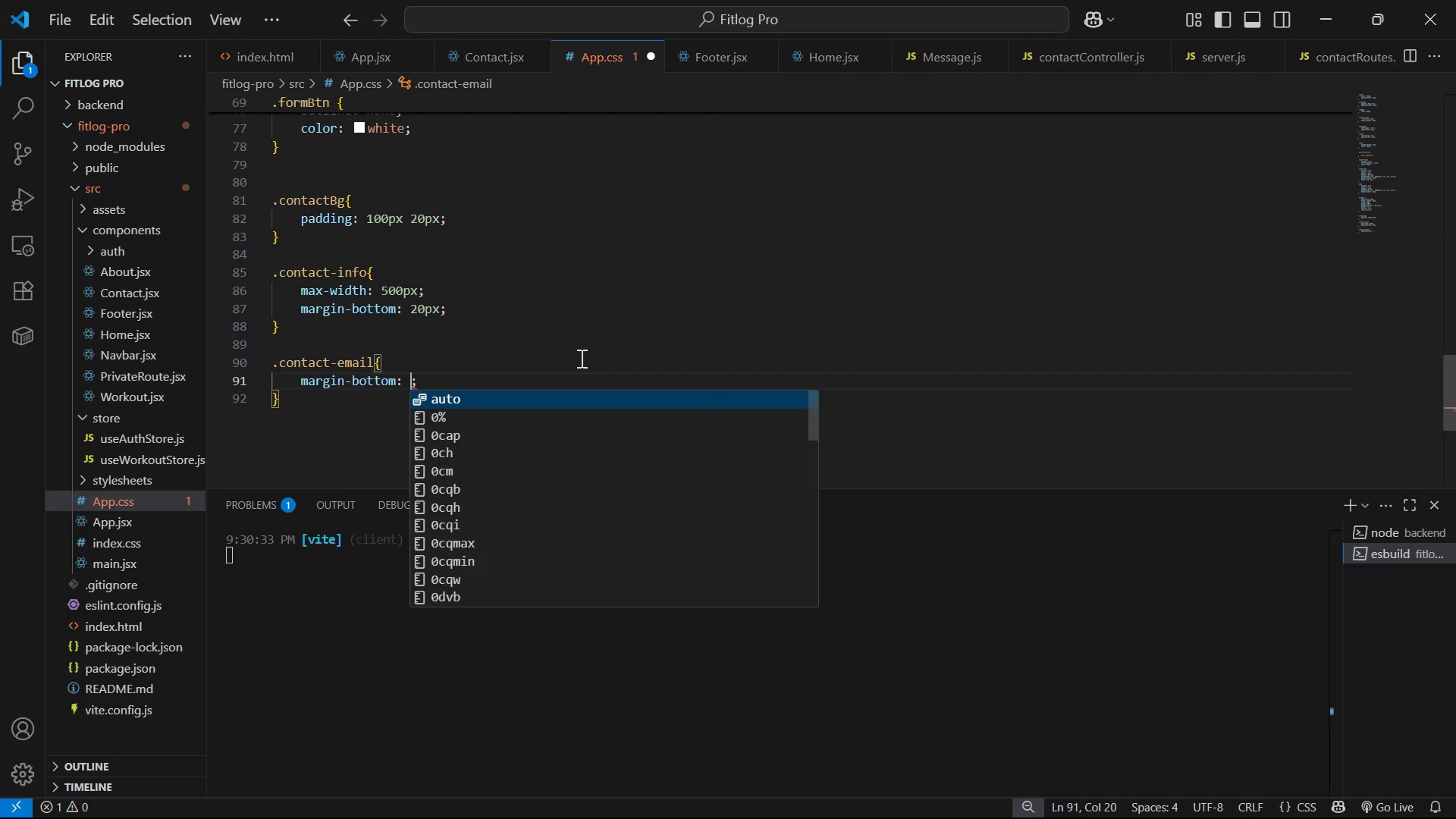 
type(20px)
 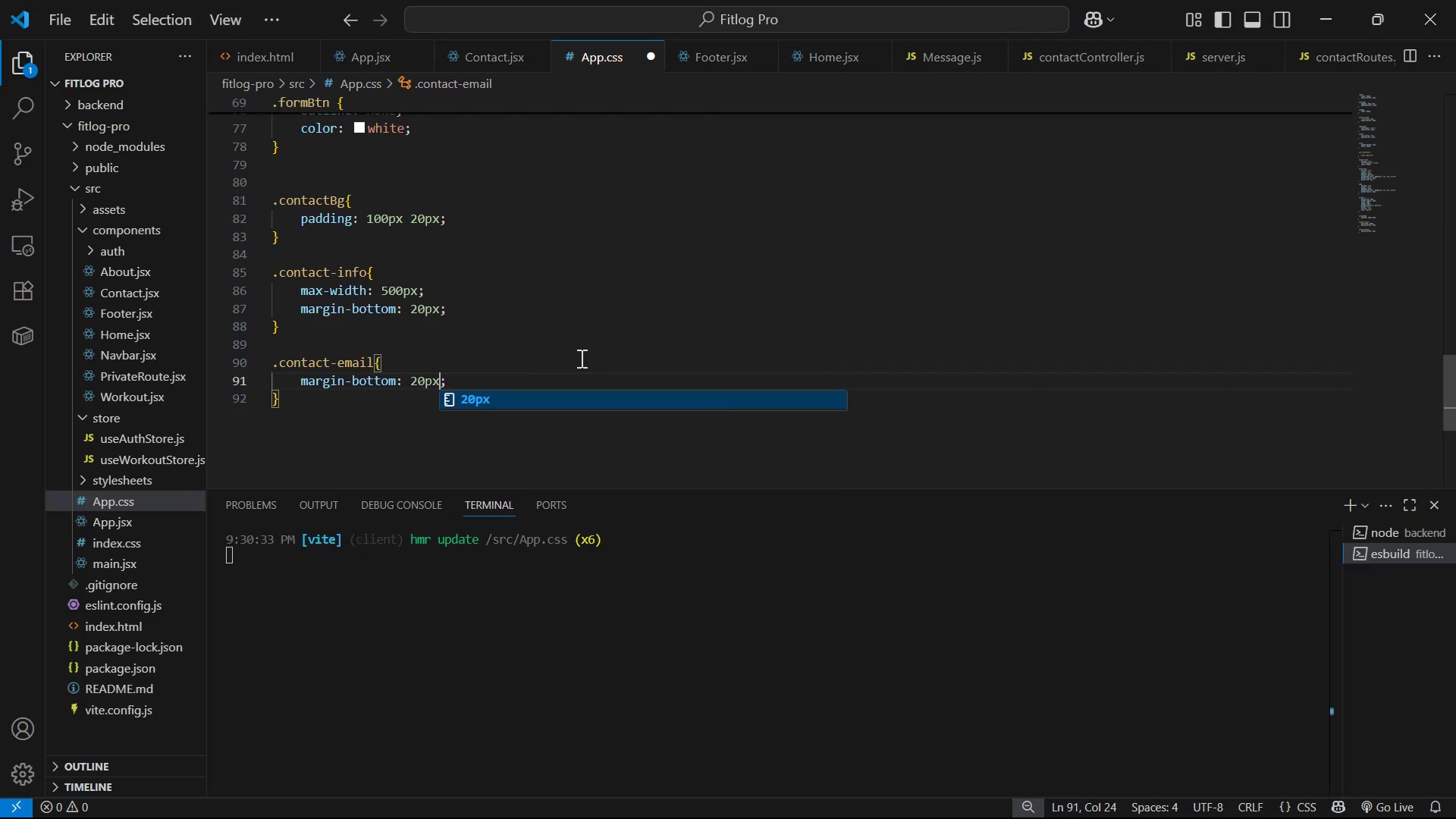 
key(Control+S)
 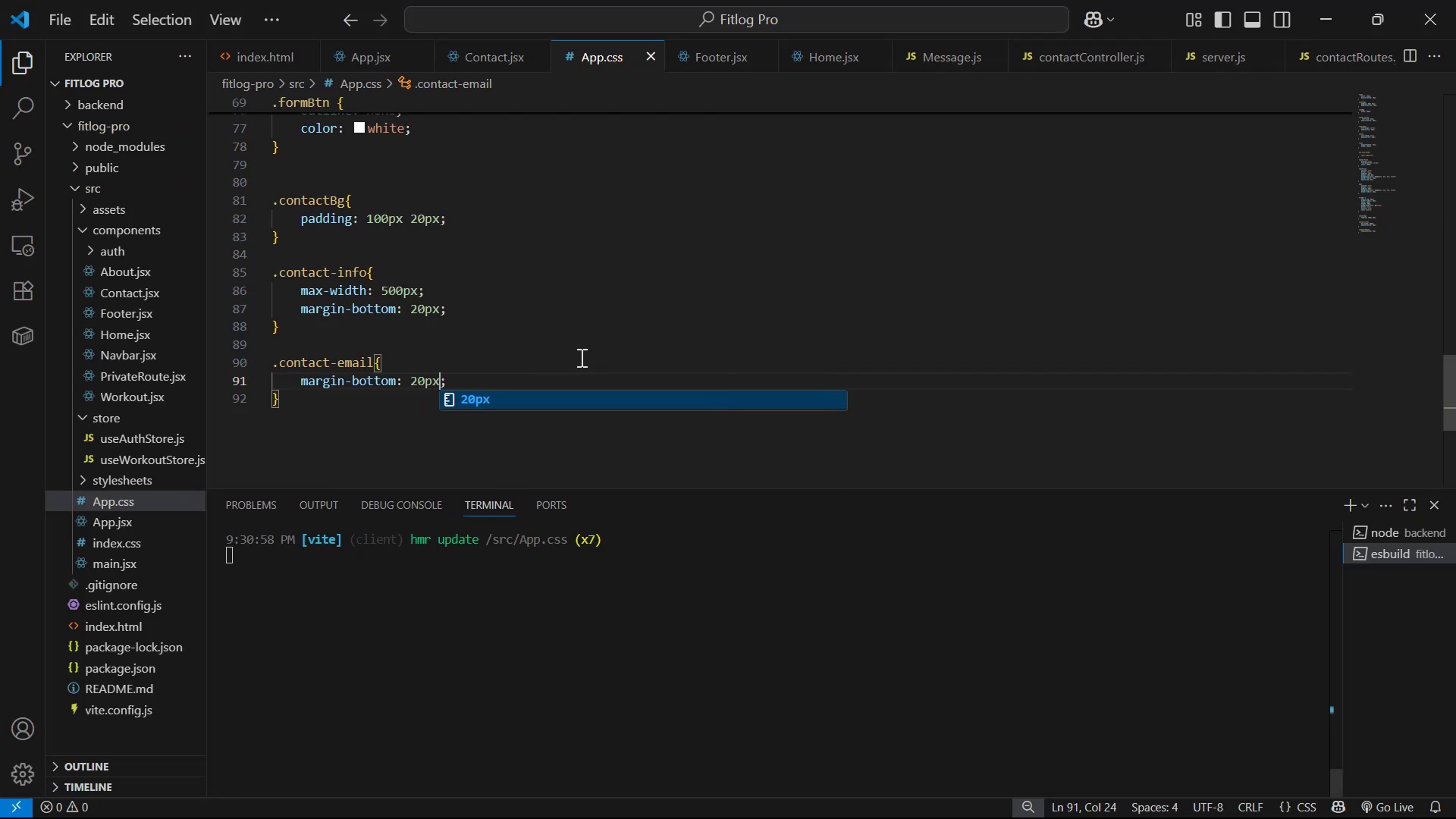 
key(Alt+AltLeft)
 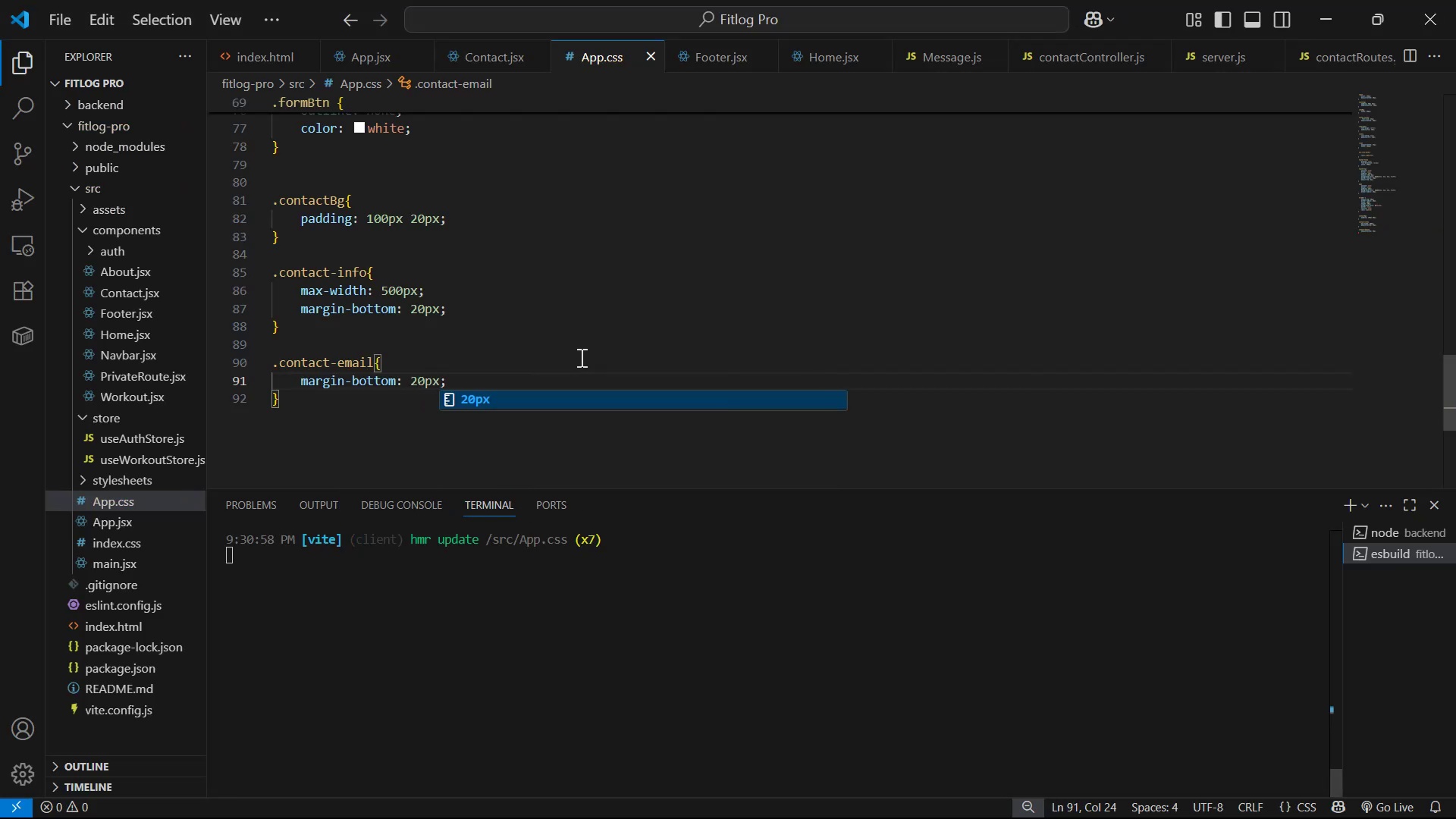 
key(Alt+Tab)
 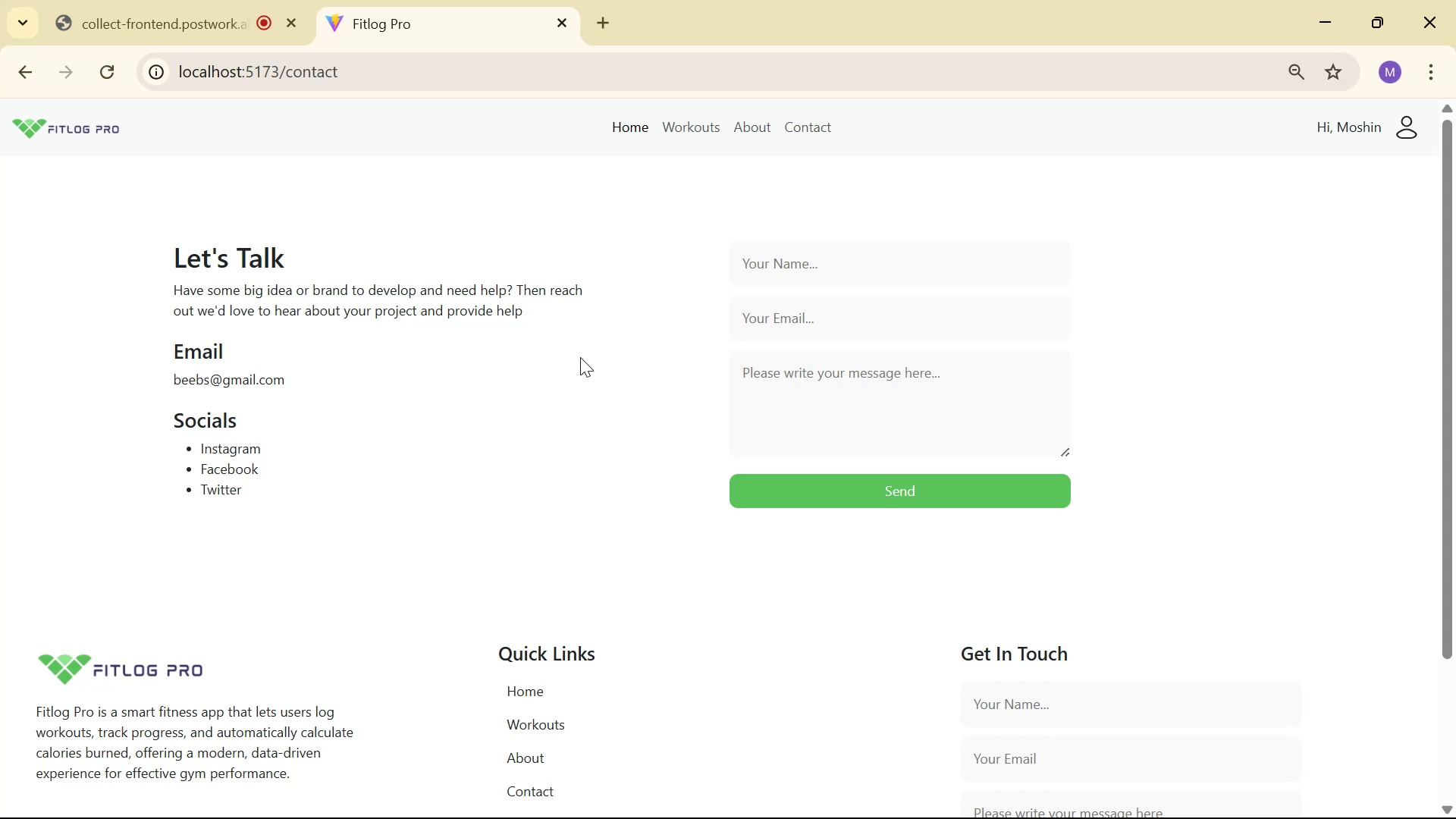 
wait(22.21)
 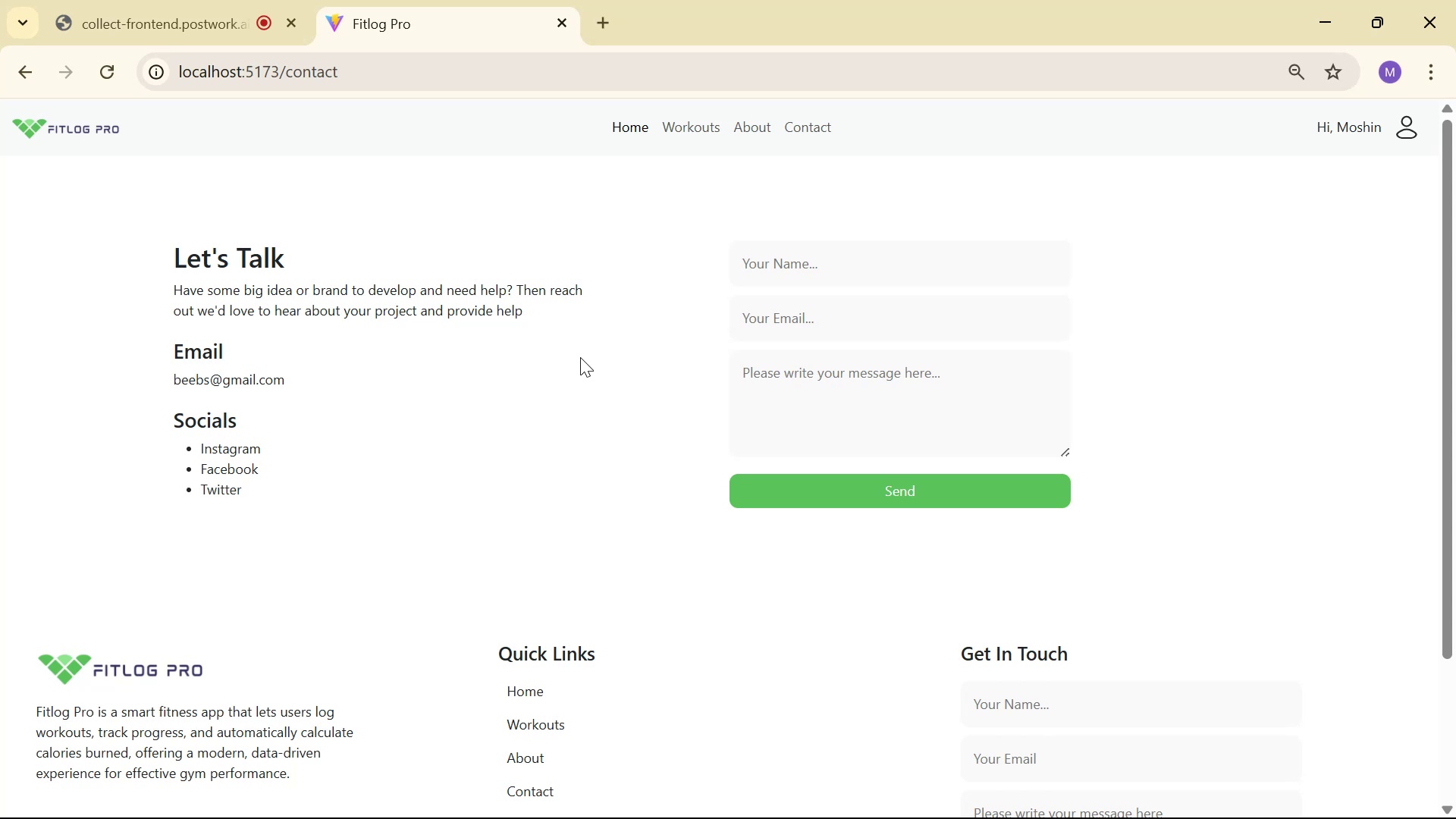 
left_click([546, 312])
 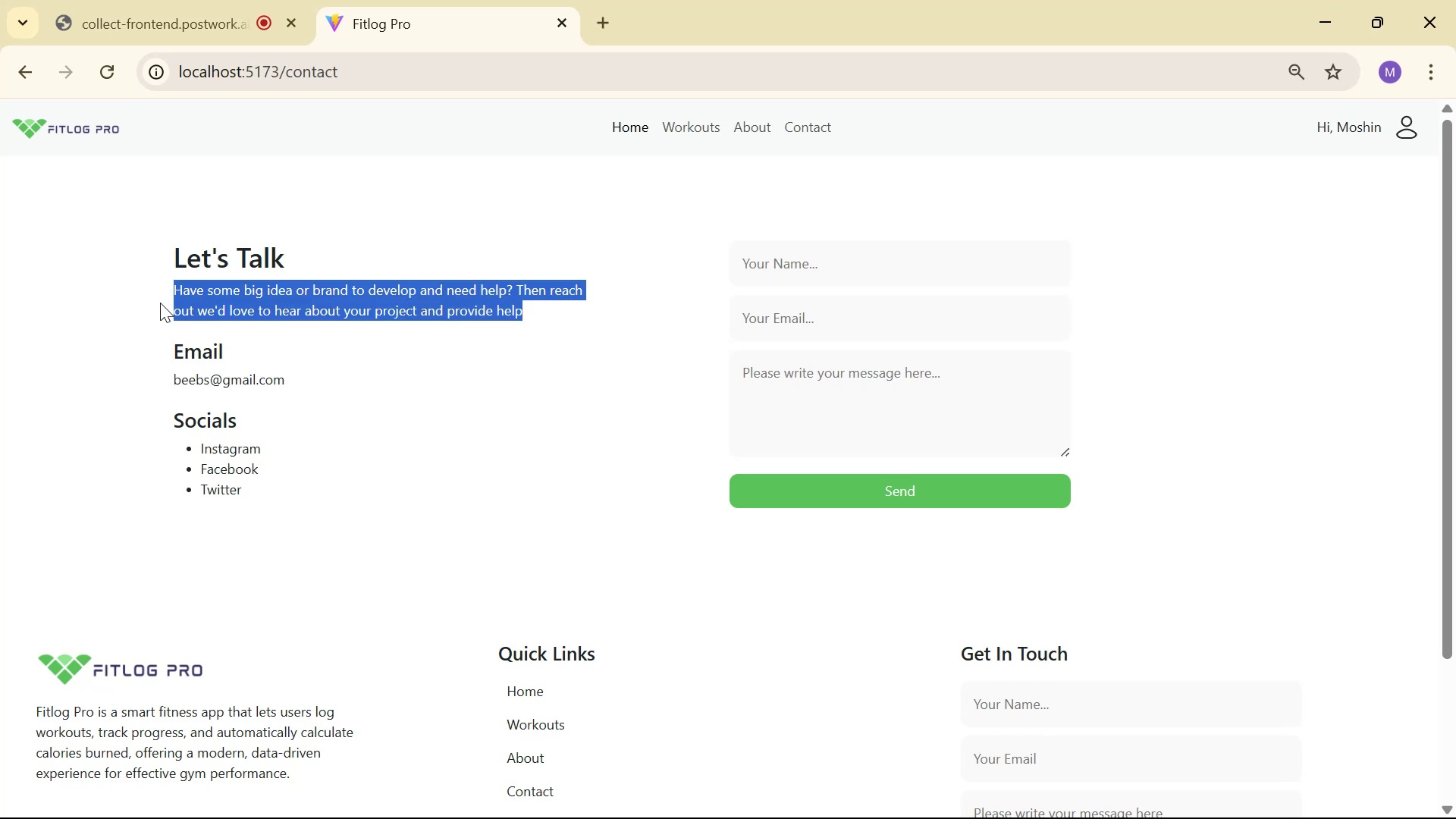 
left_click([289, 452])
 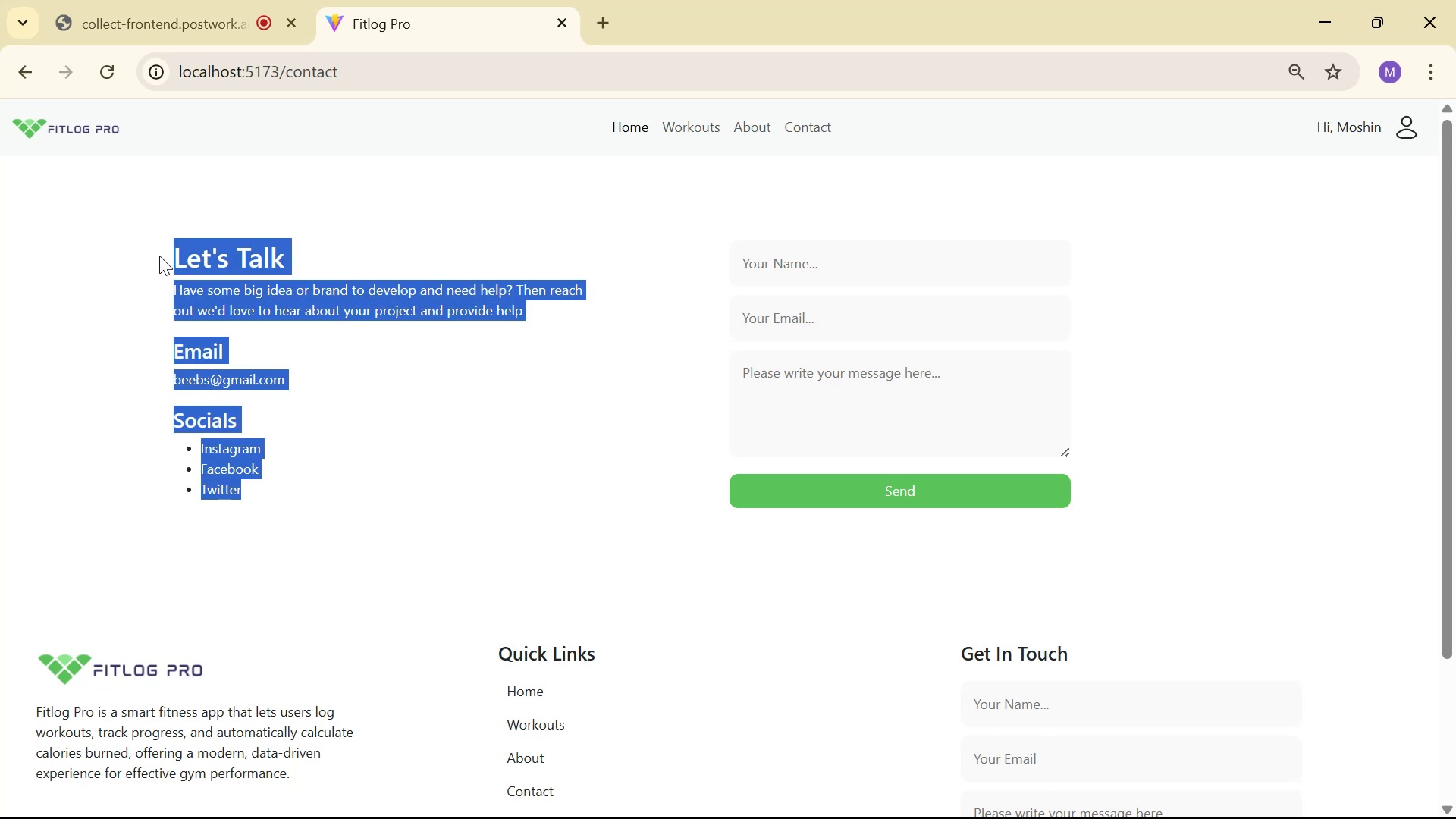 
left_click([330, 301])
 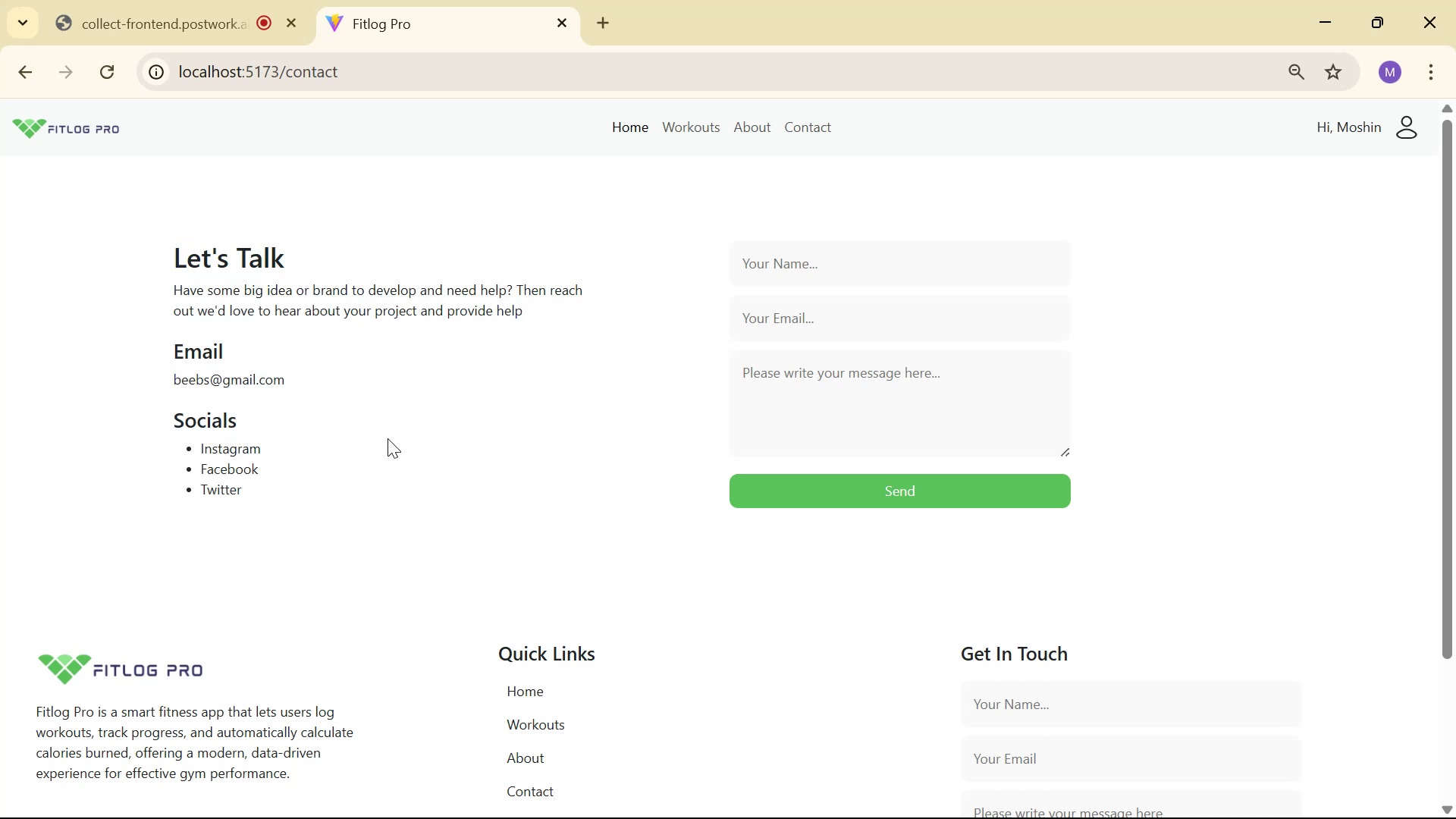 
key(Alt+AltLeft)
 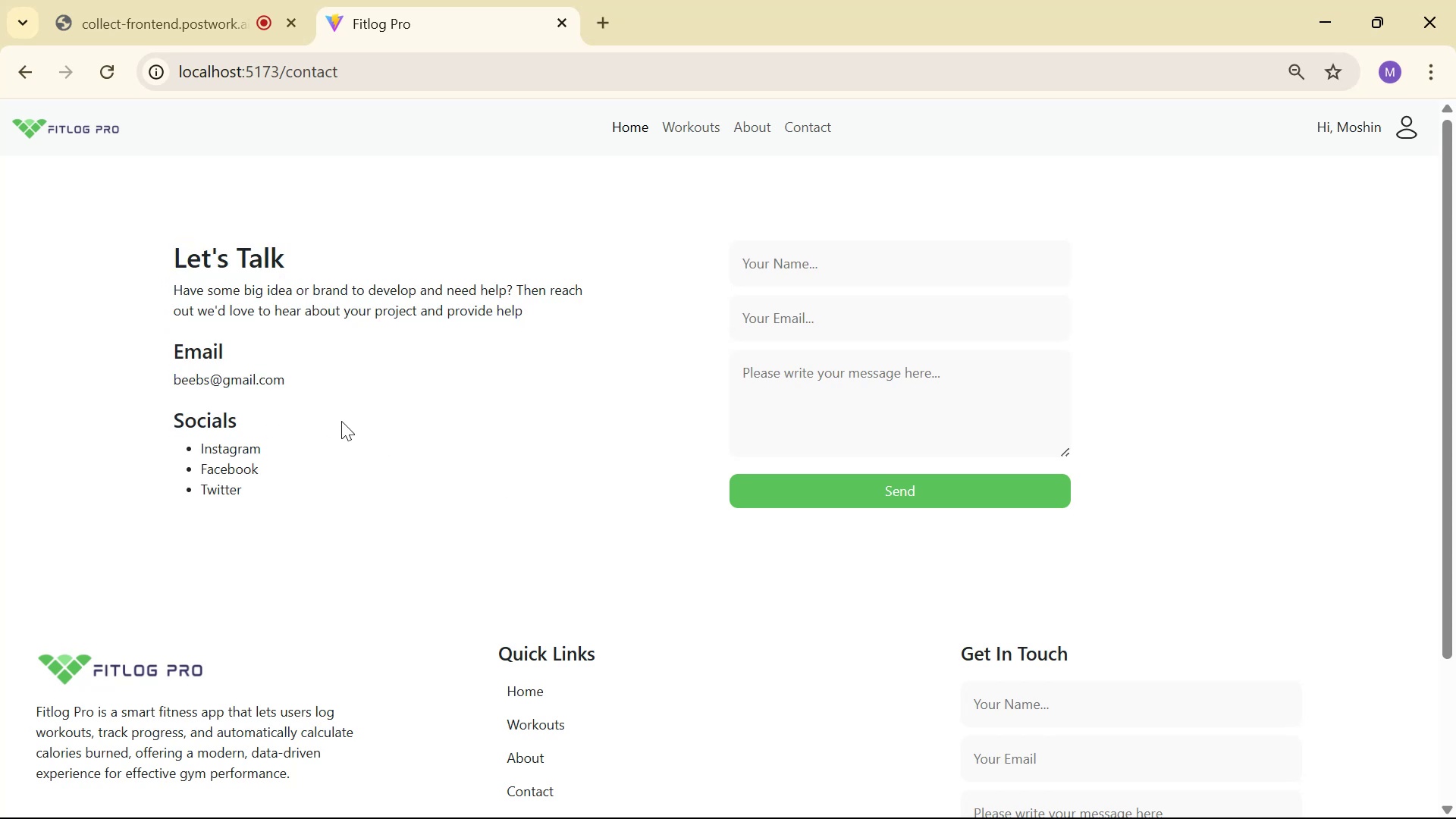 
key(Alt+Tab)
 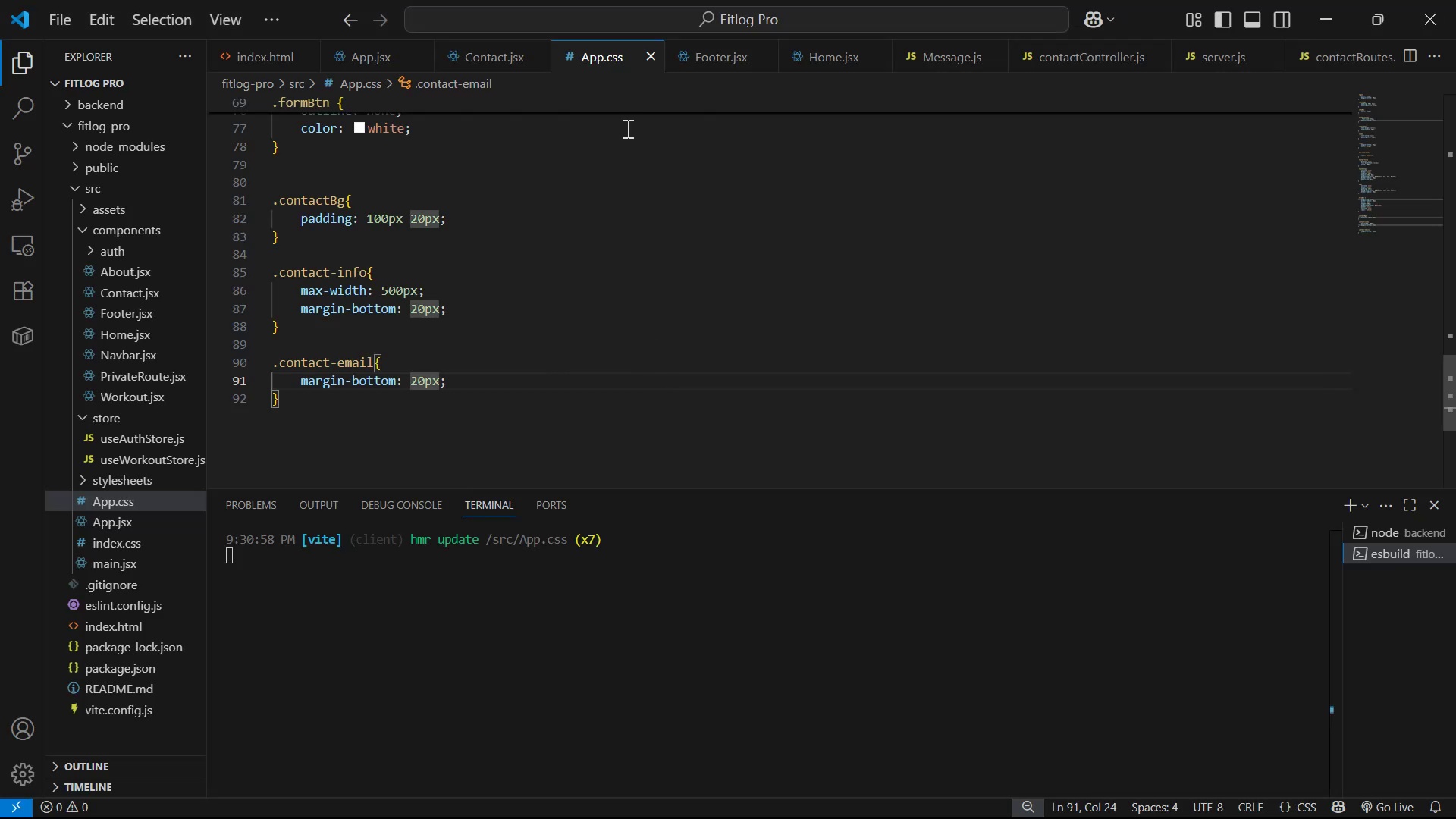 
left_click([482, 55])
 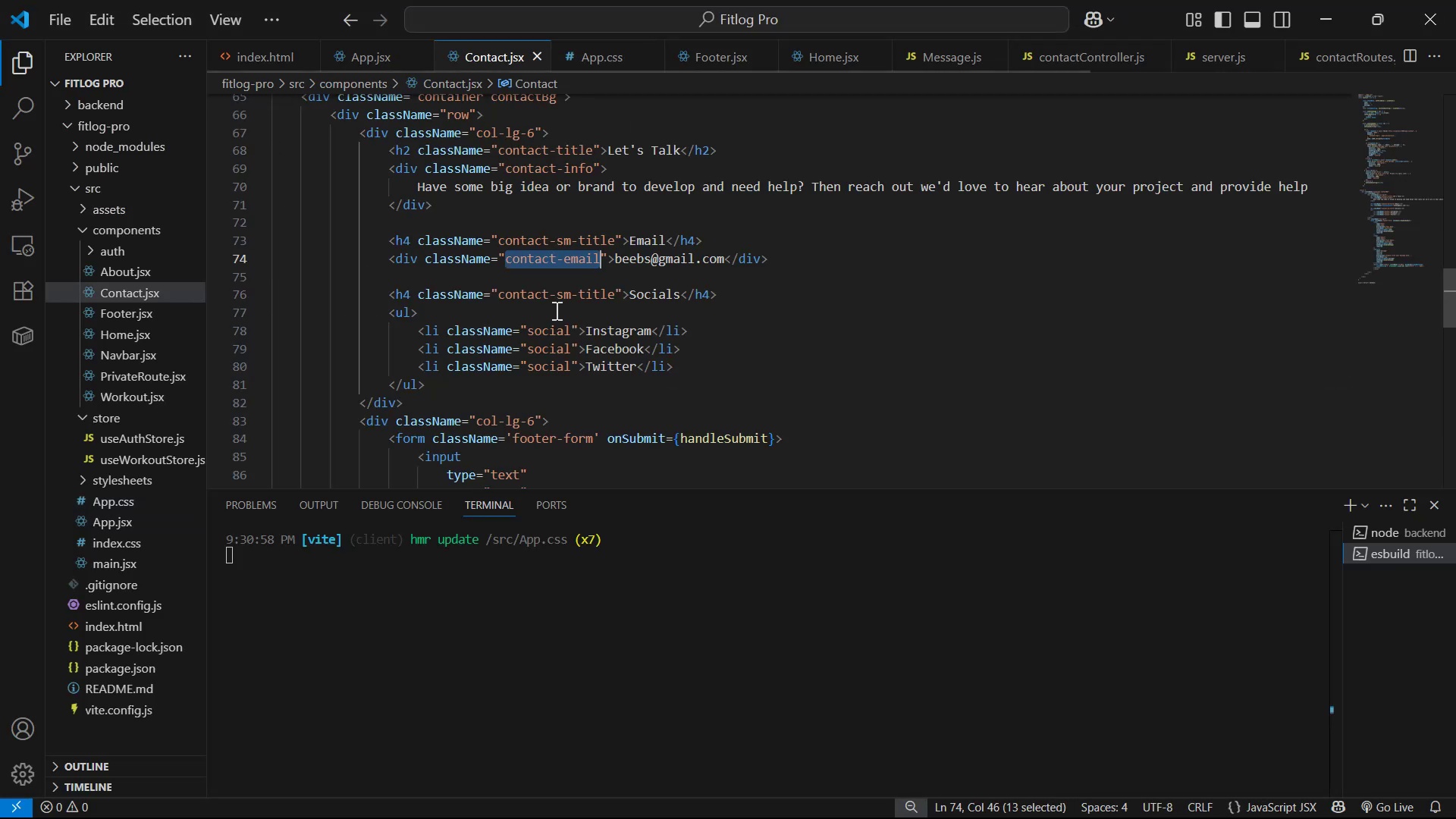 
scroll: coordinate [642, 386], scroll_direction: down, amount: 1.0
 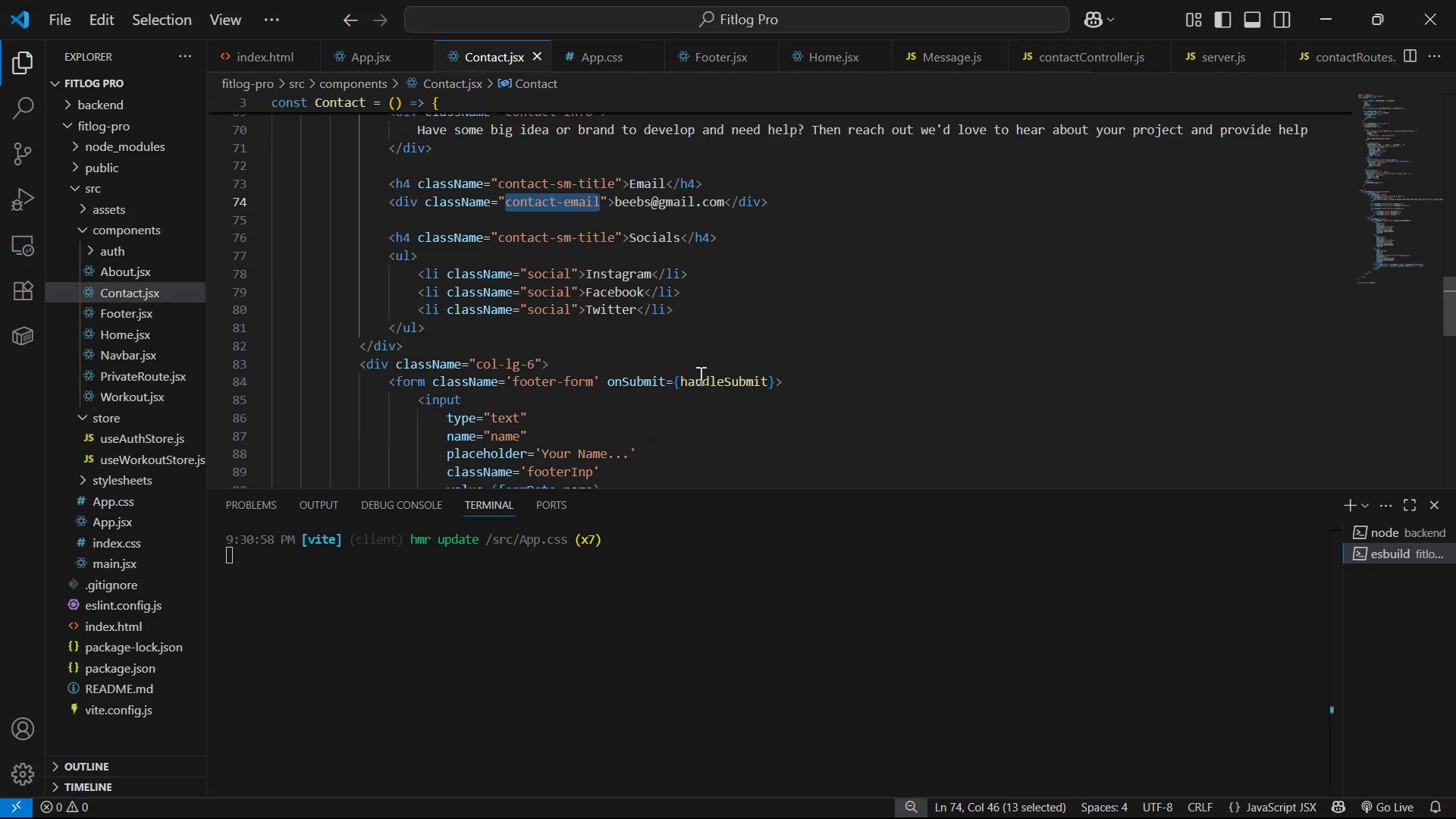 
scroll: coordinate [754, 381], scroll_direction: up, amount: 2.0
 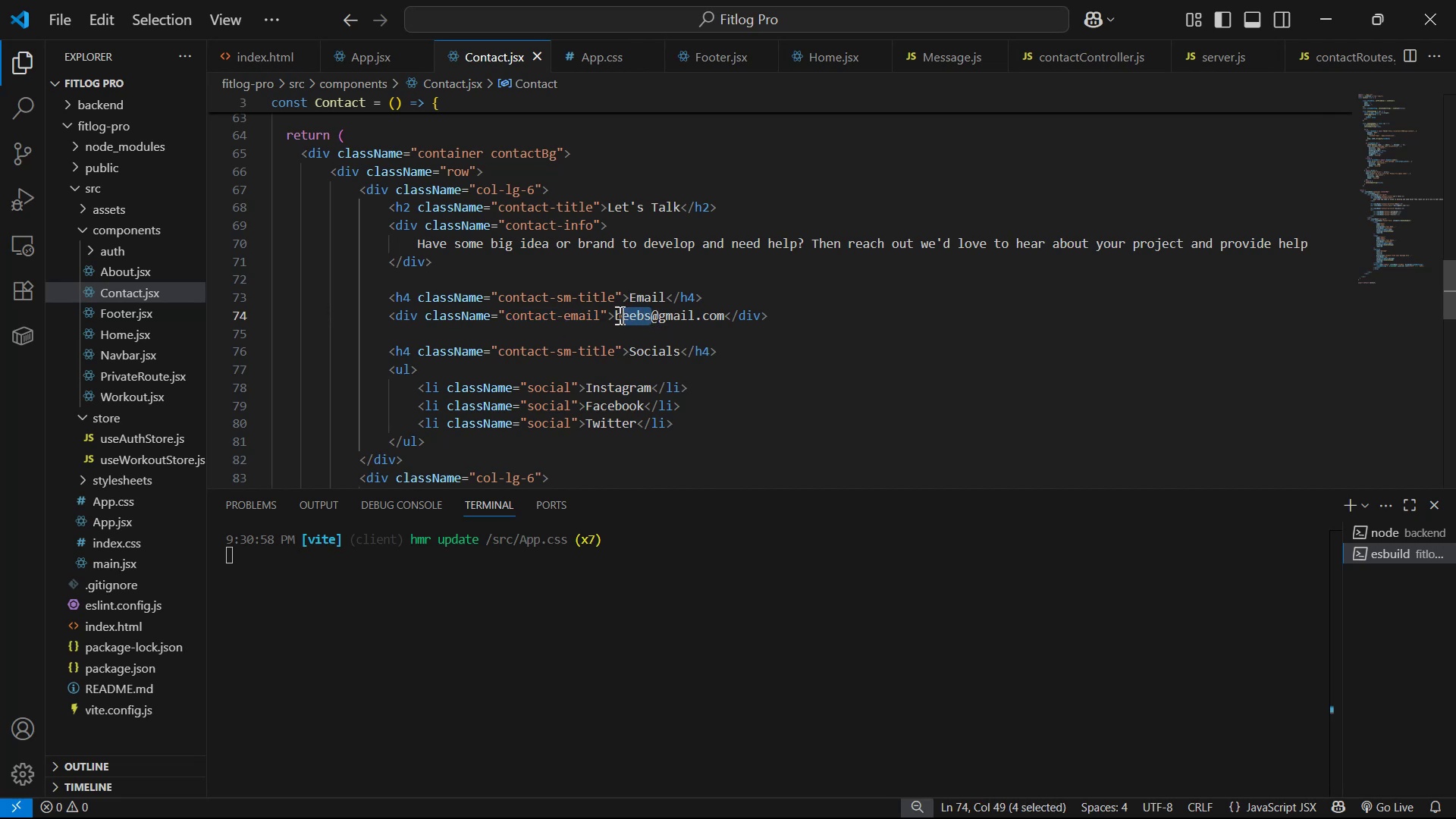 
key(Backspace)
key(Backspace)
type(fitlog pro)
 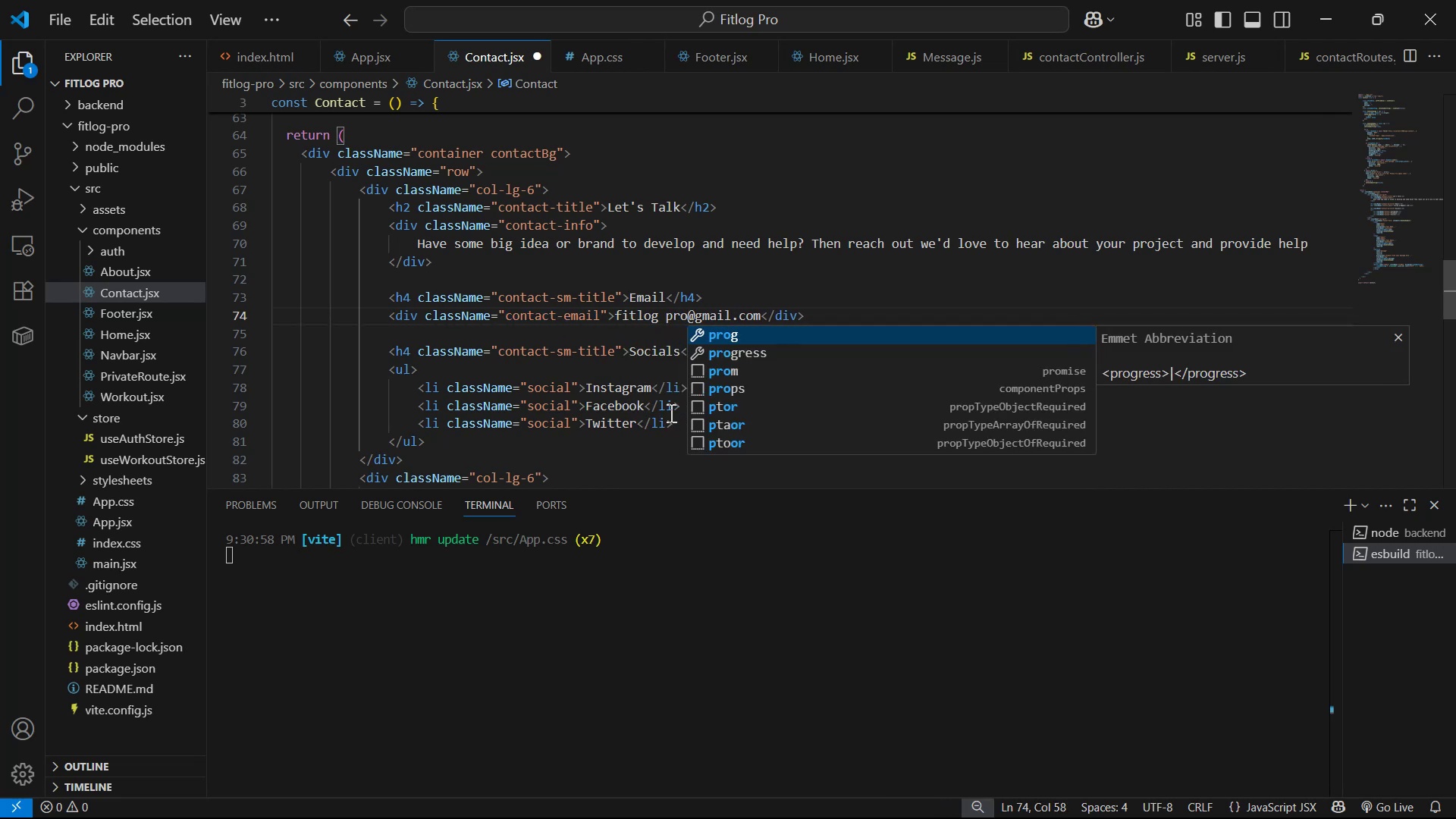 
key(Control+S)
 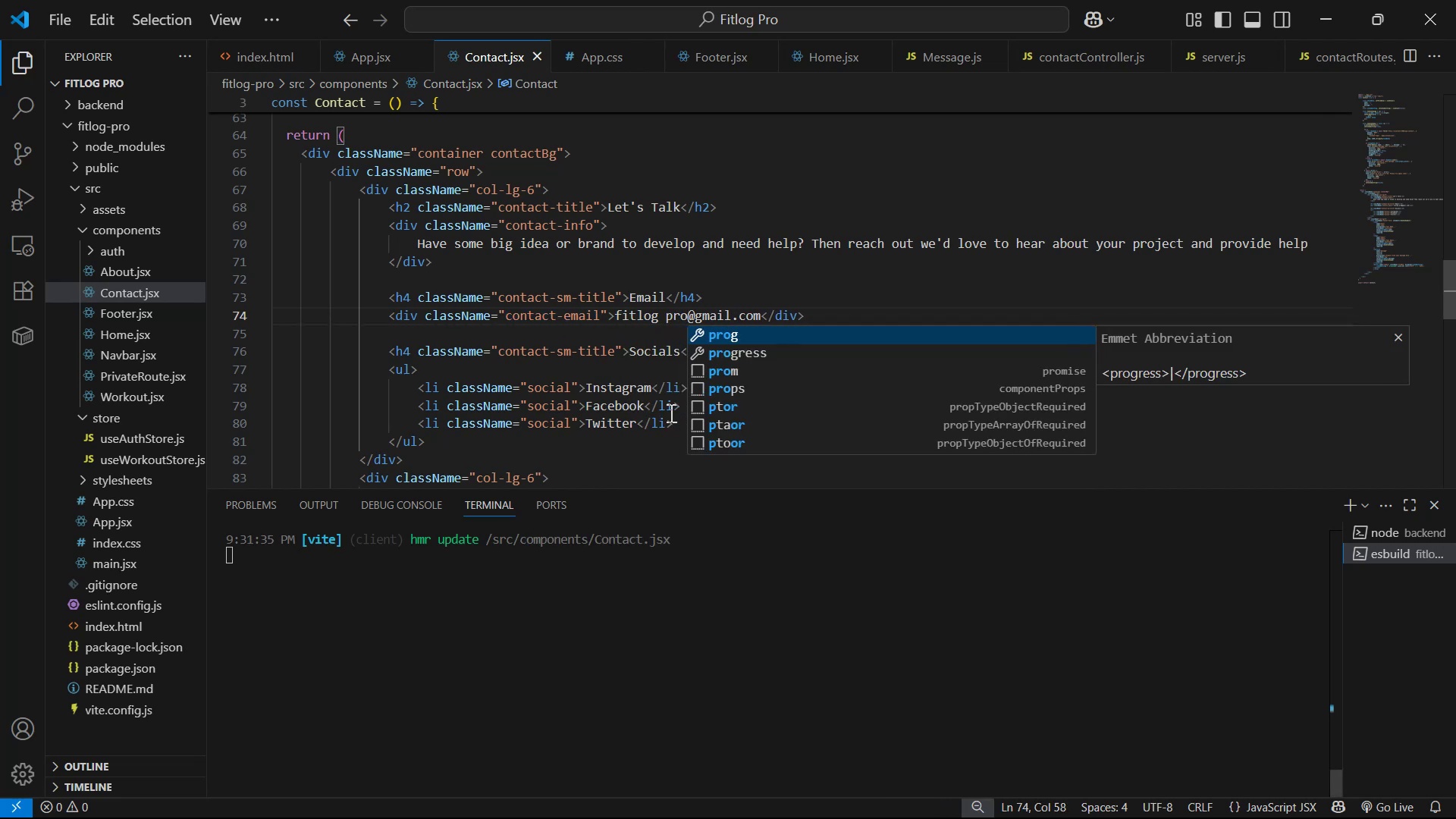 
key(ArrowLeft)
 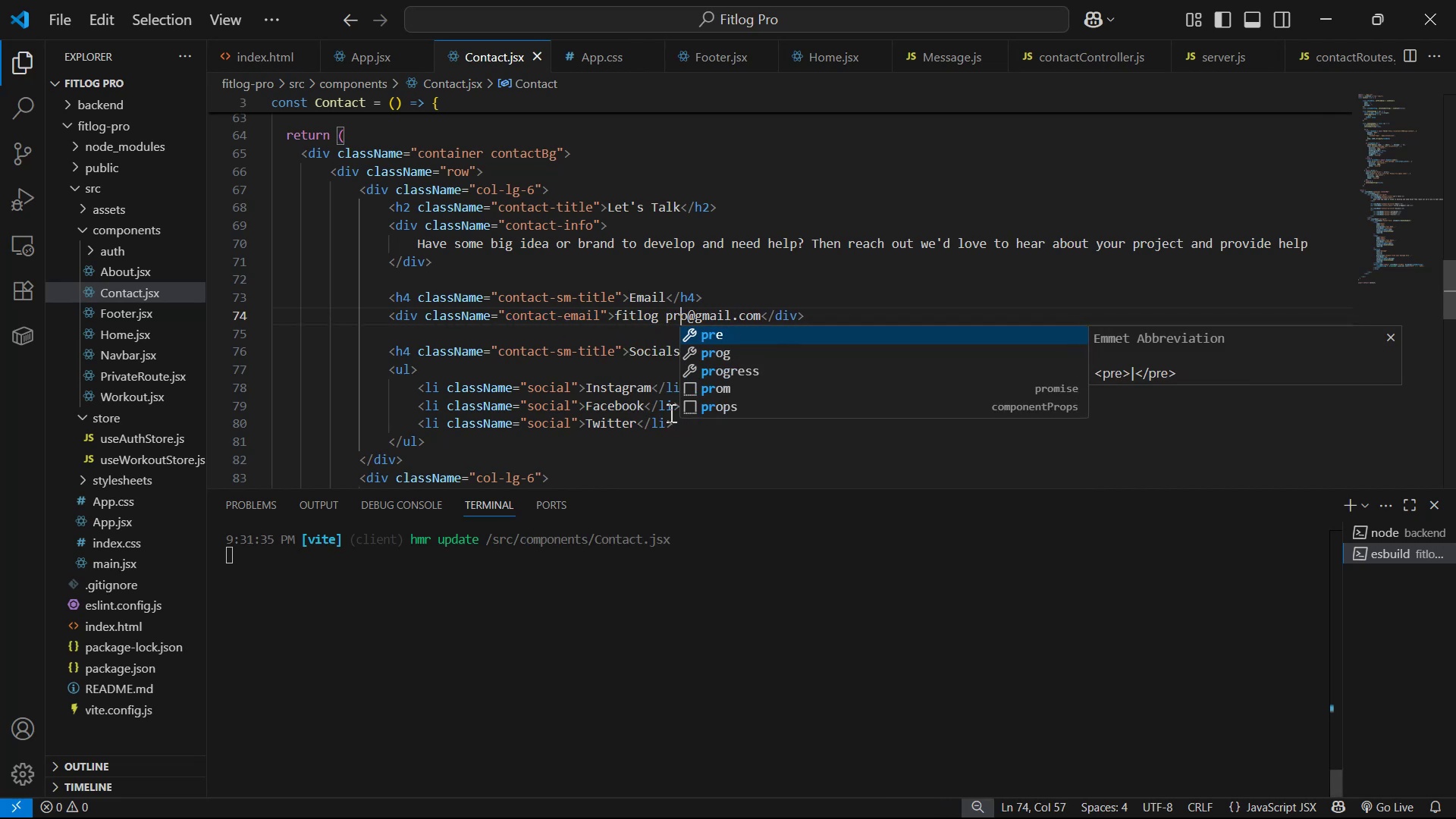 
key(ArrowLeft)
 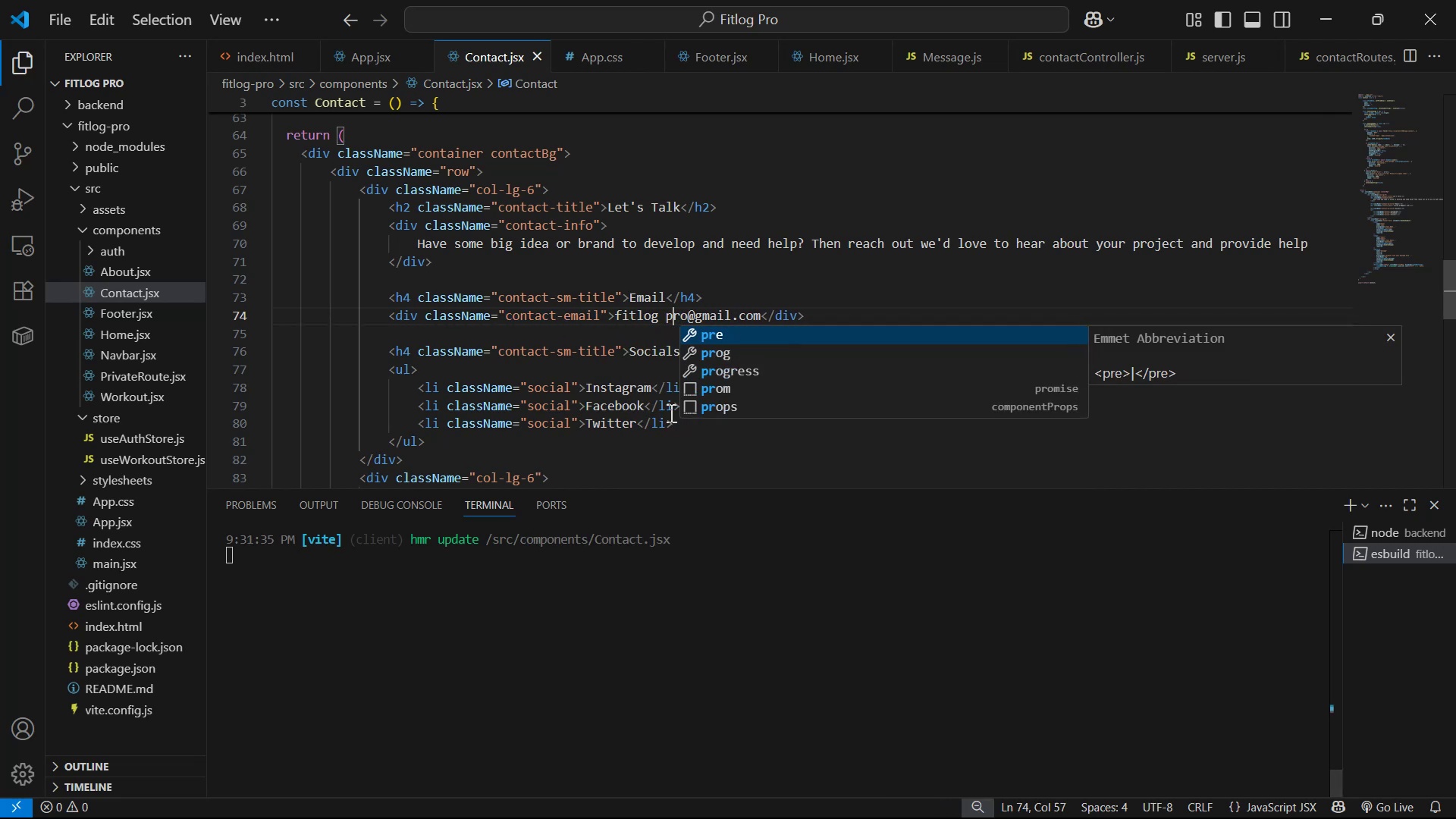 
key(ArrowLeft)
 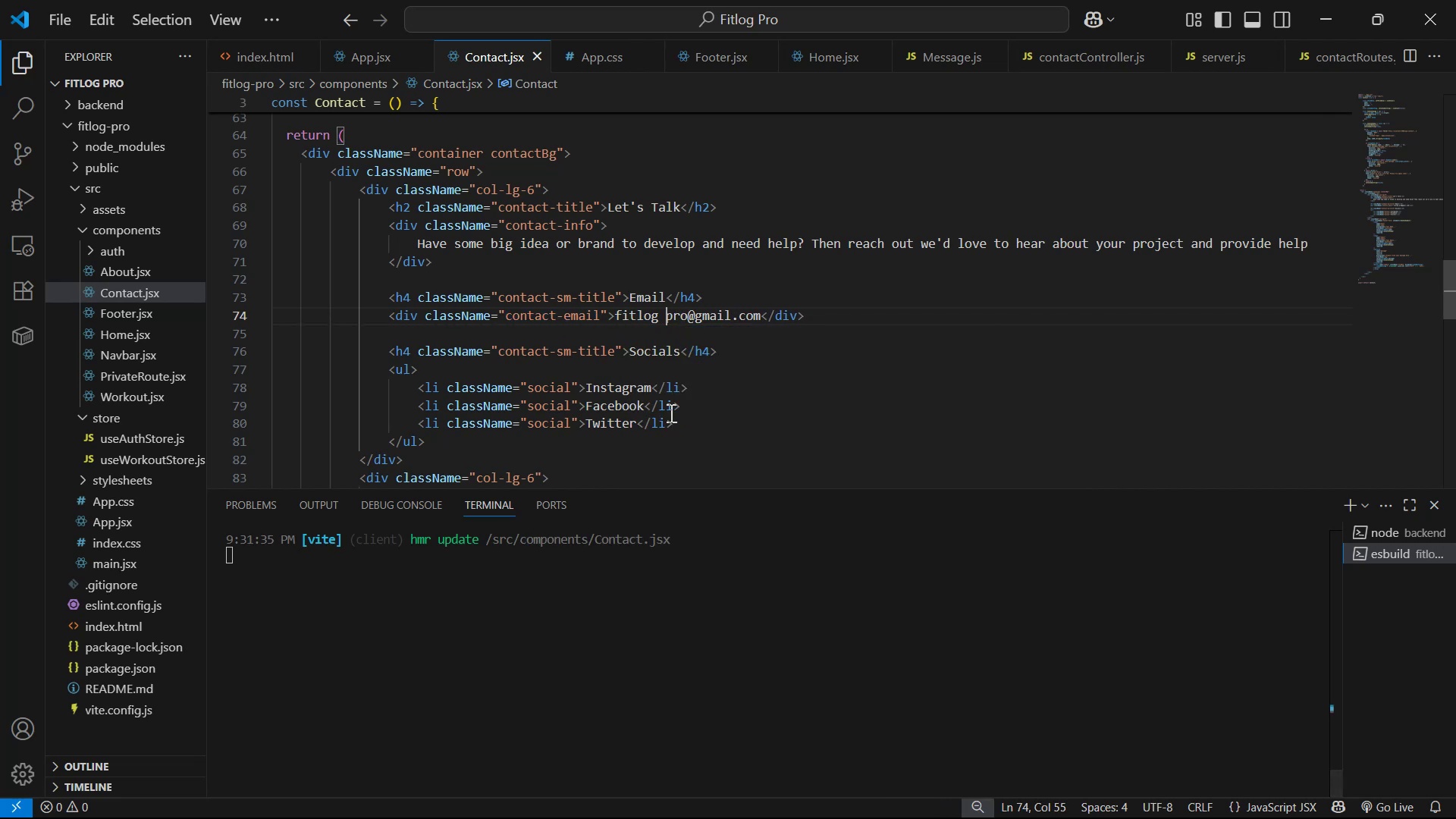 
key(Backspace)
 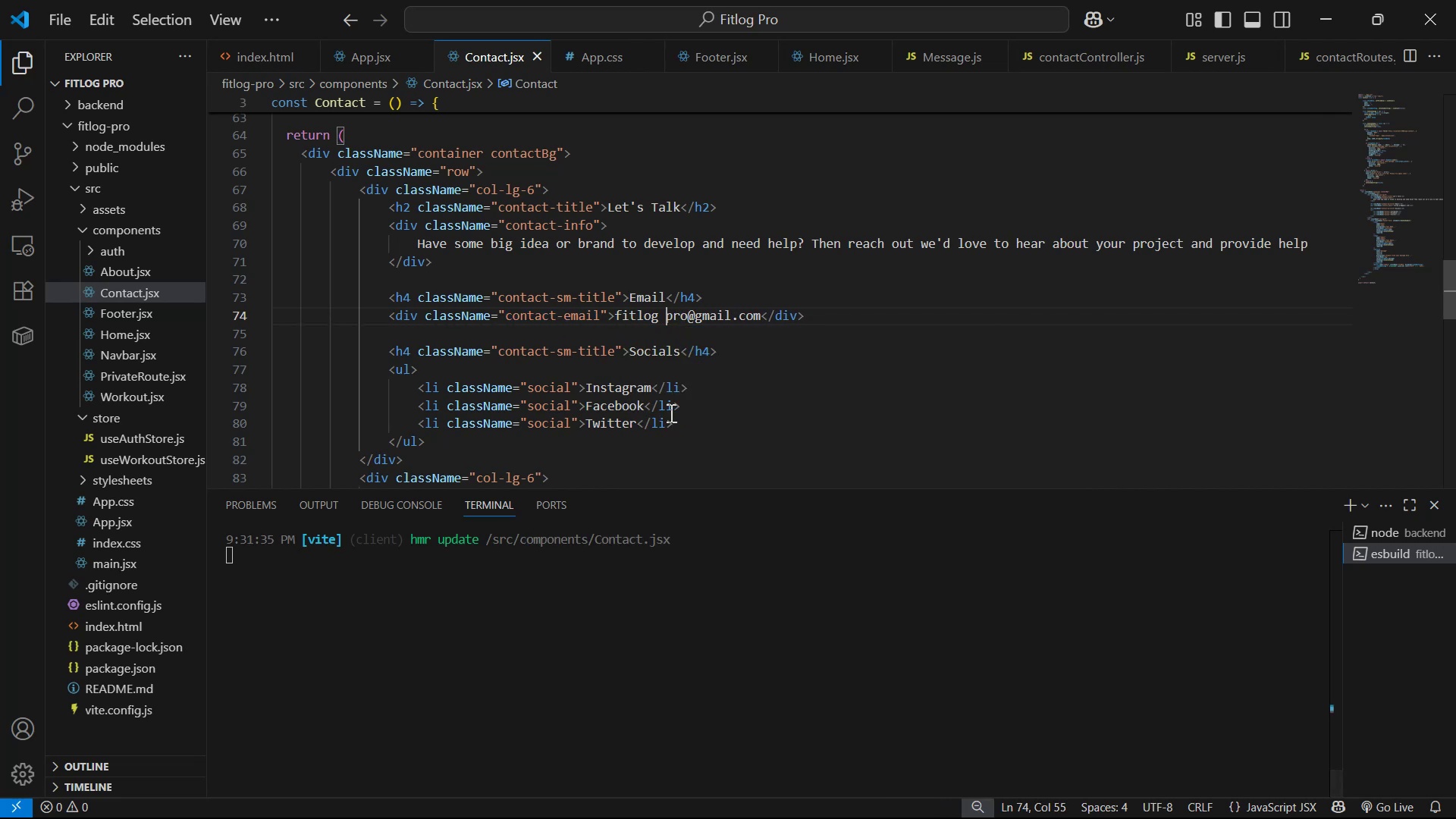 
key(Control+S)
 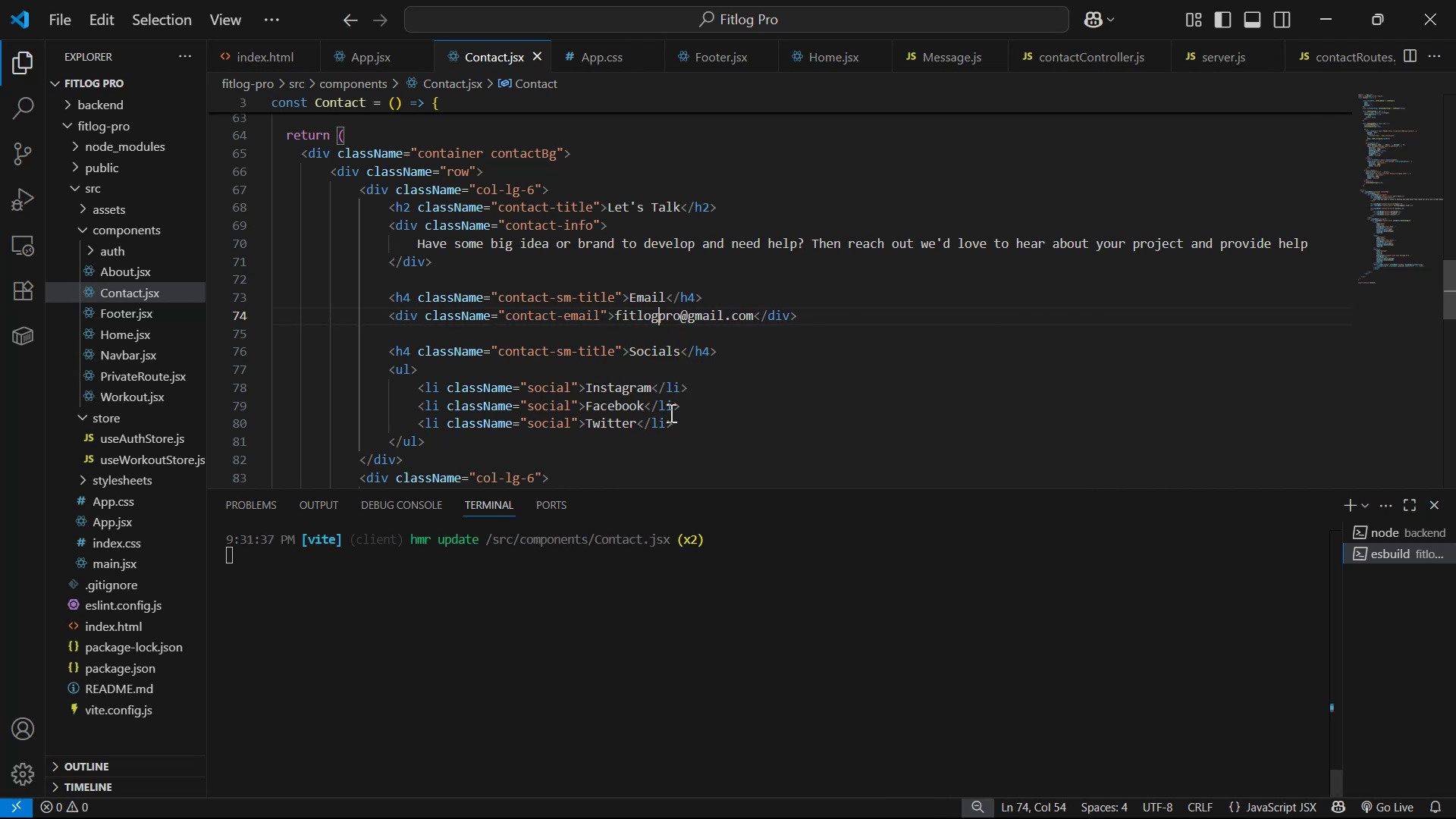 
key(Alt+AltLeft)
 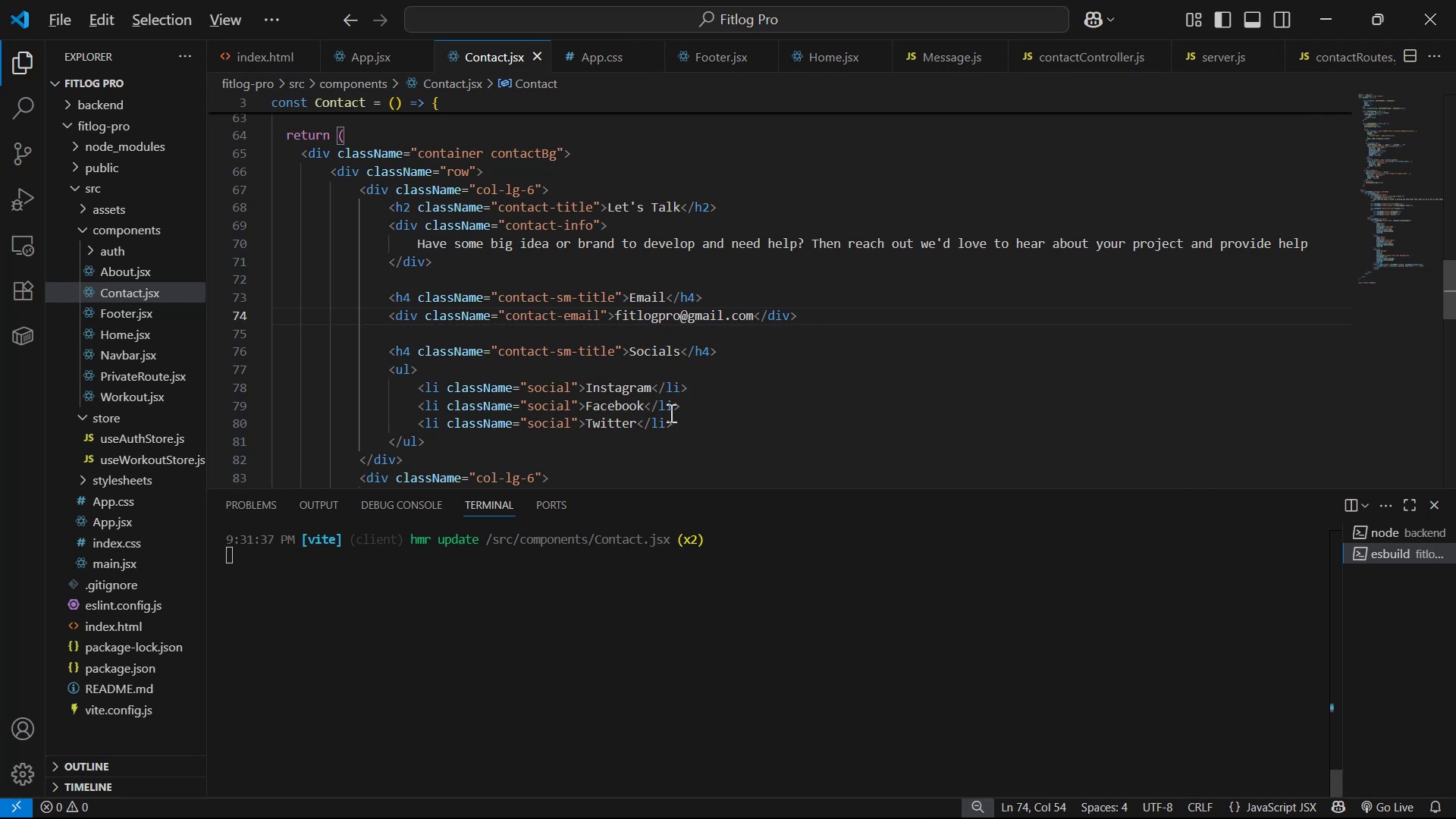 
key(Alt+Tab)
 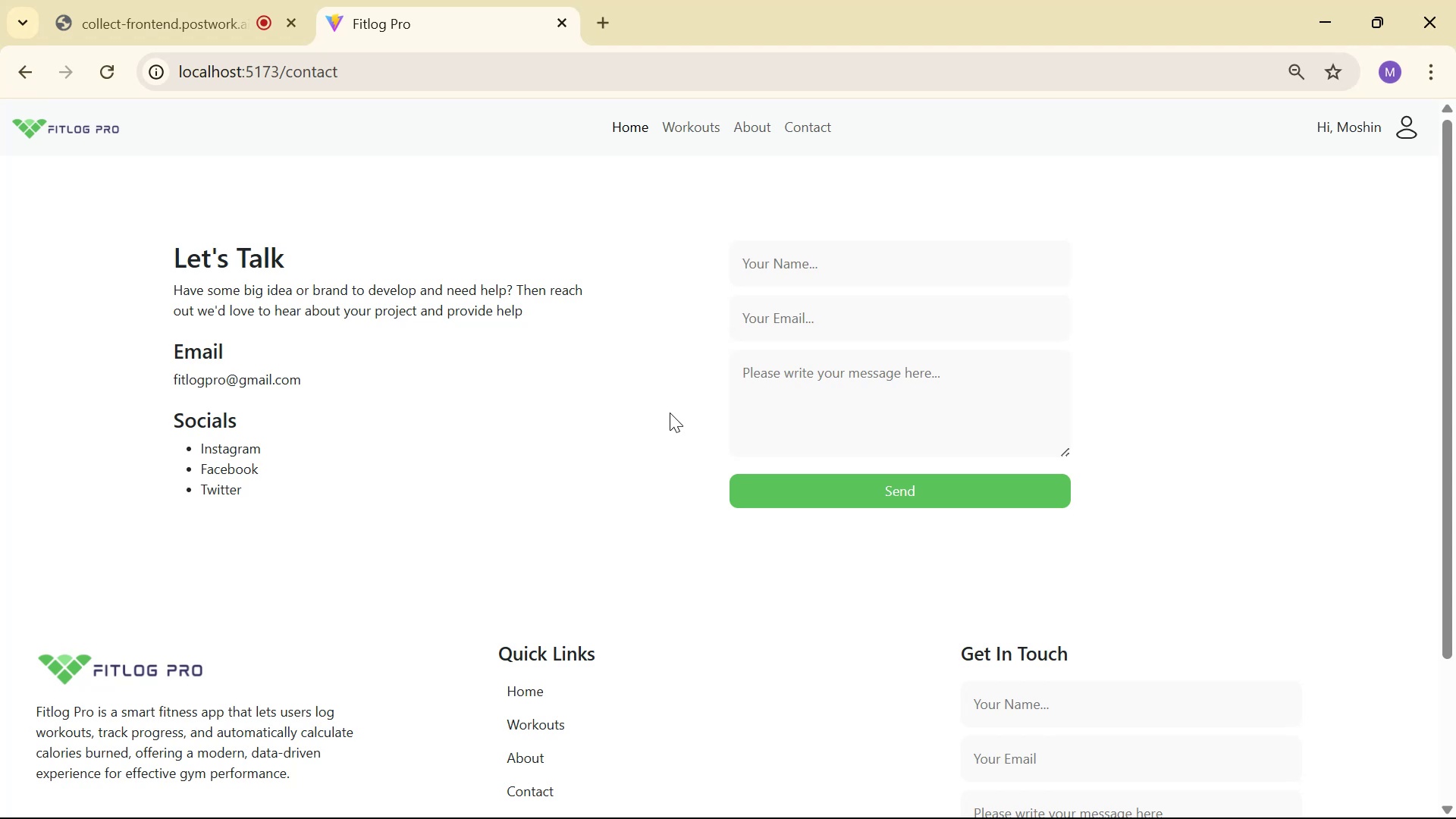 
wait(8.74)
 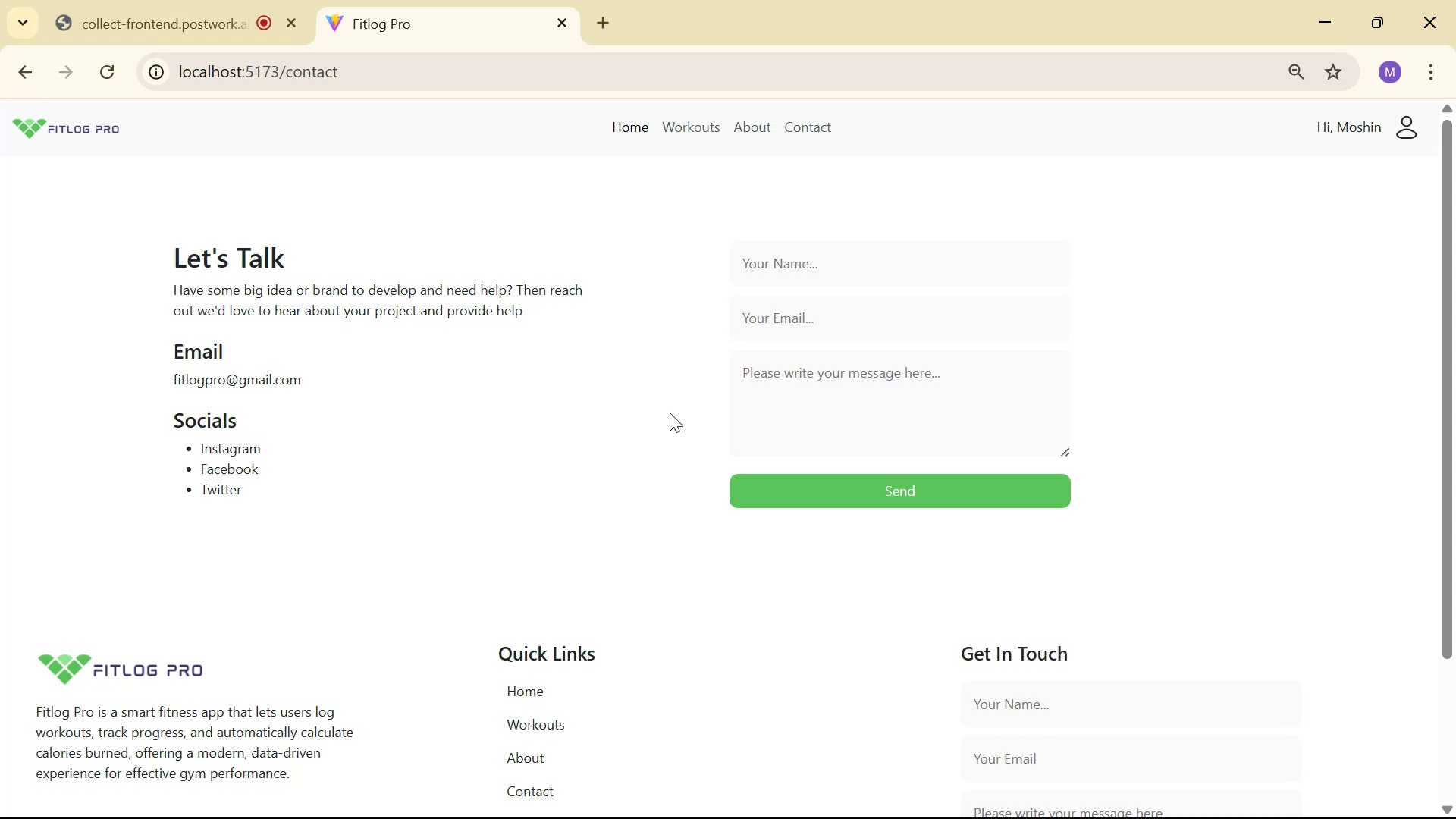 
key(Alt+AltLeft)
 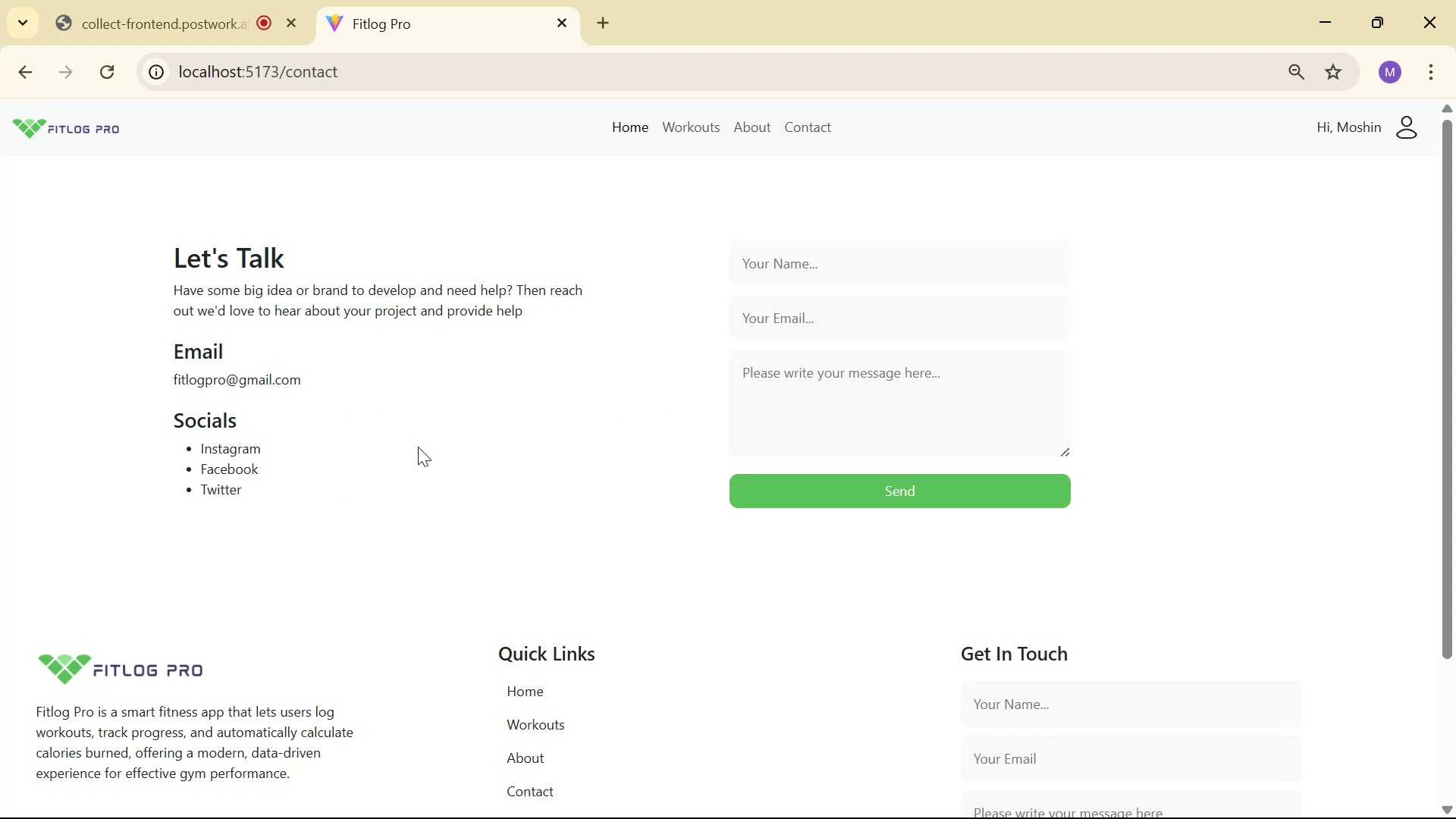 
key(Alt+Tab)
 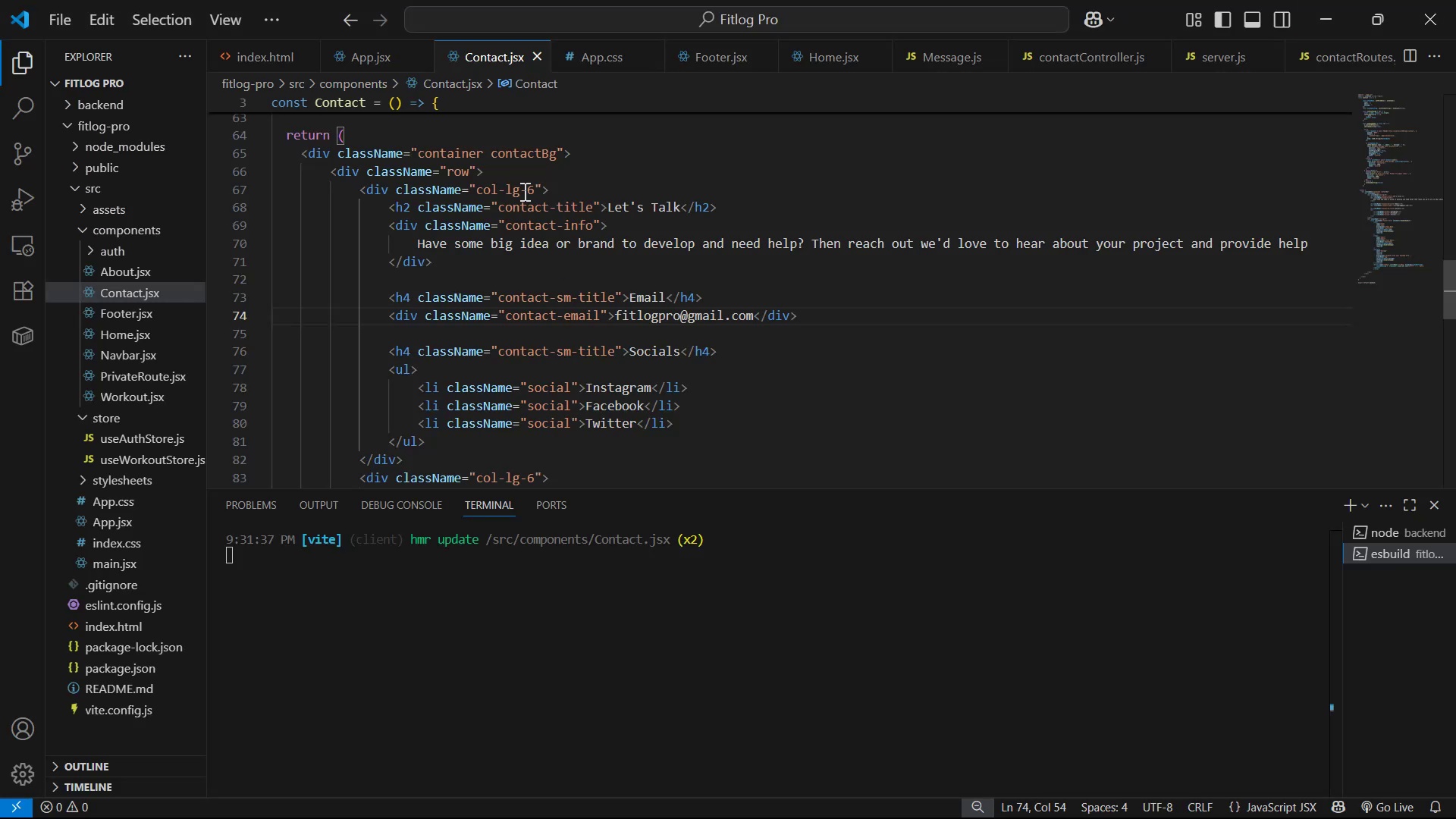 
scroll: coordinate [657, 252], scroll_direction: down, amount: 1.0
 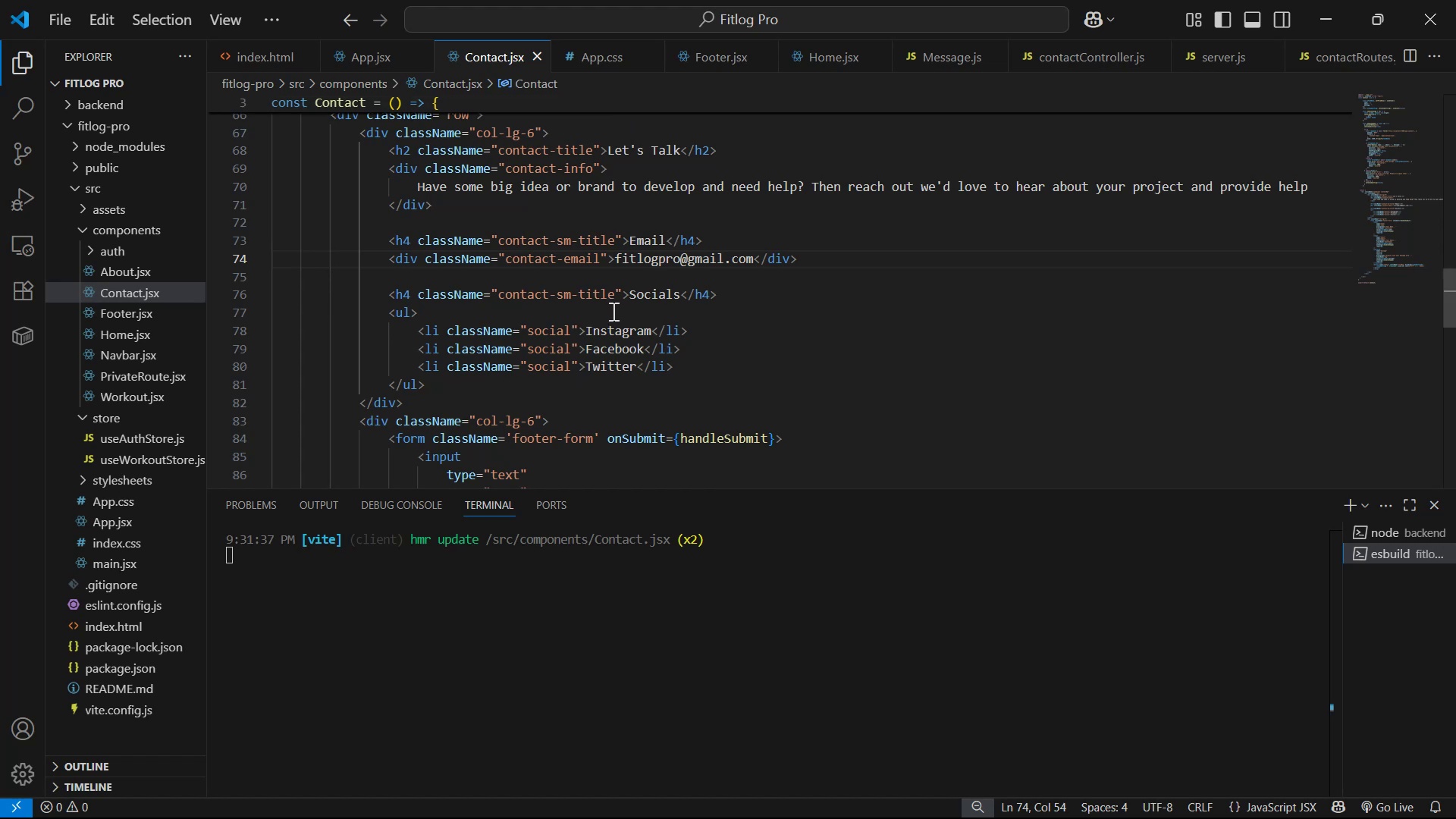 
wait(6.64)
 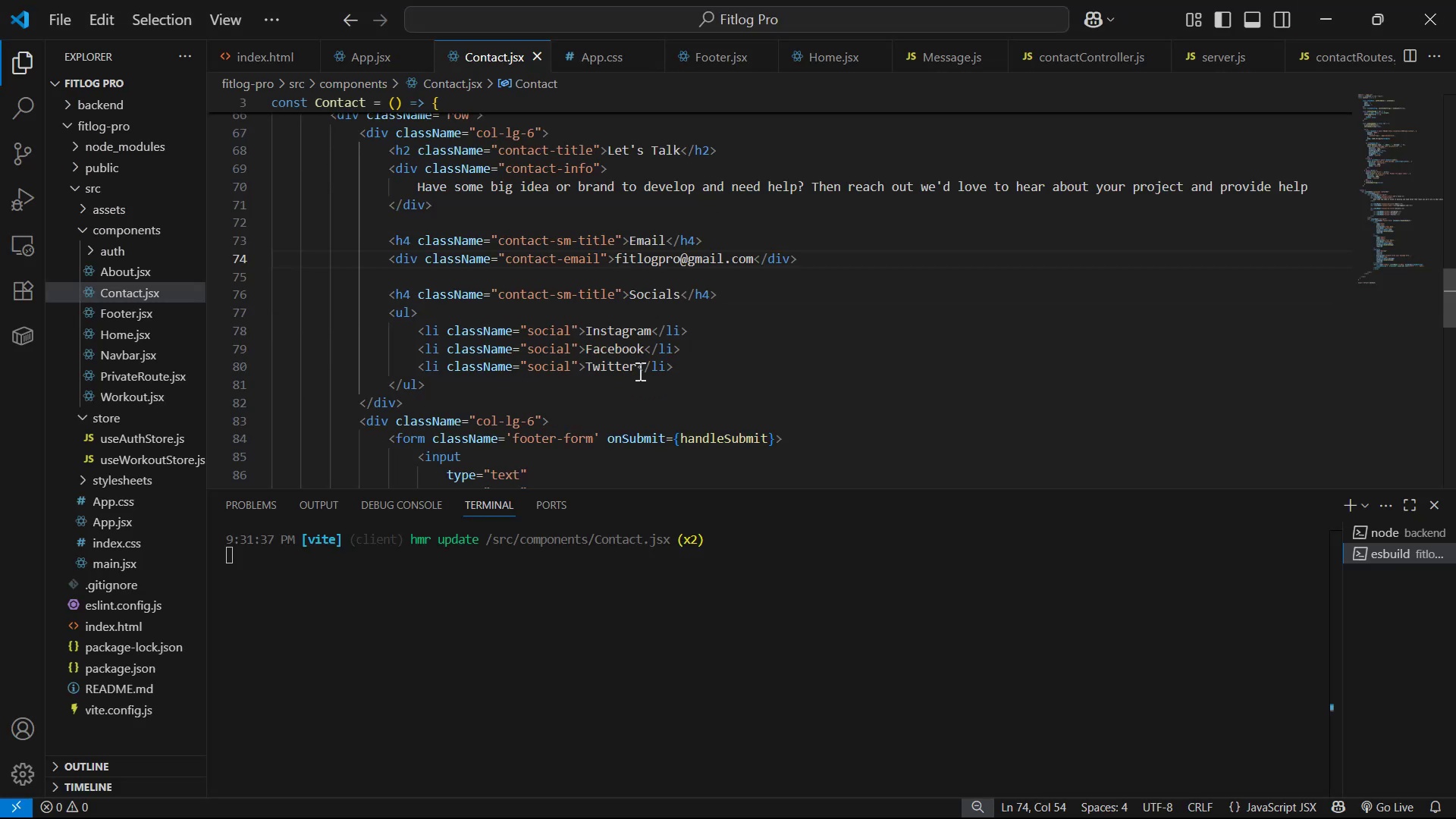 
left_click([409, 313])
 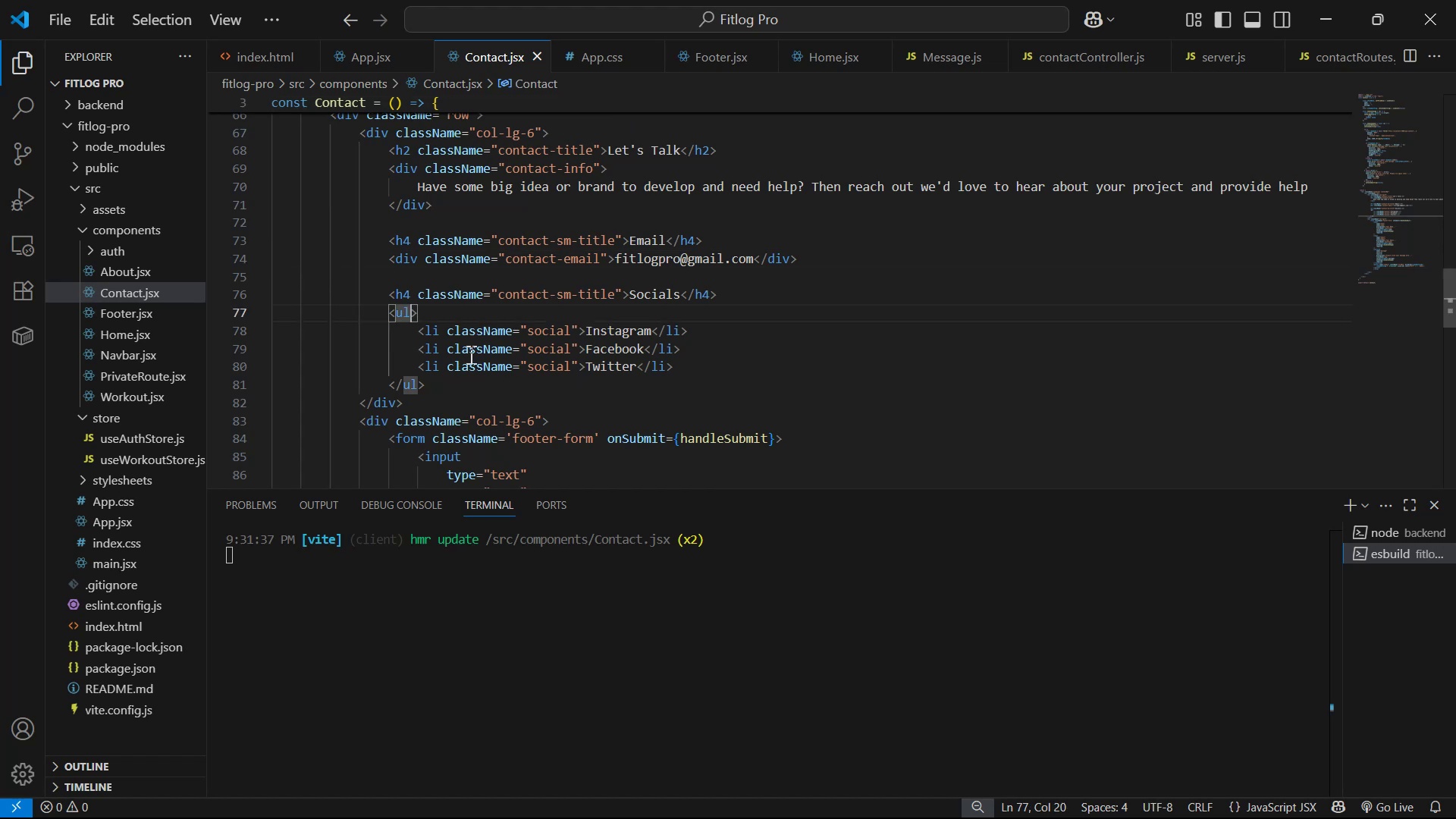 
type( cla)
 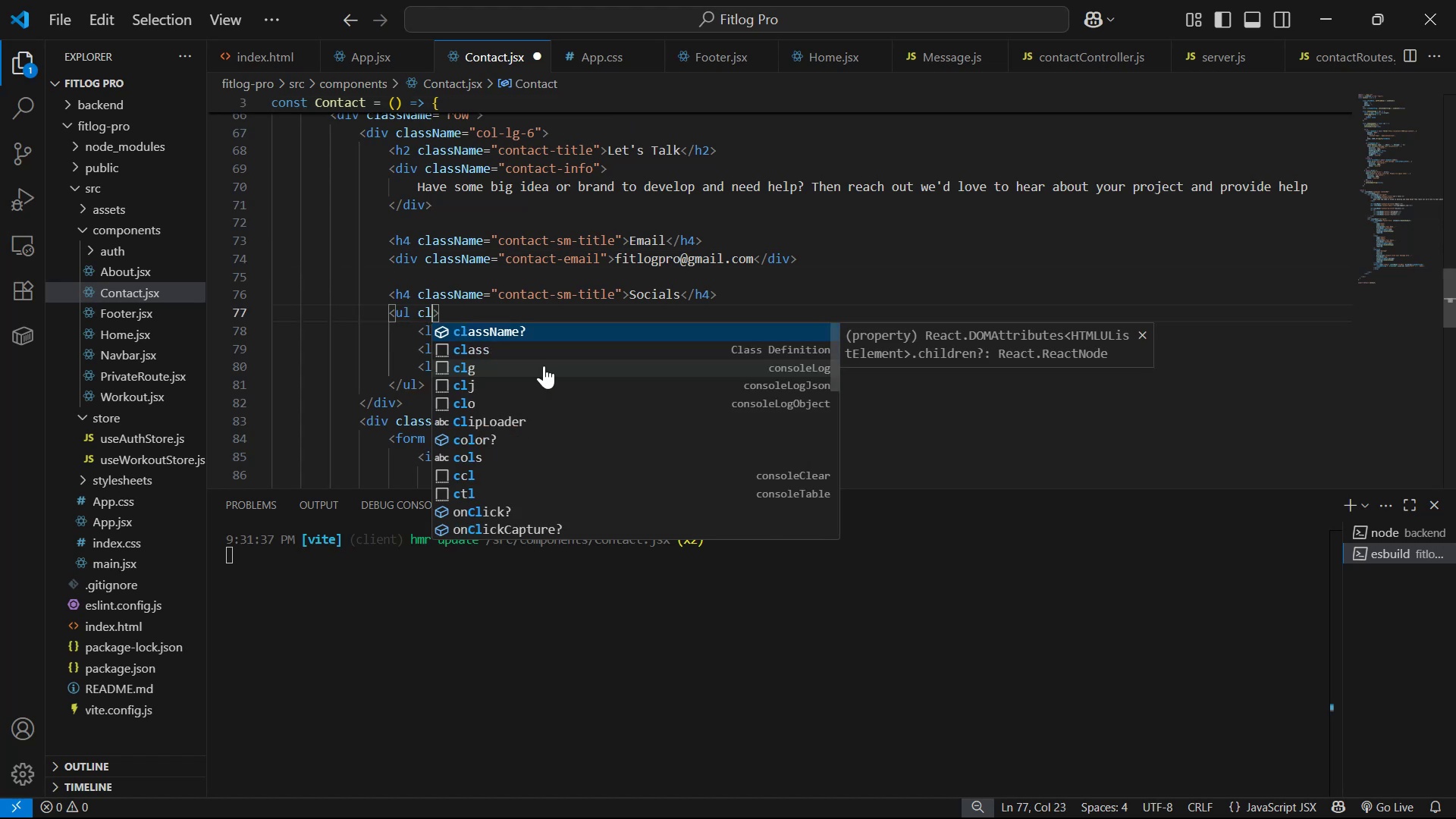 
key(Enter)
 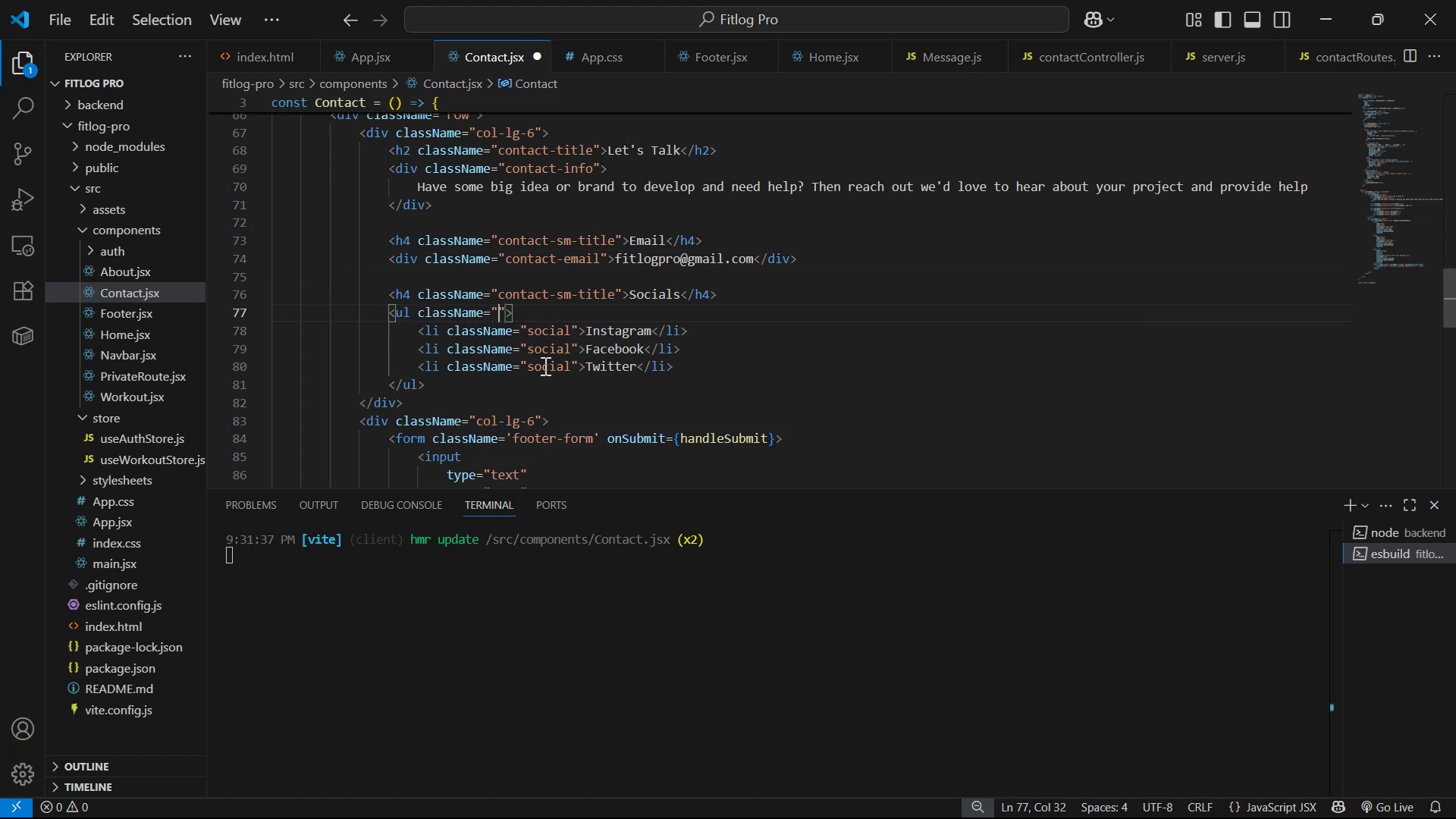 
type(socialBg)
 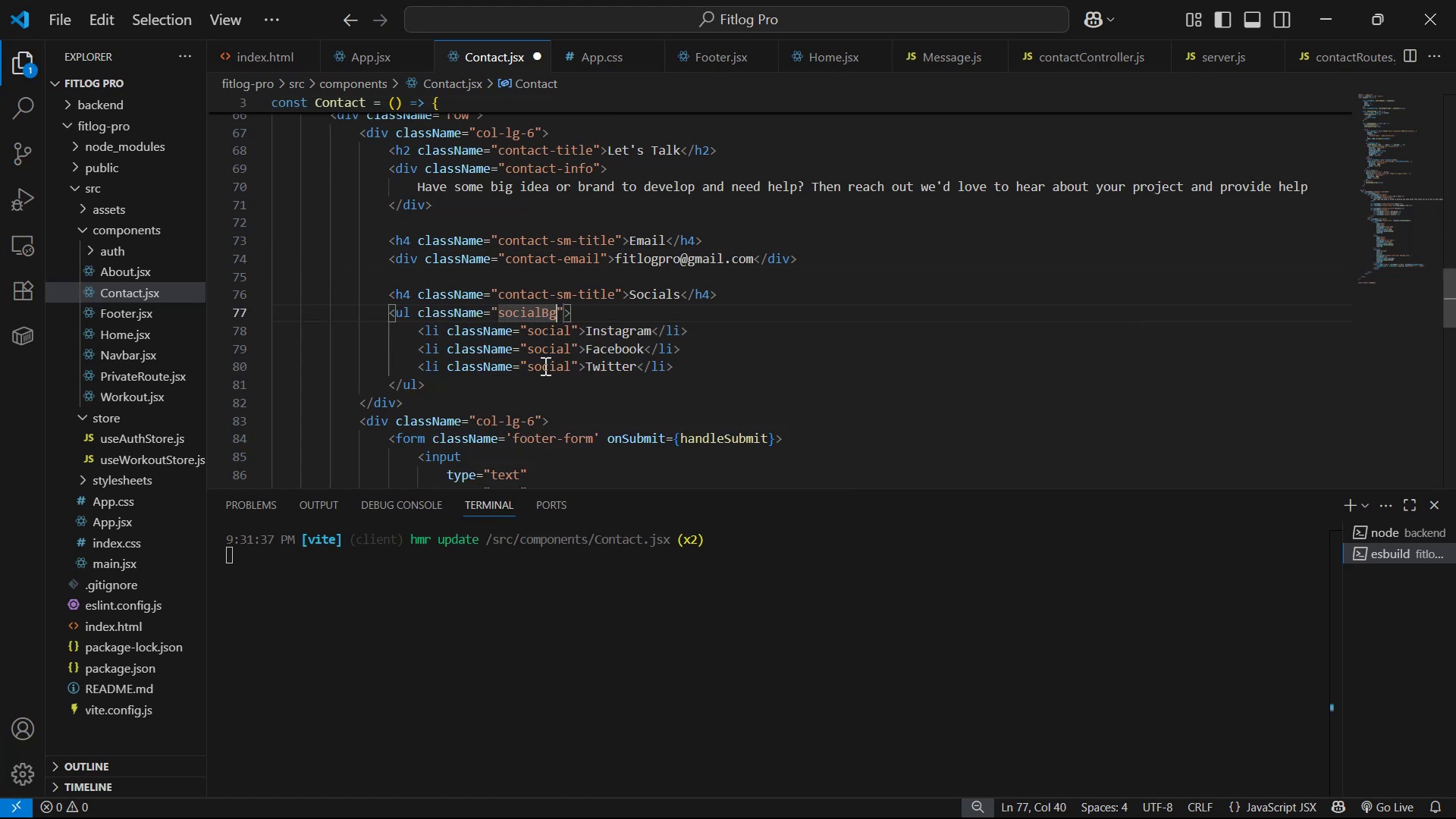 
key(Control+S)
 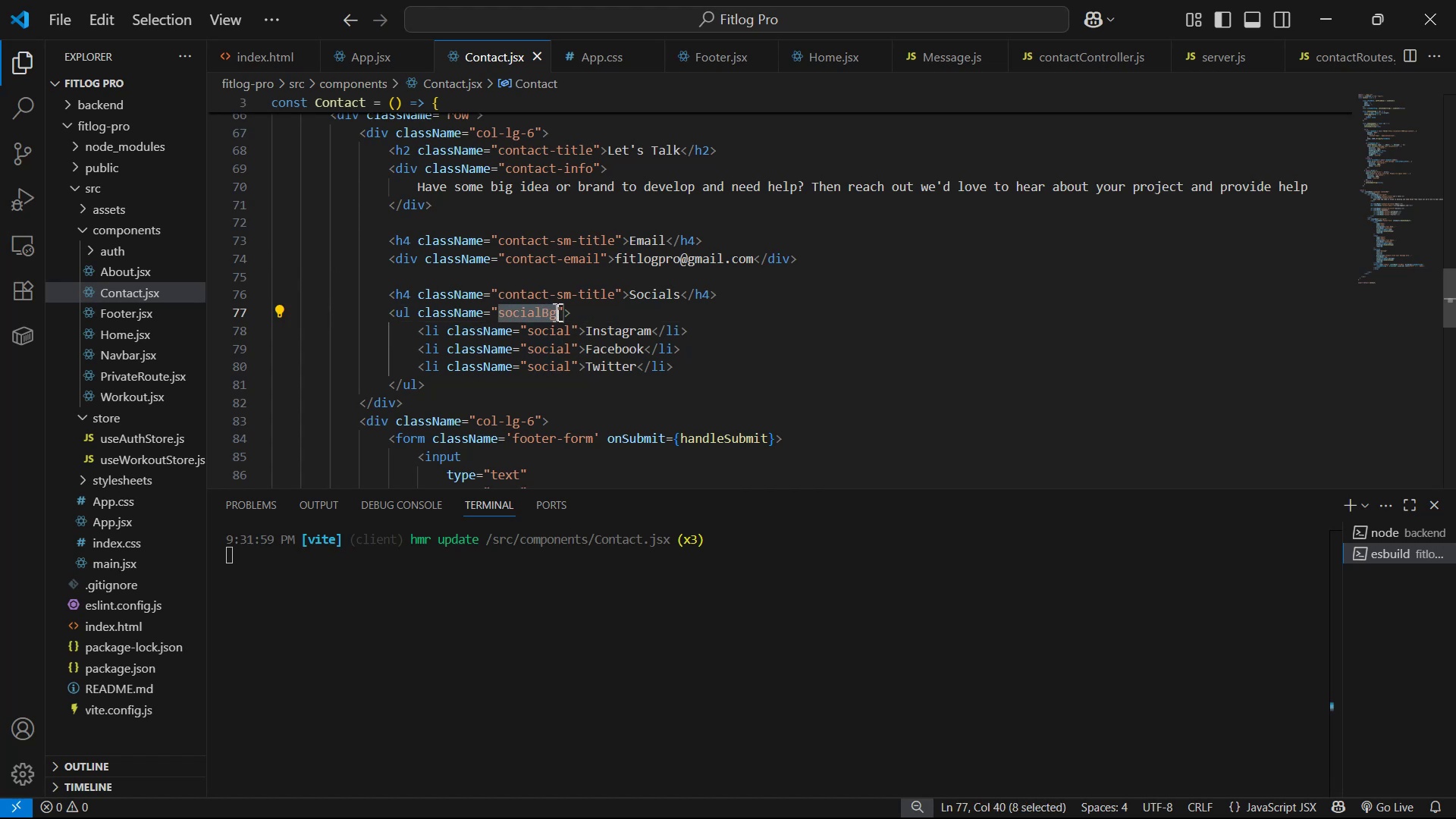 
wait(8.38)
 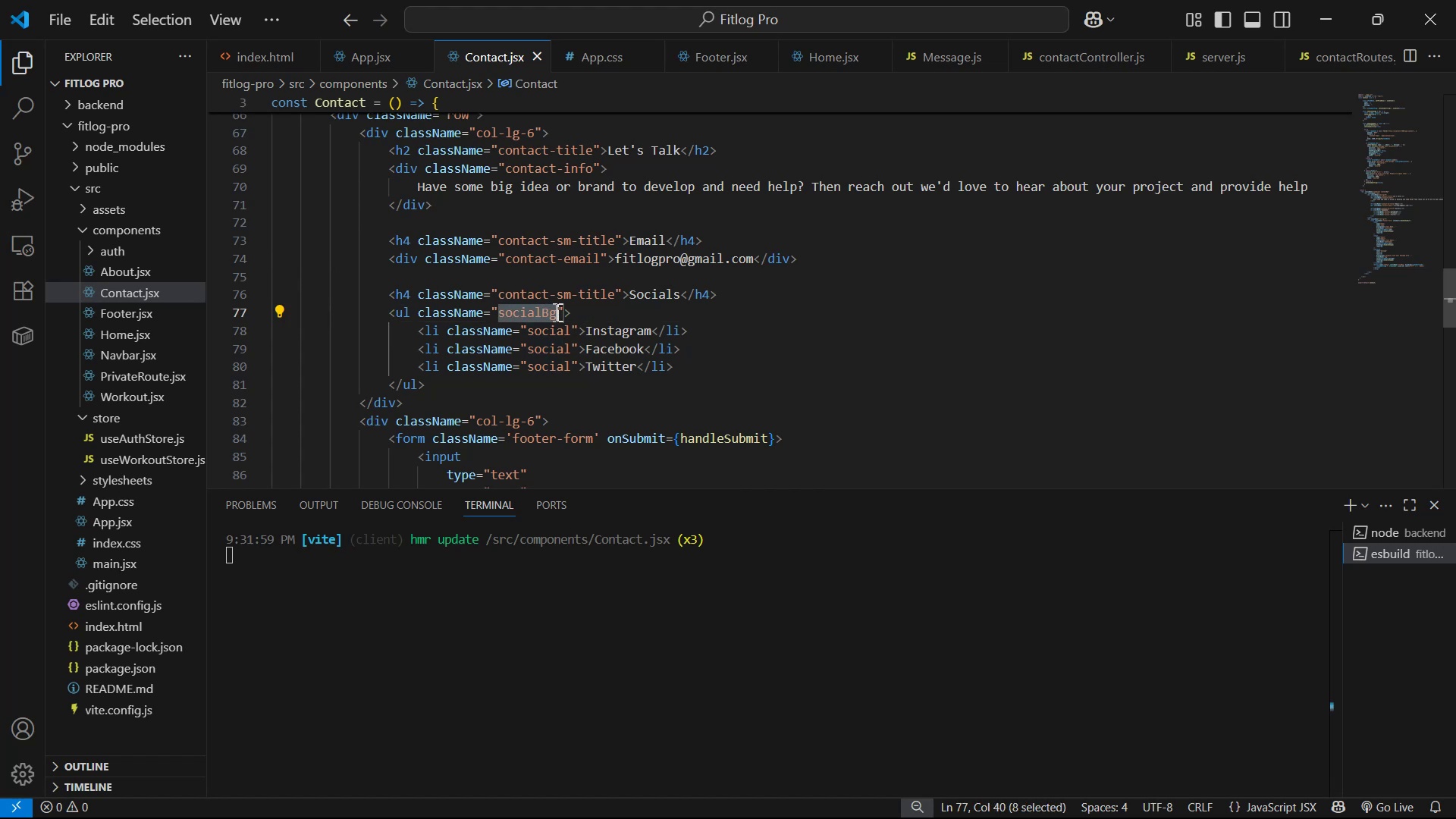 
key(Control+C)
 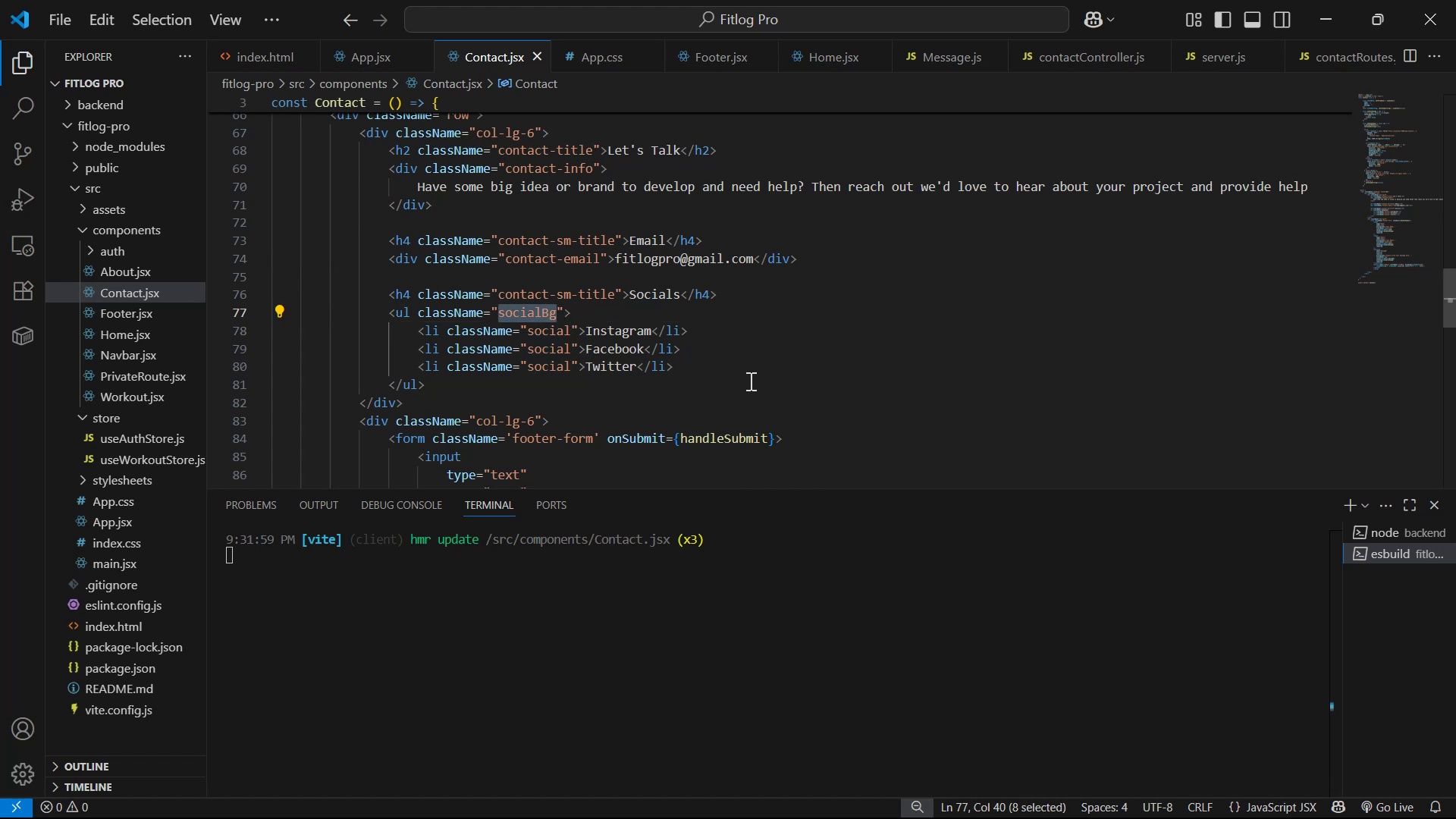 
key(Control+C)
 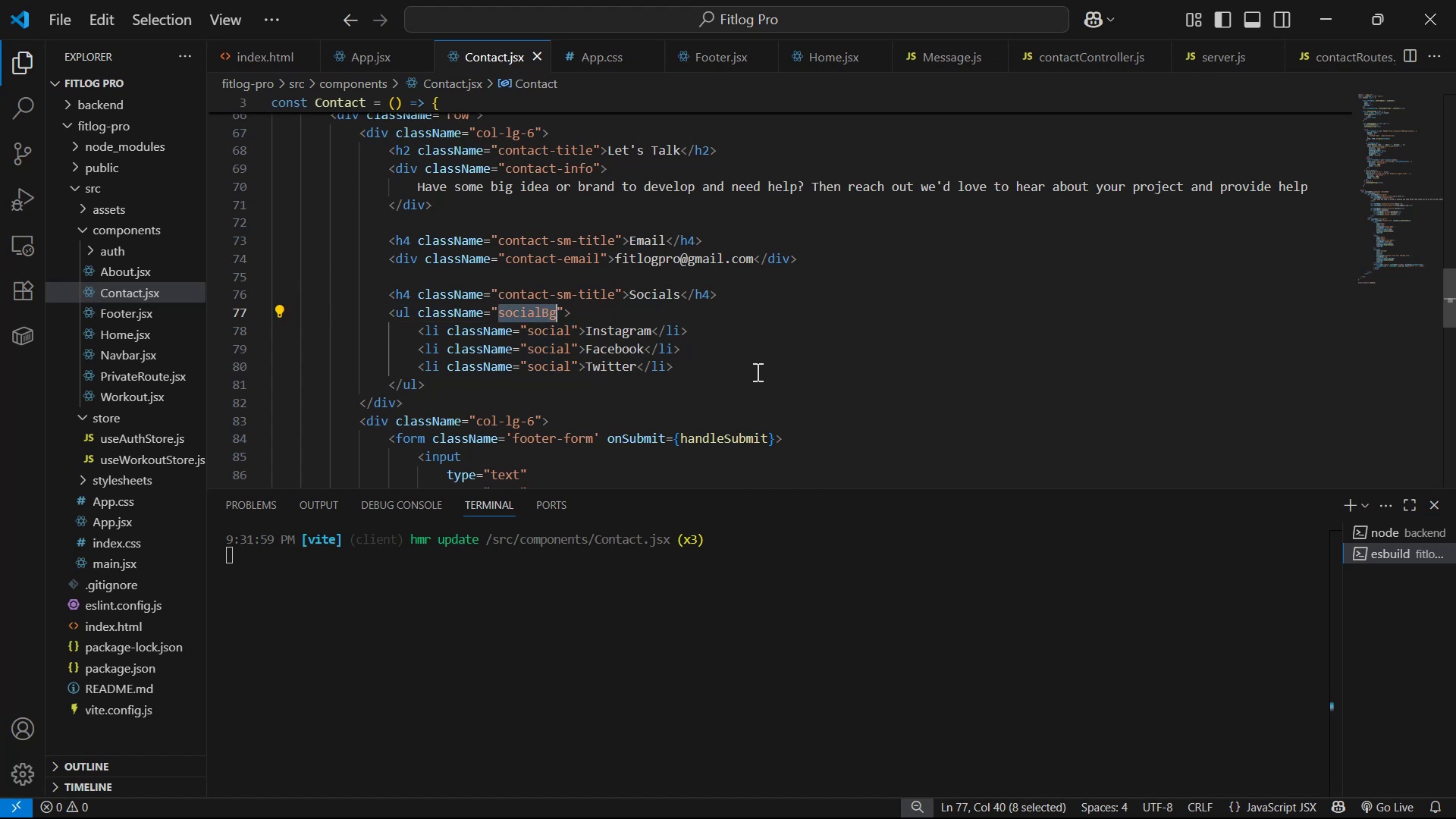 
key(Control+C)
 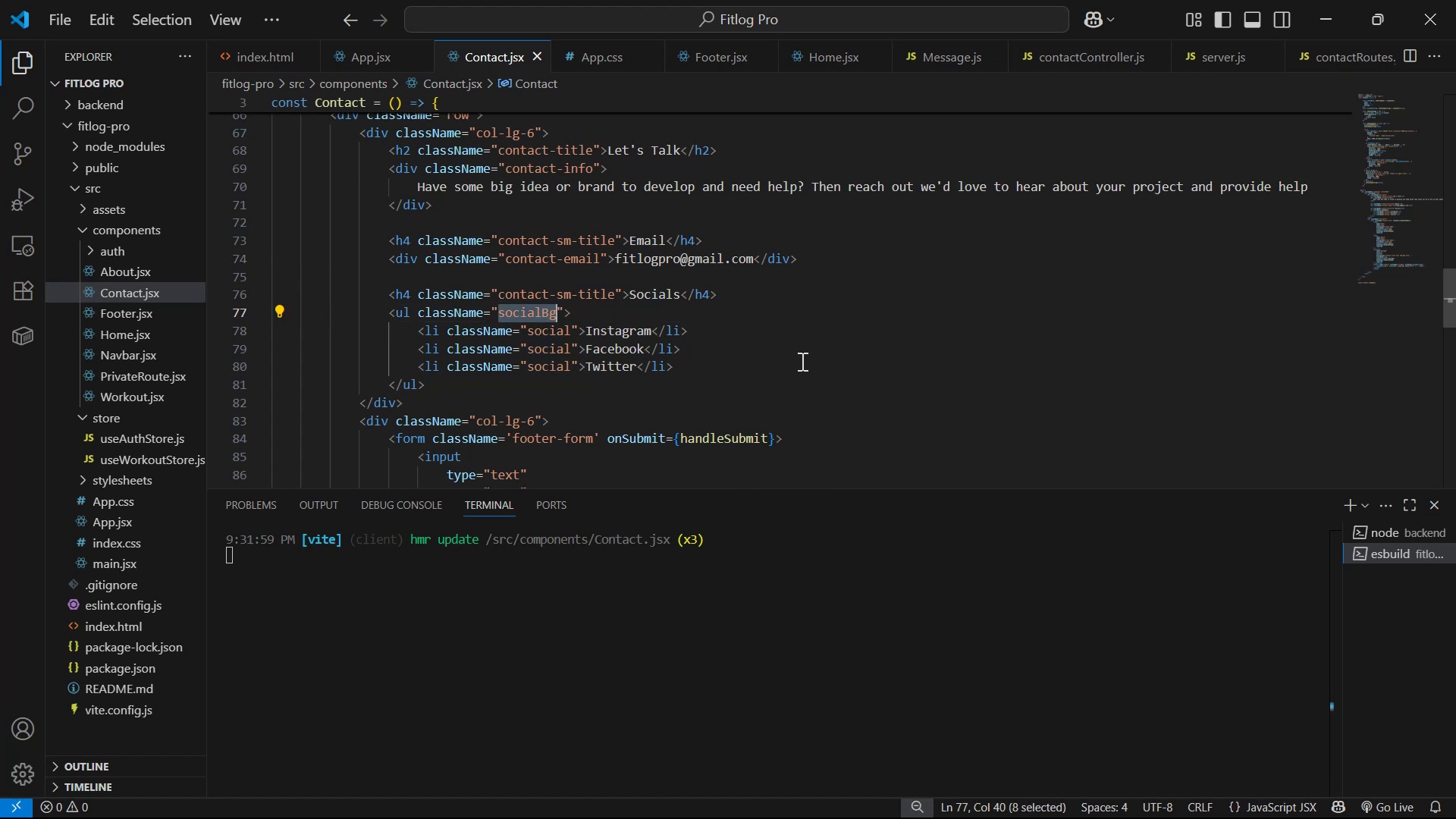 
key(Control+C)
 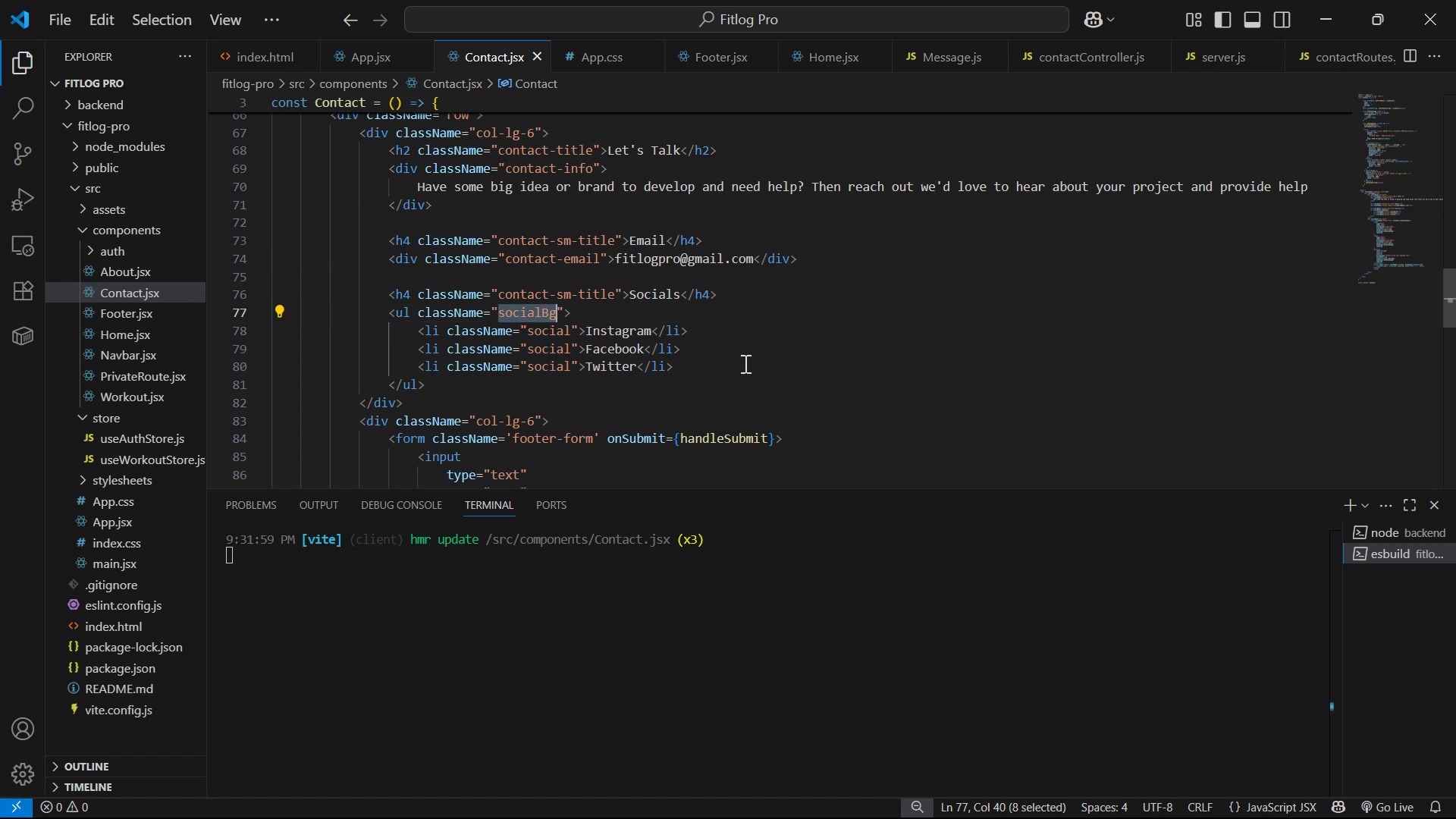 
key(Control+C)
 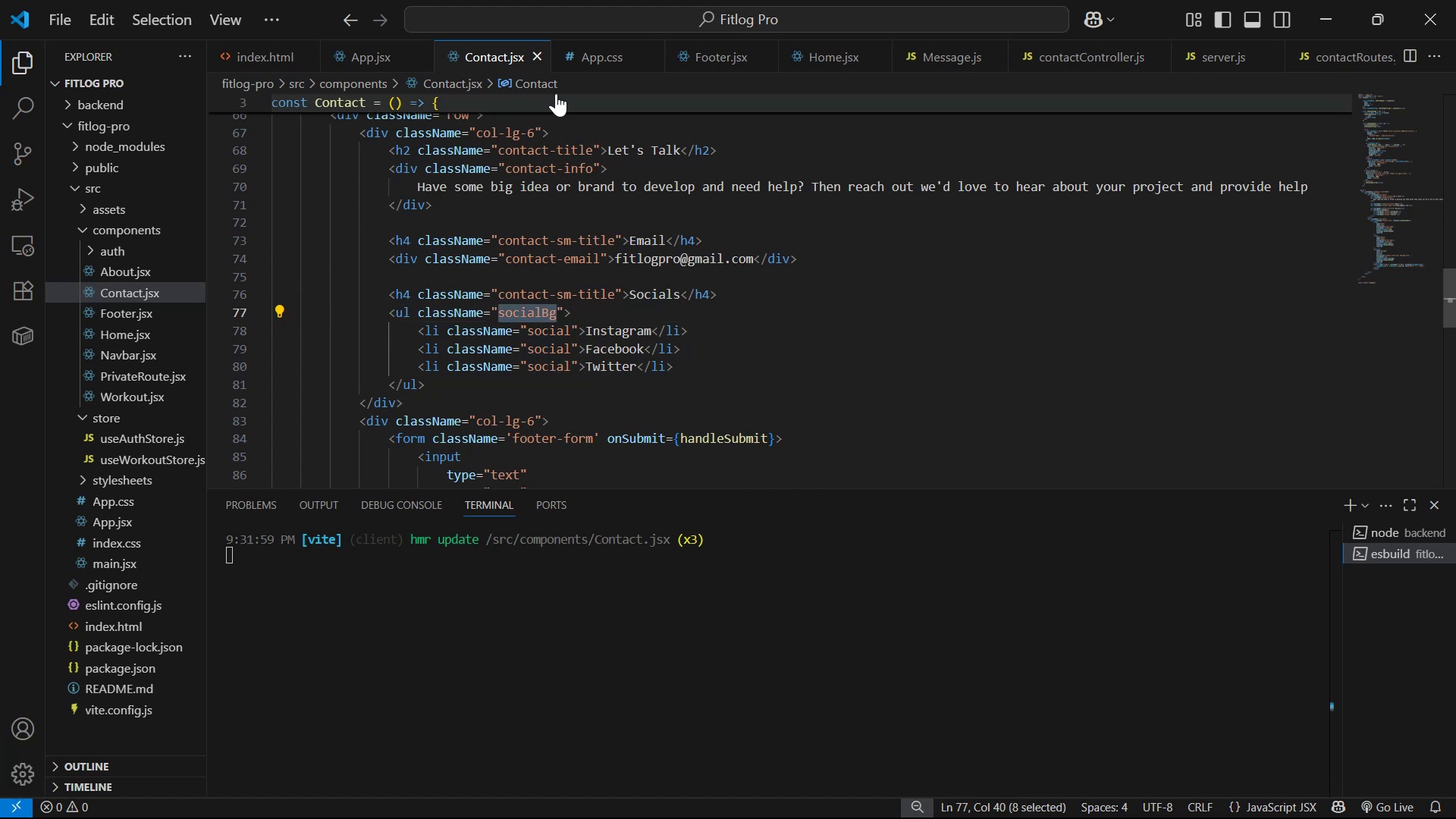 
key(Control+C)
 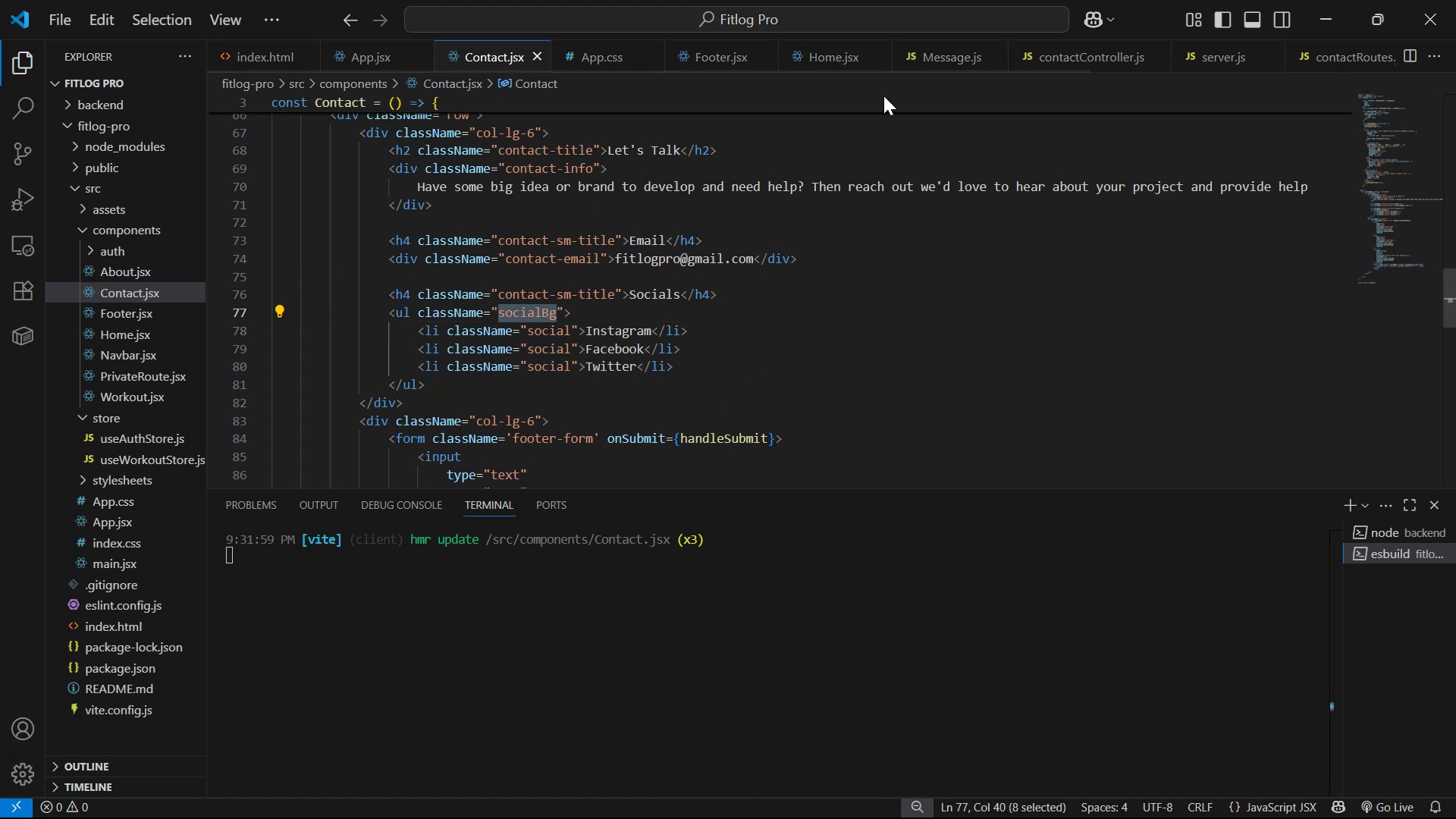 
key(Control+C)
 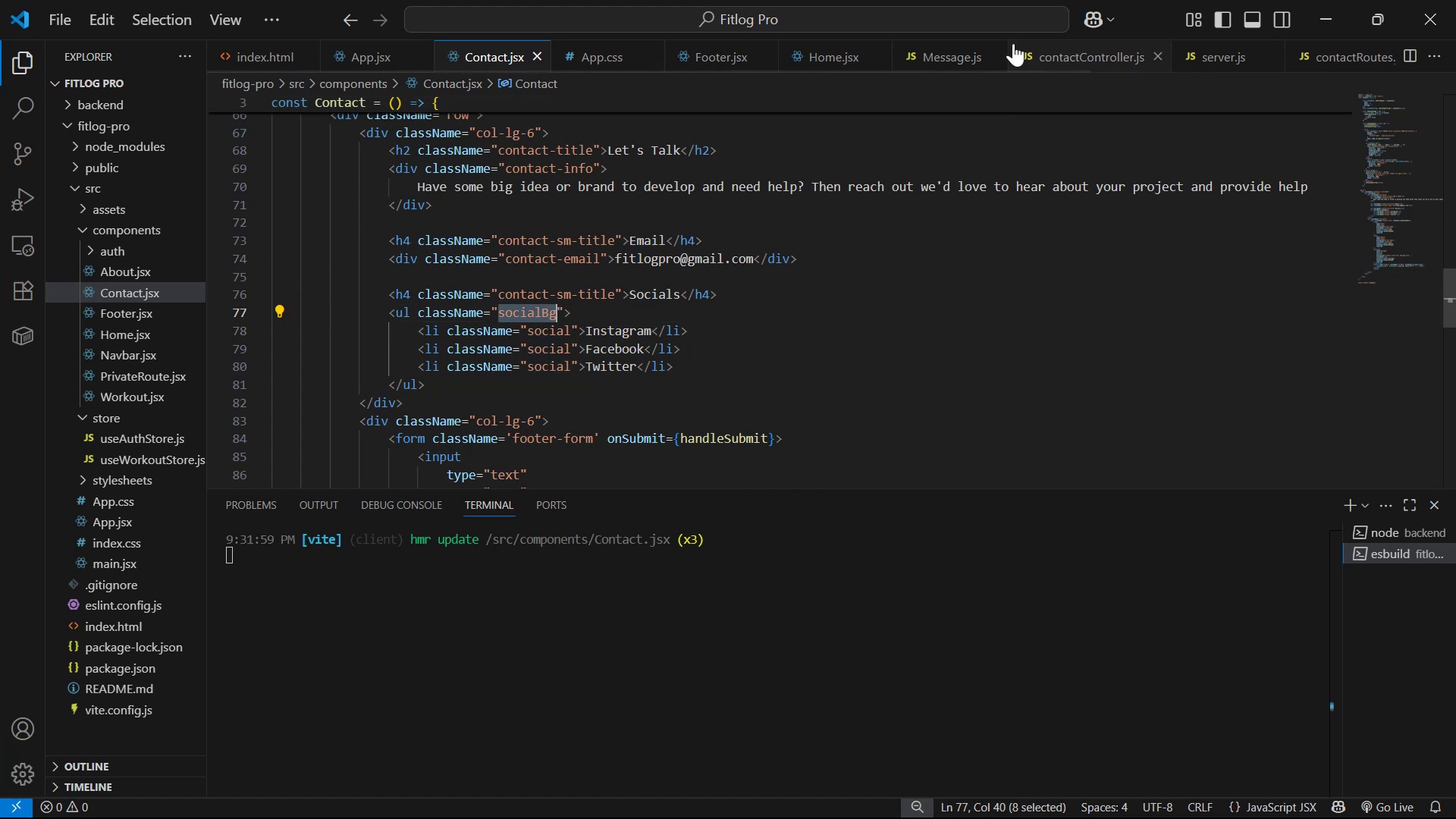 
key(Control+C)
 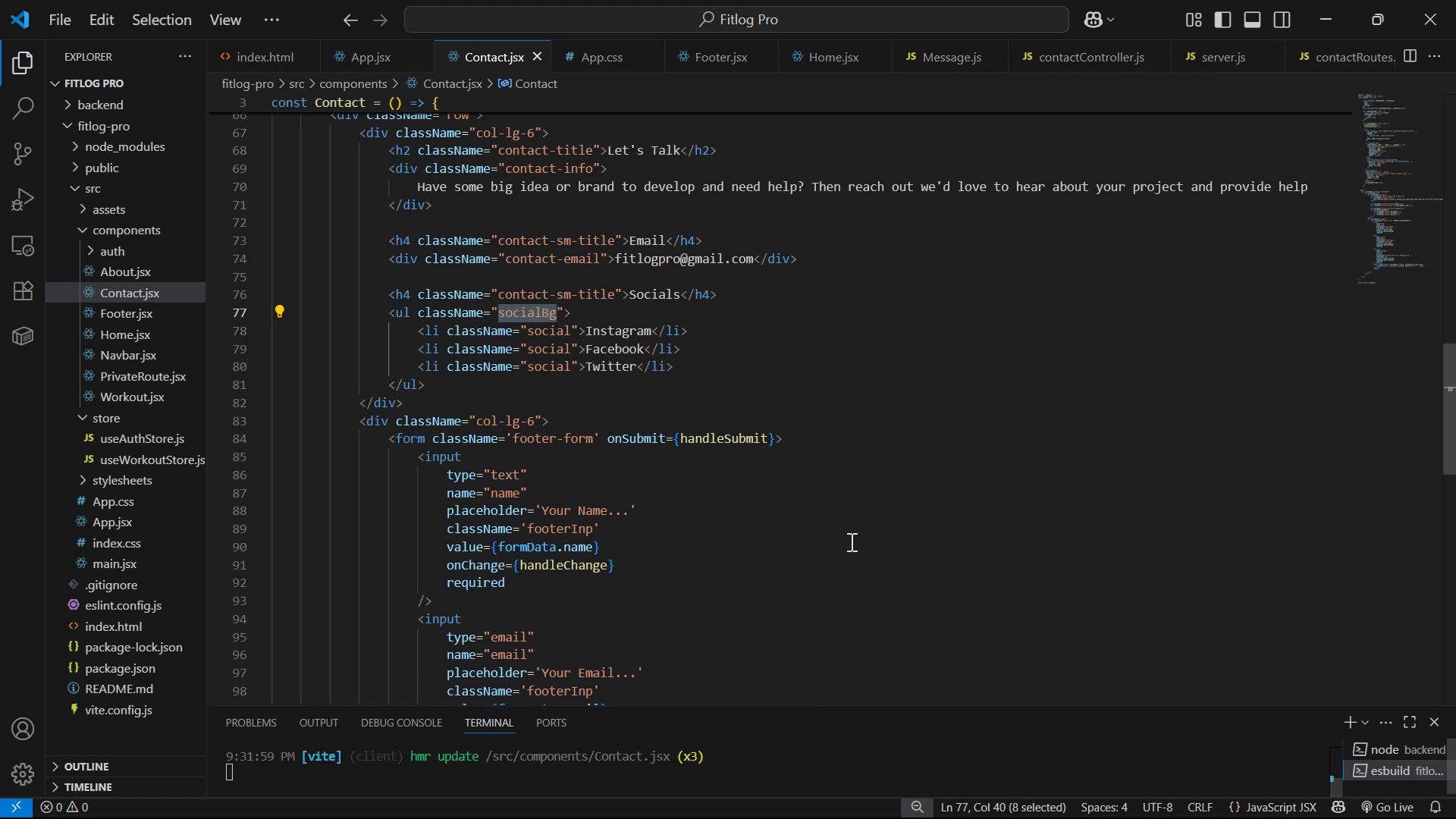 
wait(16.96)
 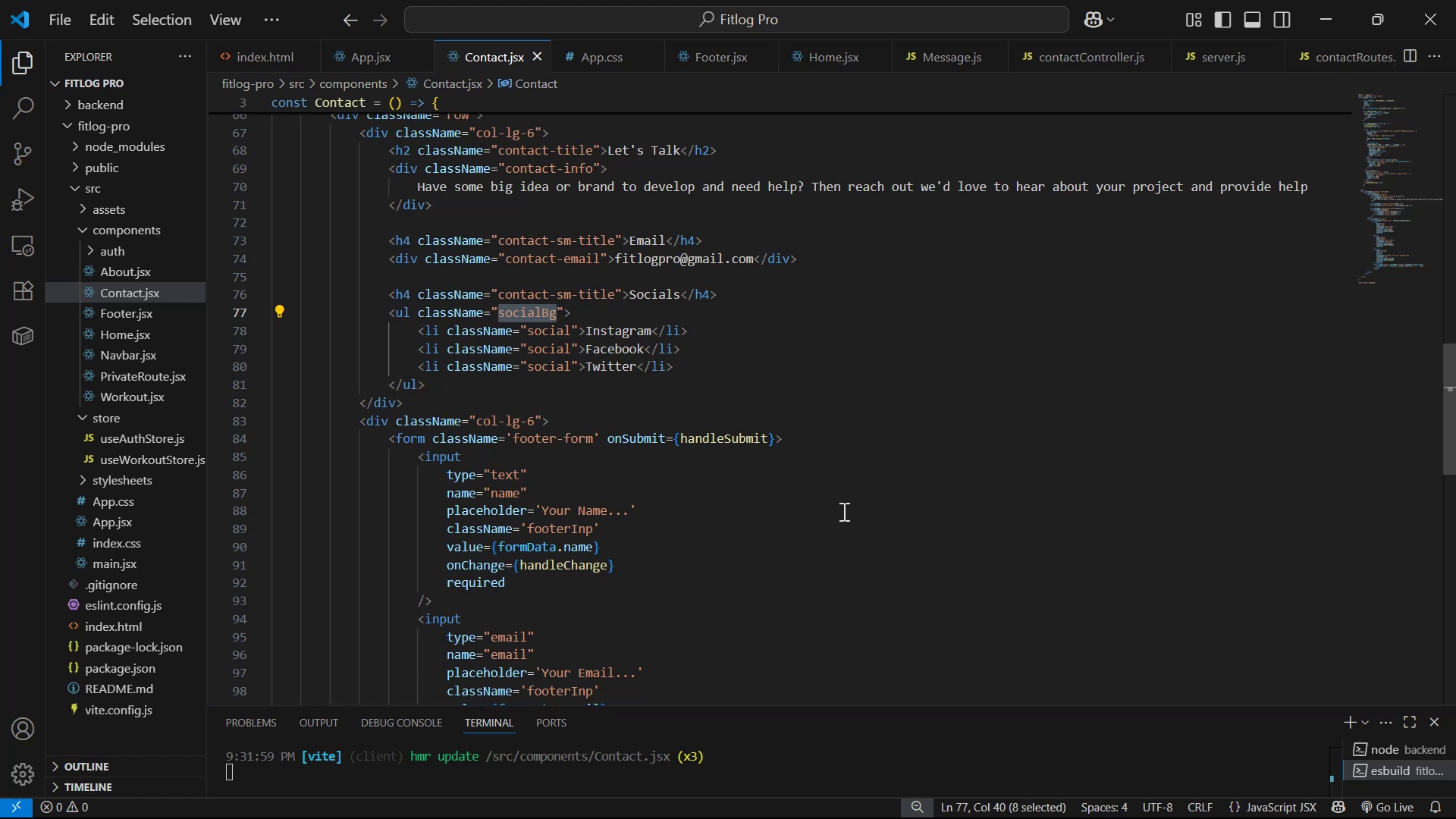 
key(Control+C)
 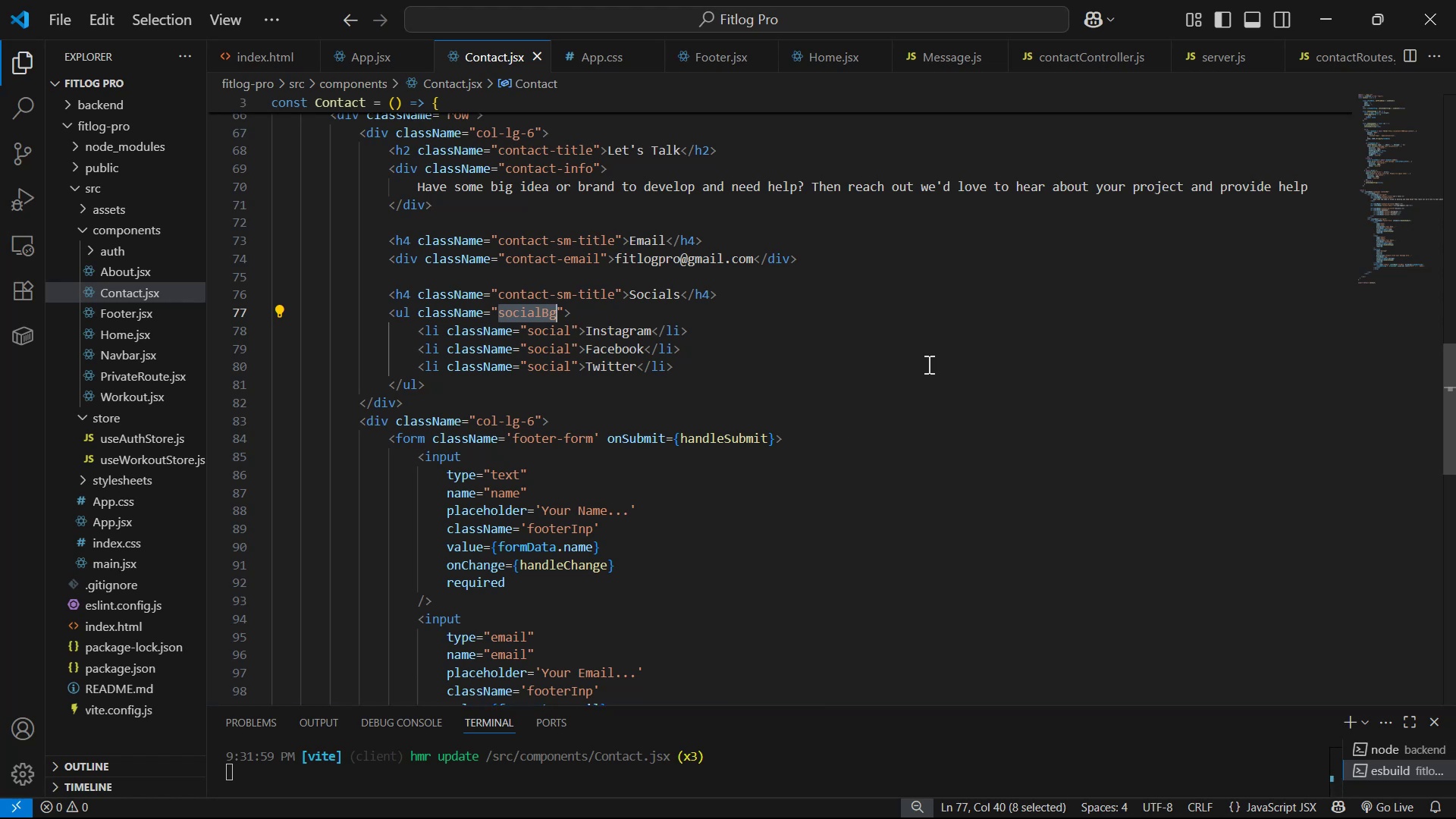 
key(Control+C)
 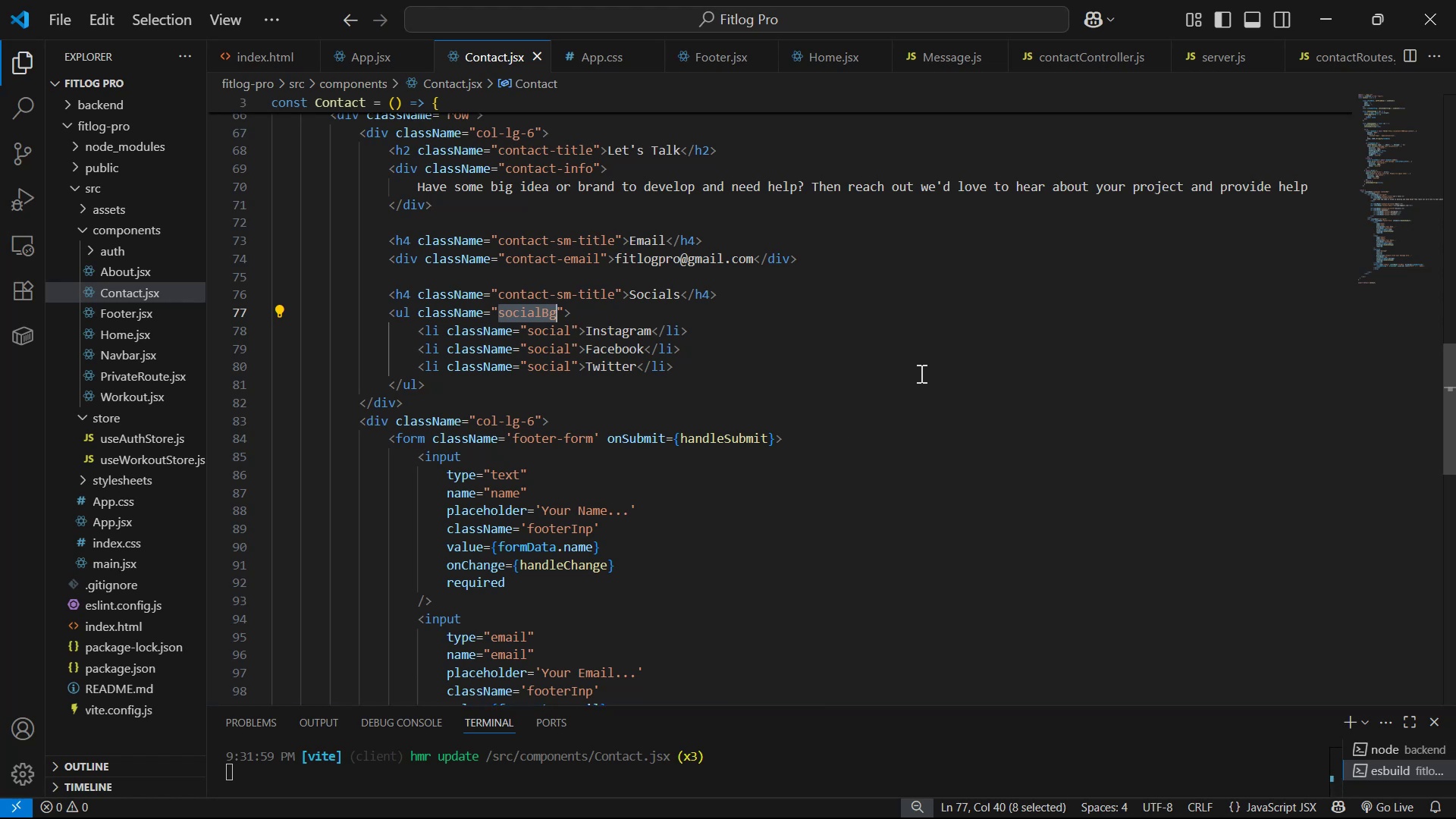 
key(Control+C)
 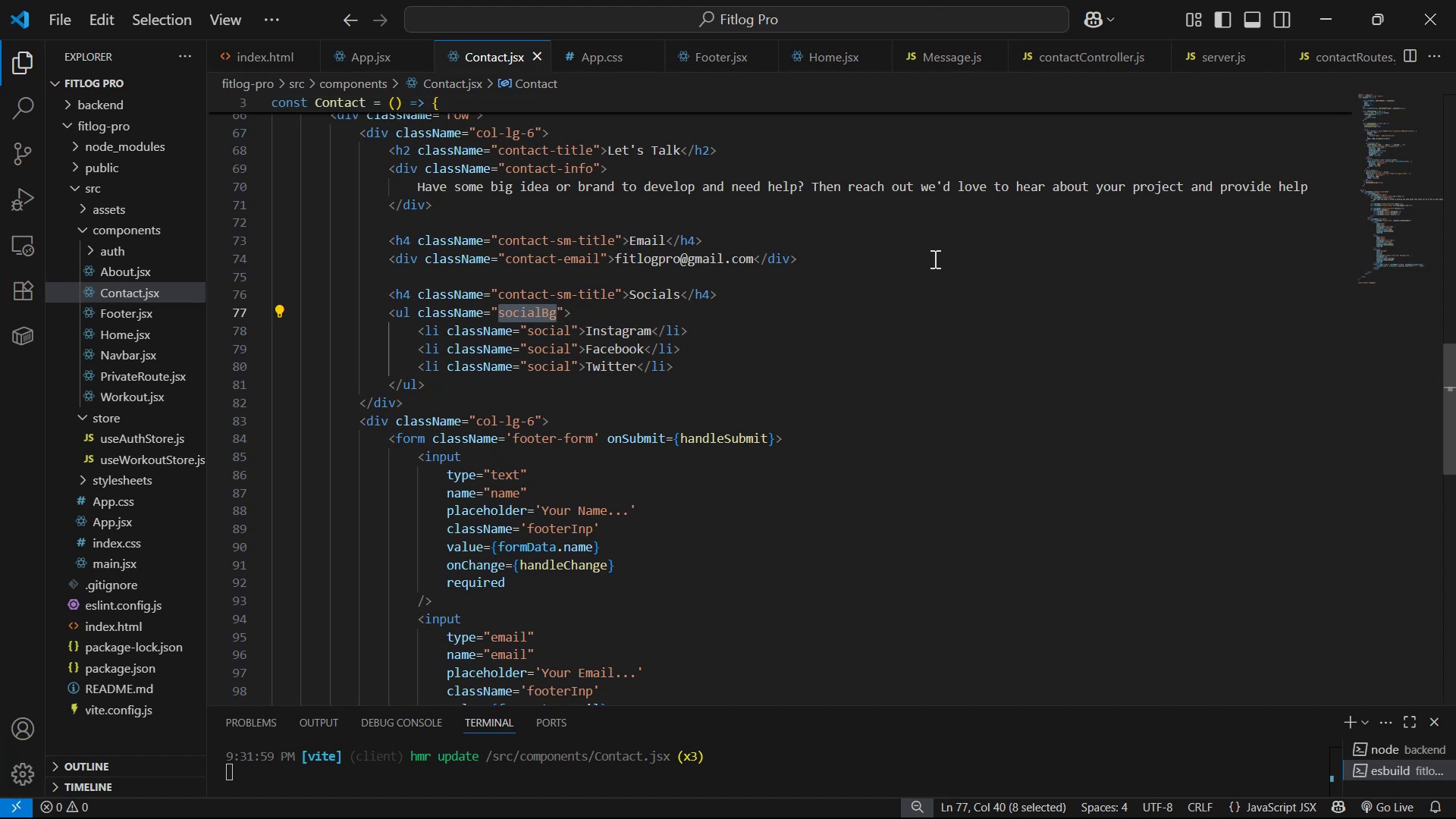 
wait(27.49)
 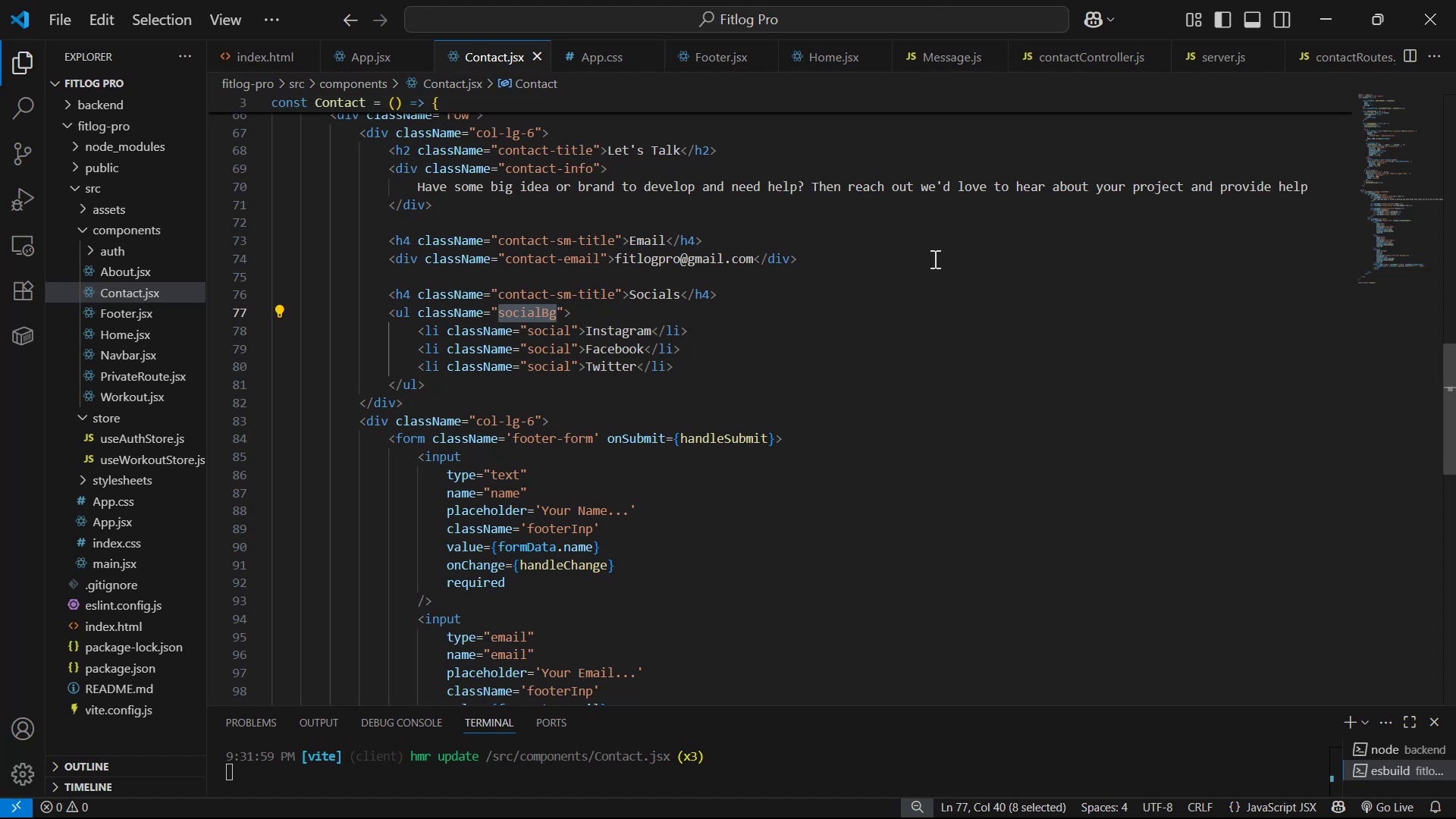 
scroll: coordinate [828, 303], scroll_direction: up, amount: 2.0
 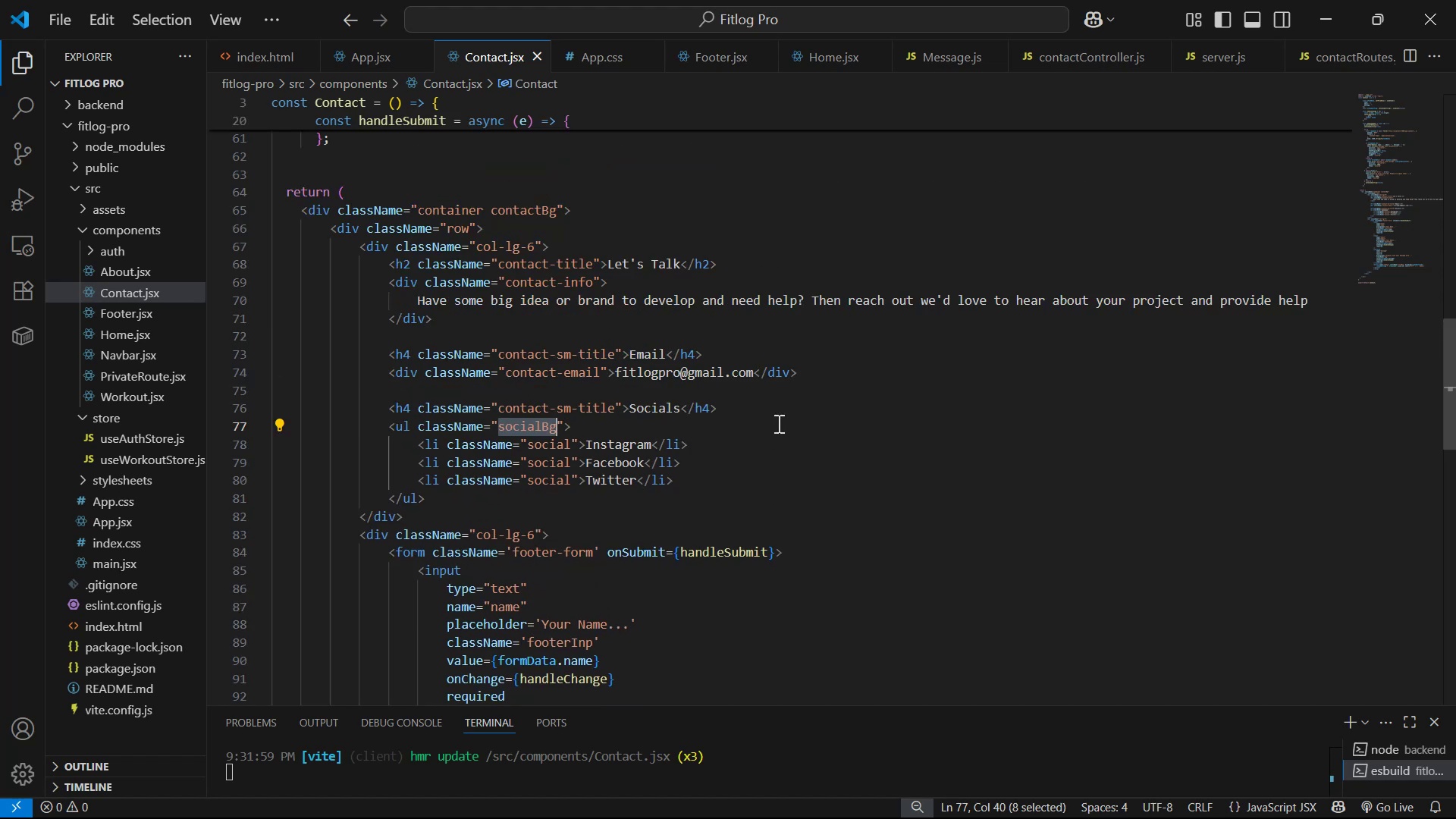 
key(Control+C)
 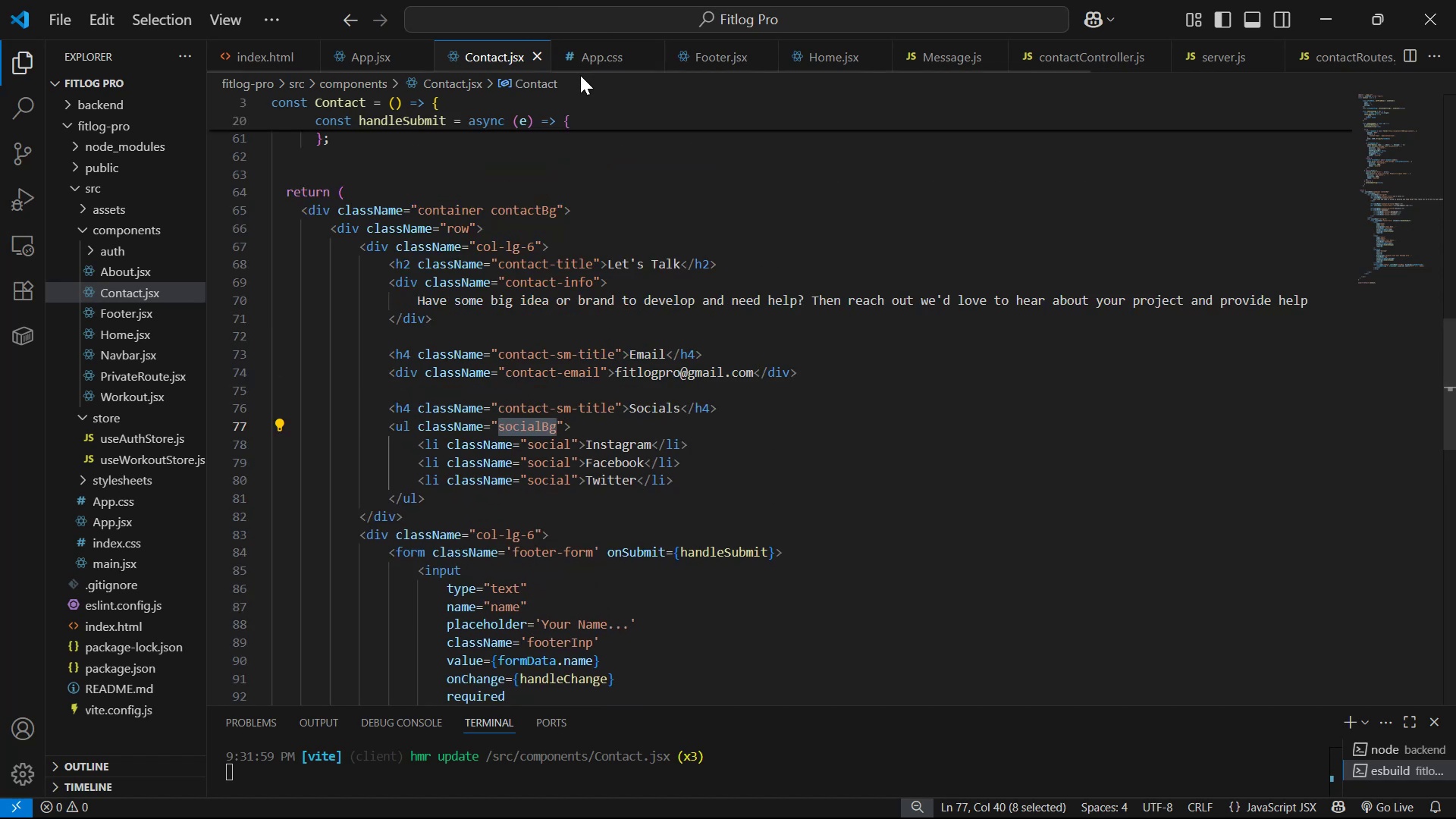 
left_click([586, 64])
 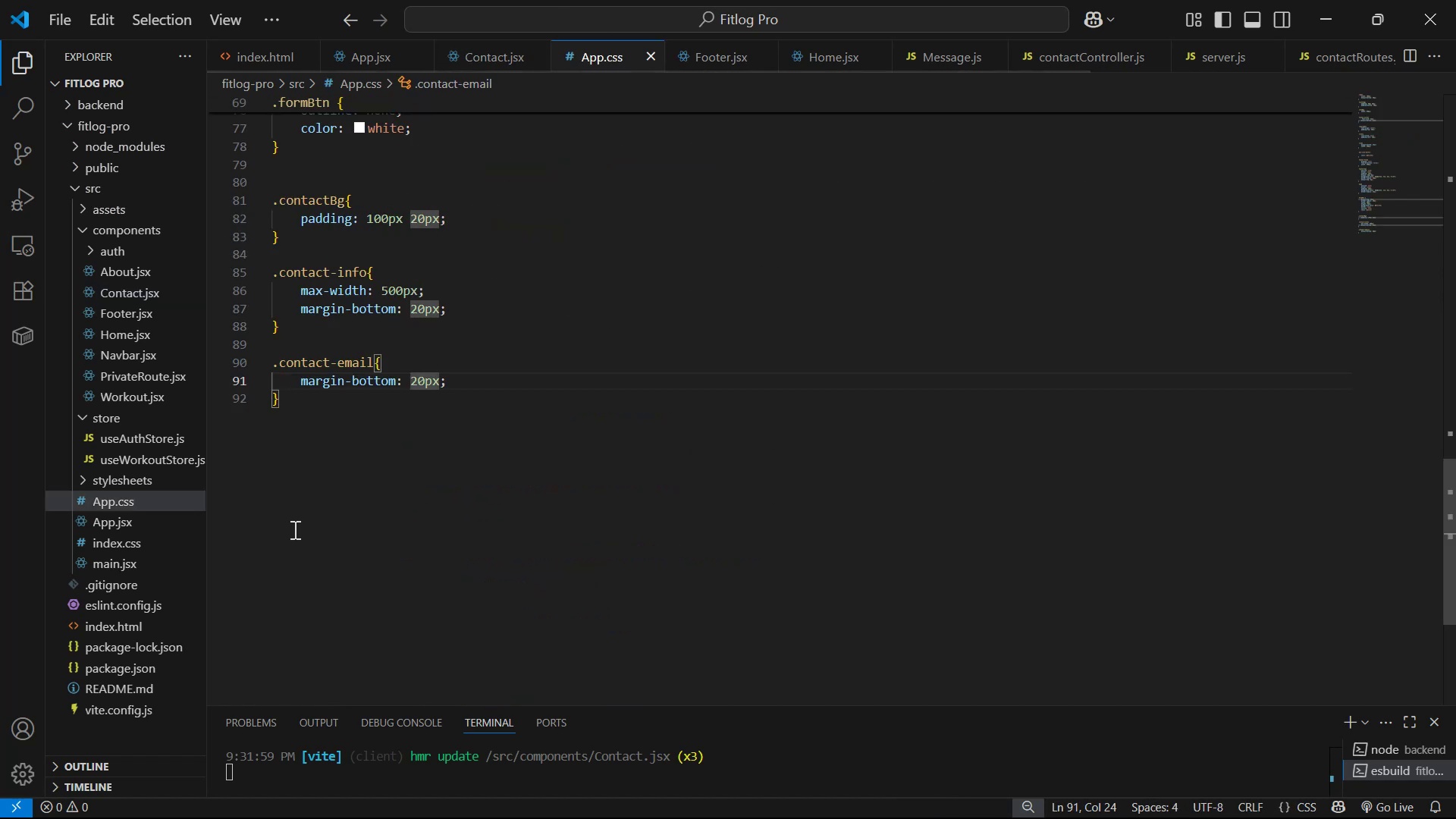 
left_click([329, 438])
 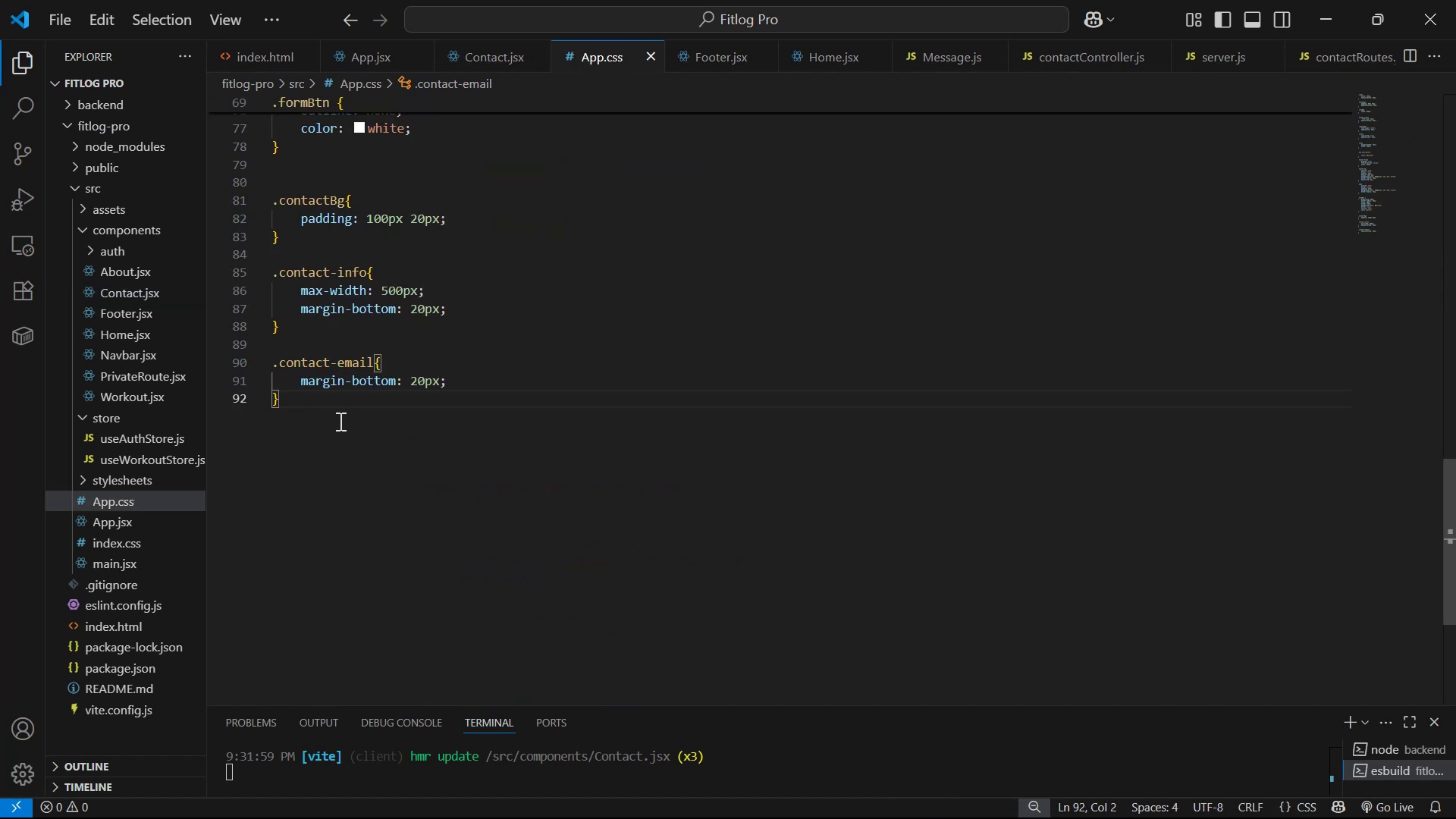 
key(Enter)
 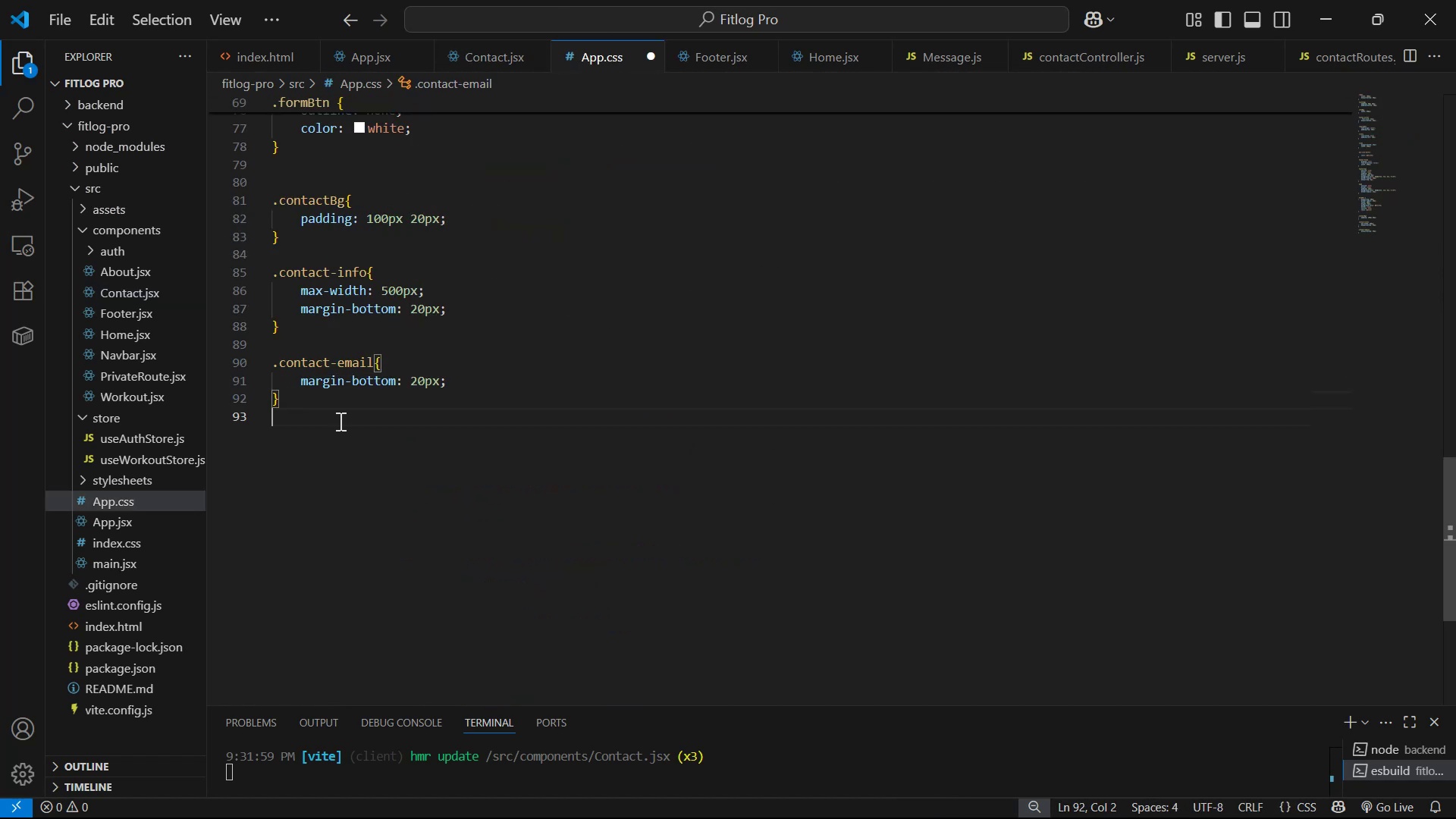 
key(Enter)
 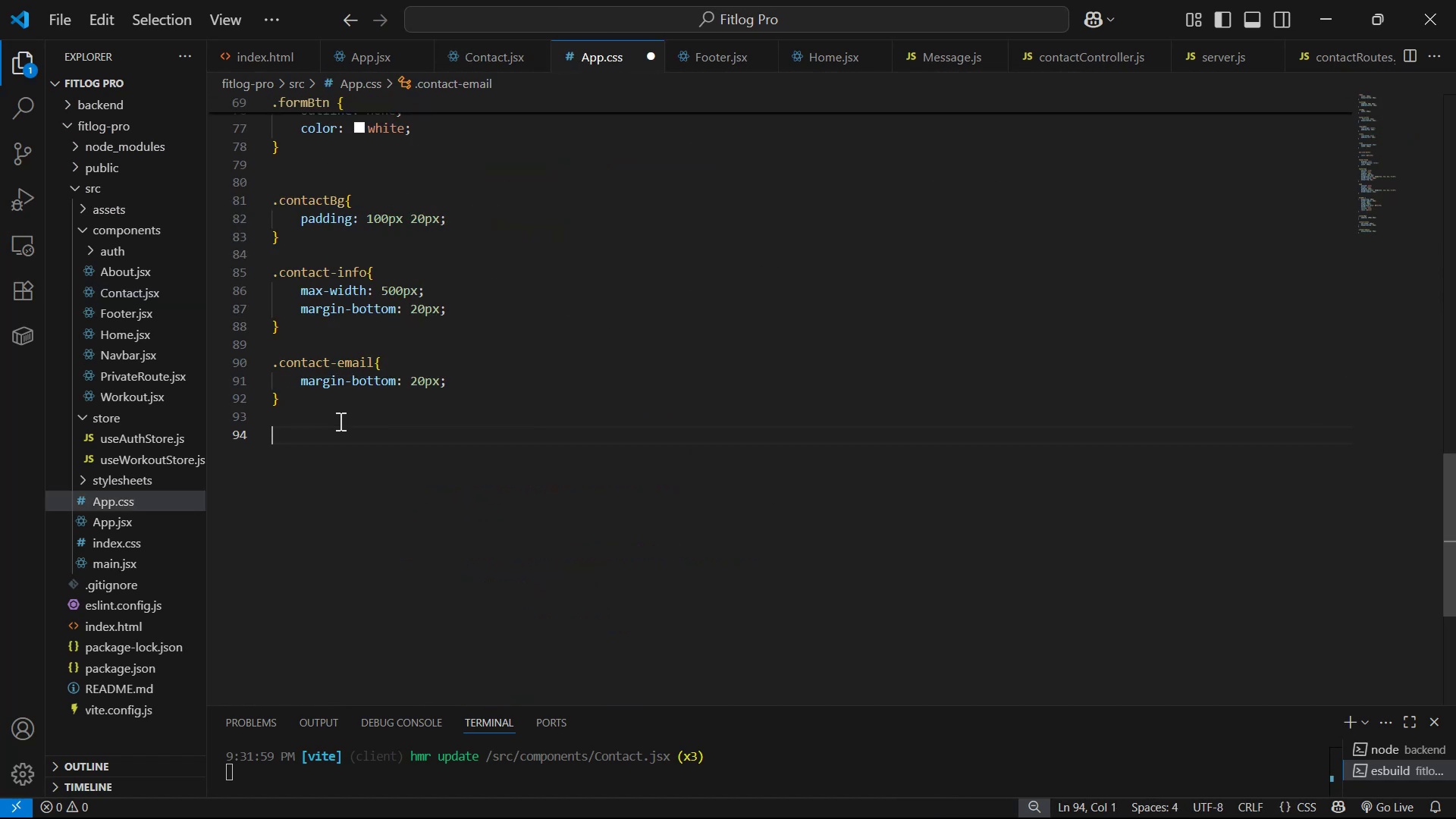 
key(Period)
 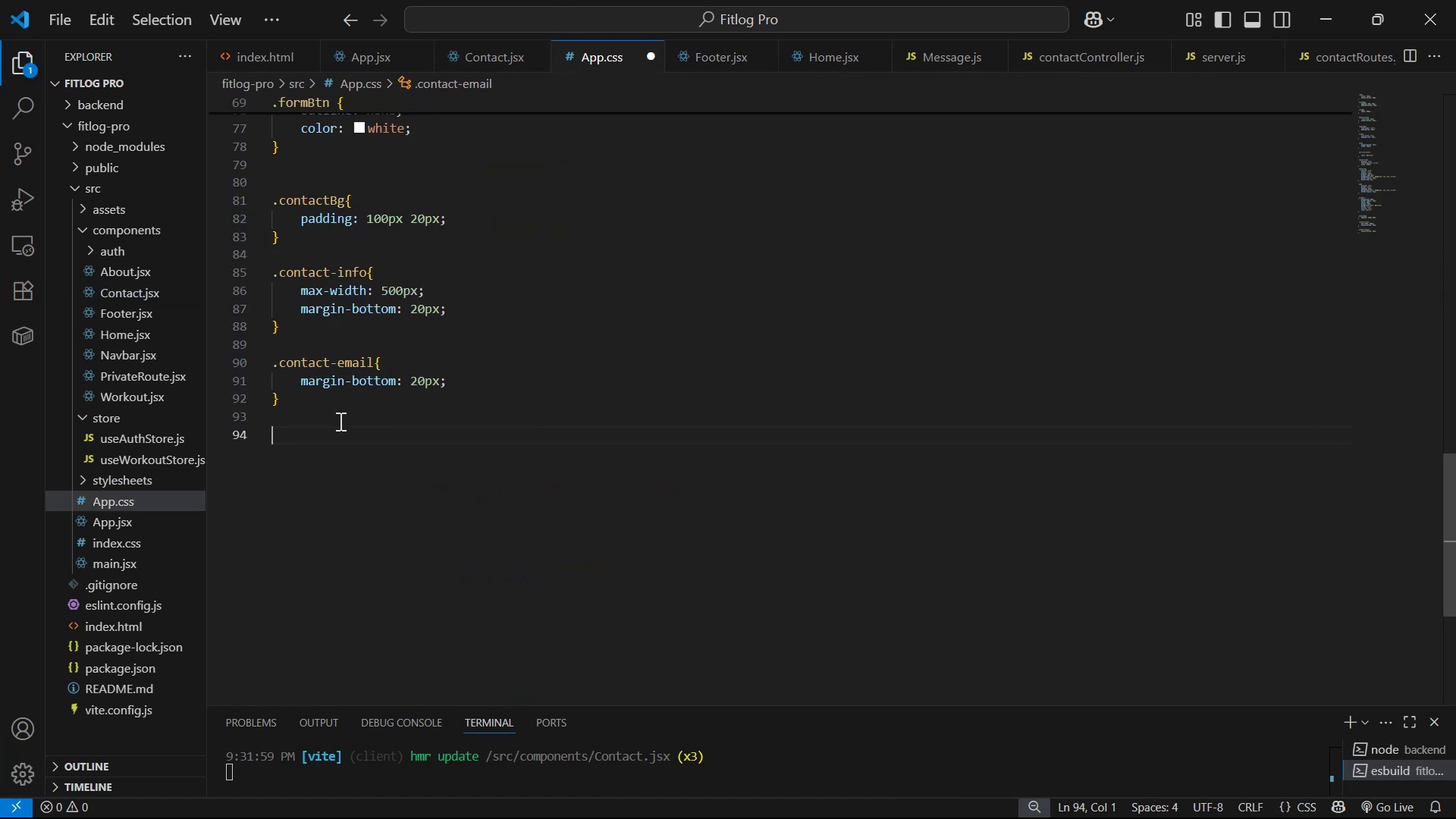 
key(Control+V)
 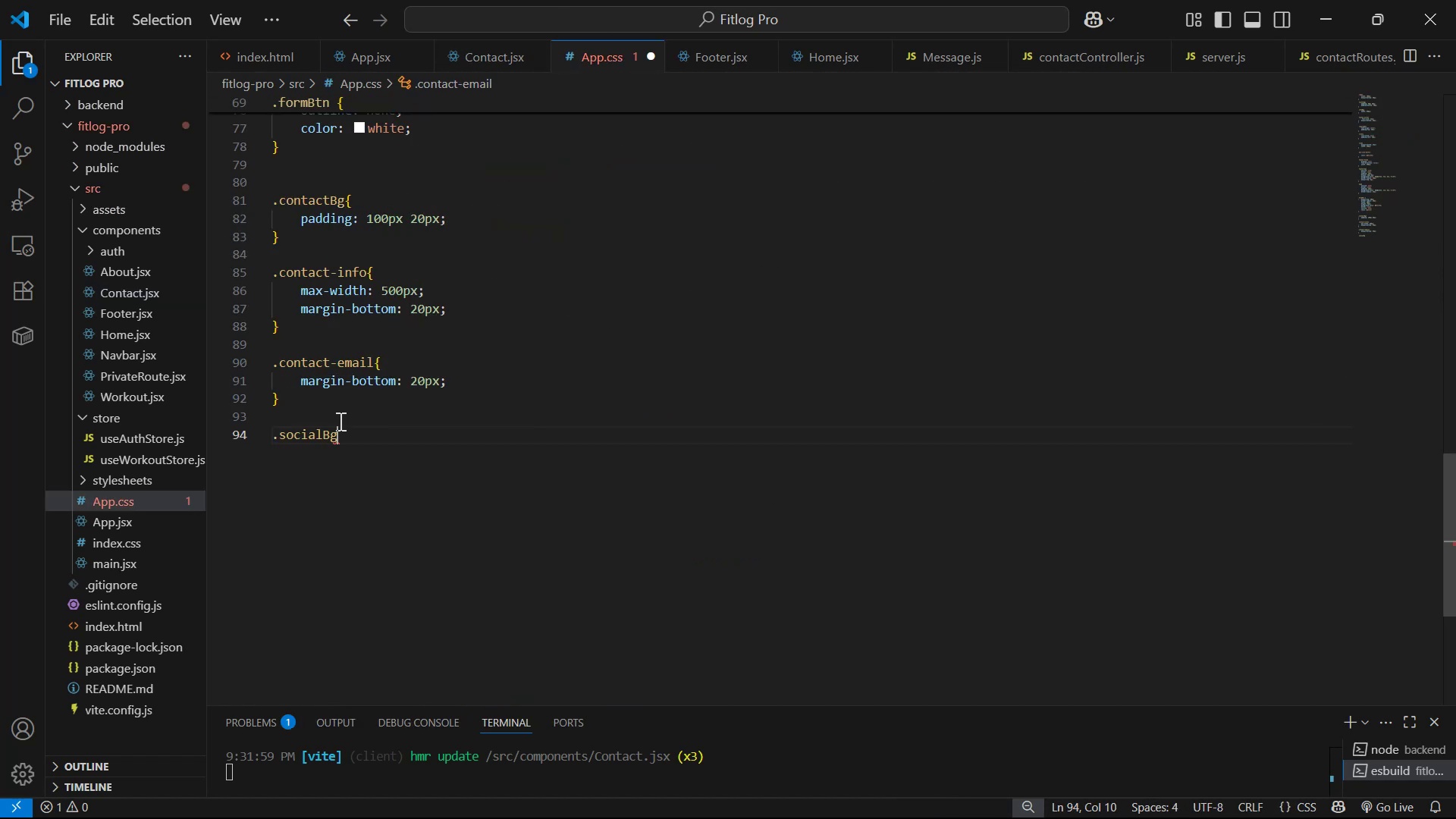 
key(Shift+ShiftLeft)
 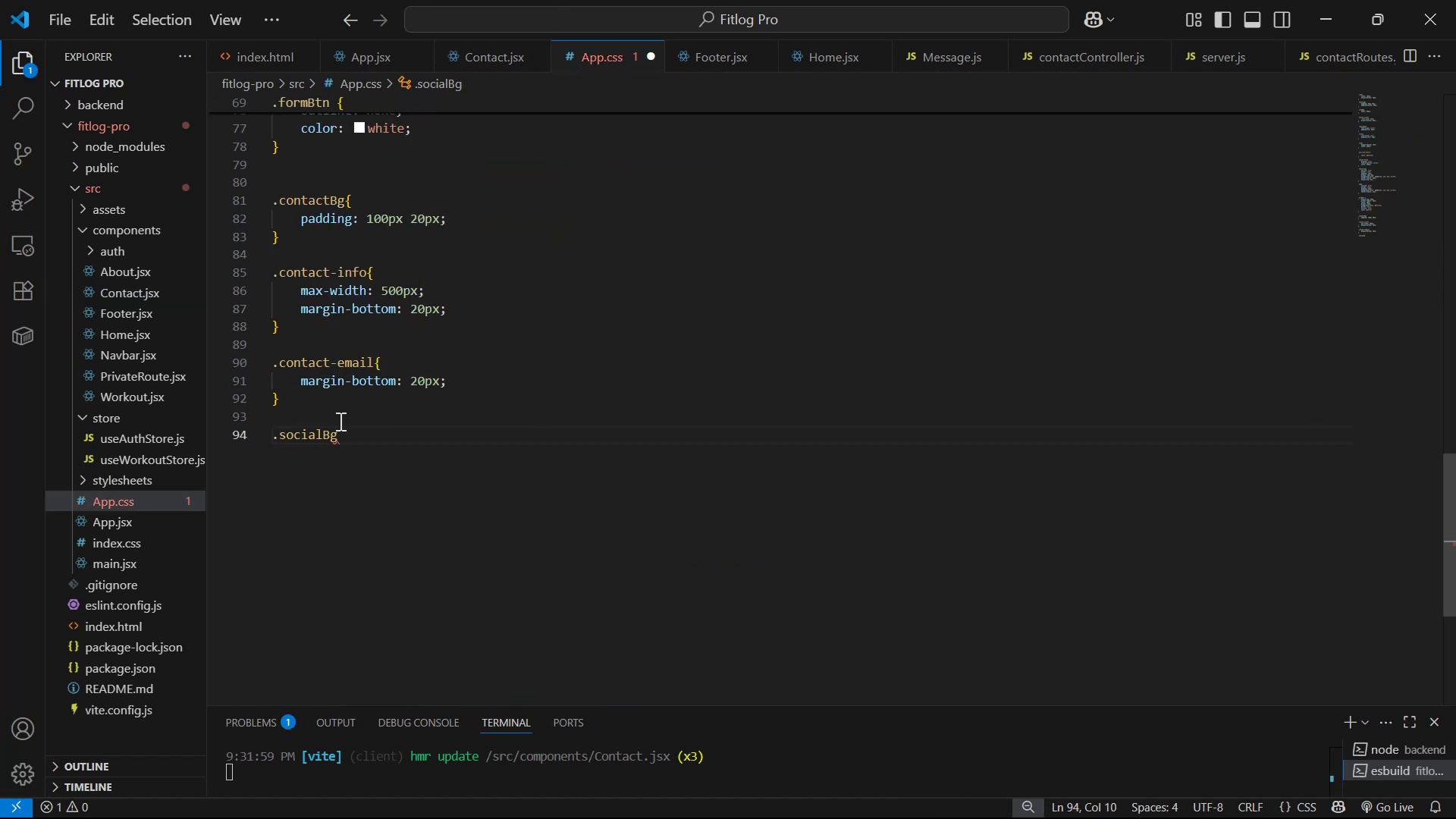 
key(Shift+BracketLeft)
 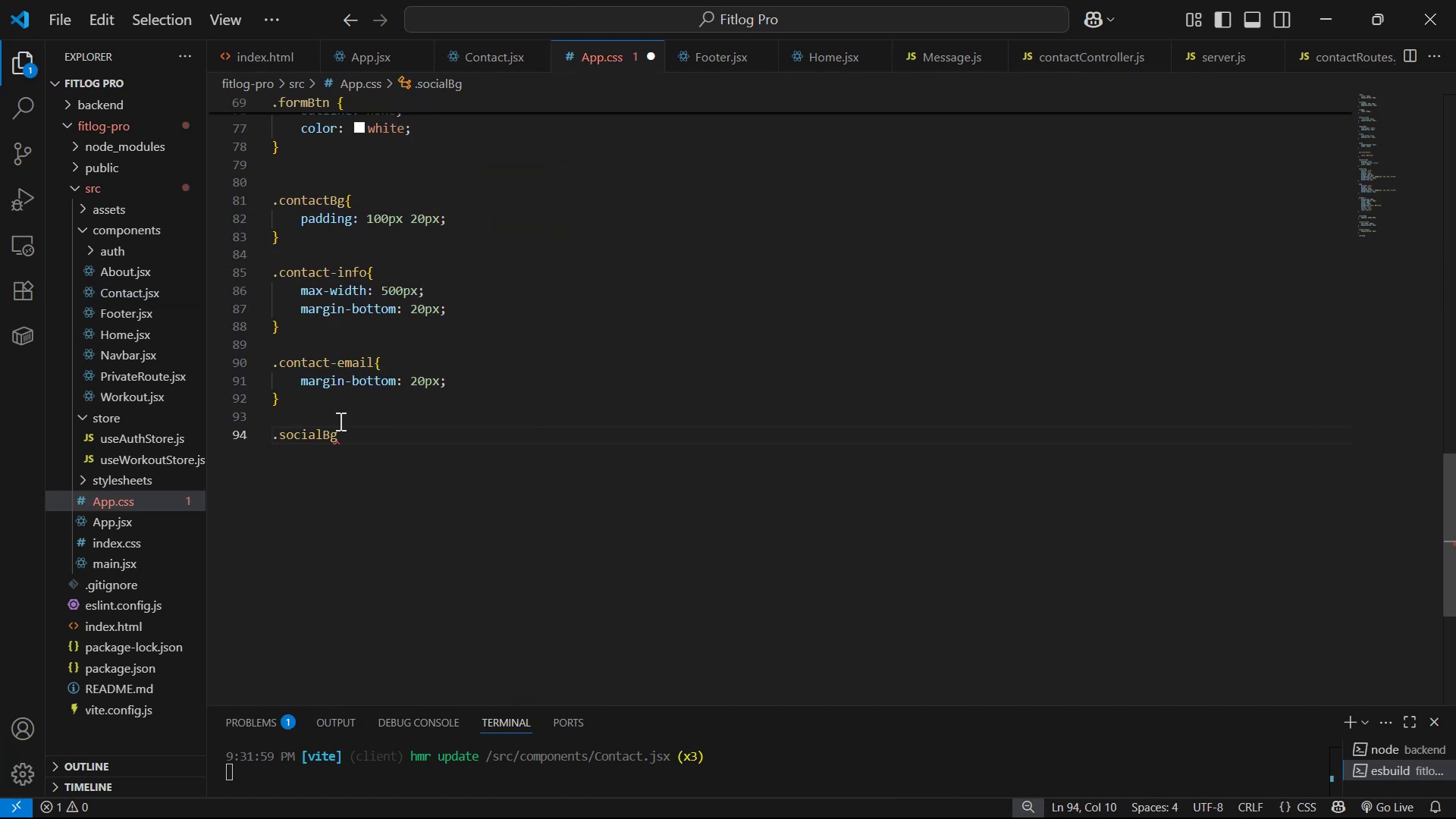 
key(Enter)
 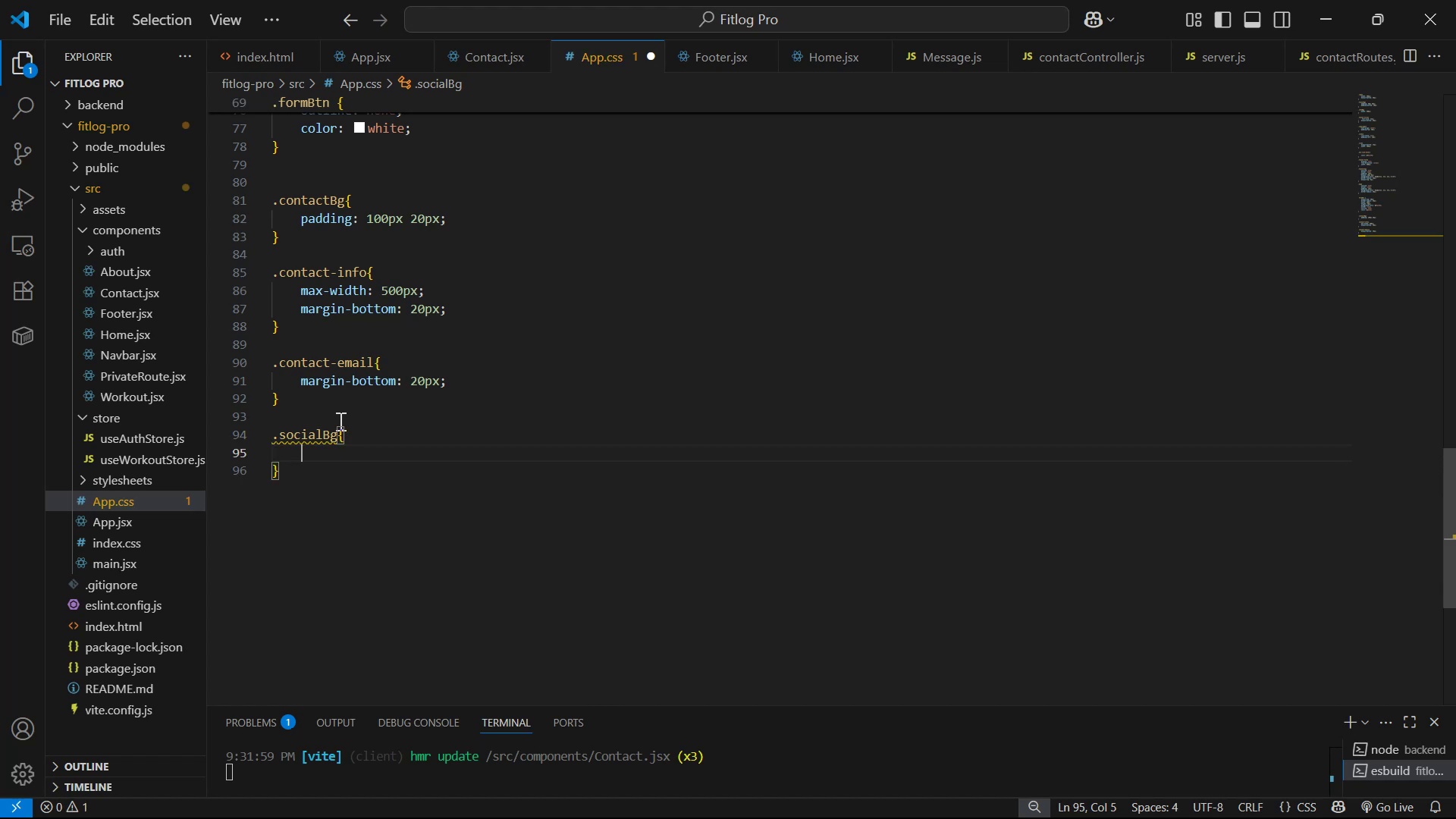 
key(Alt+AltLeft)
 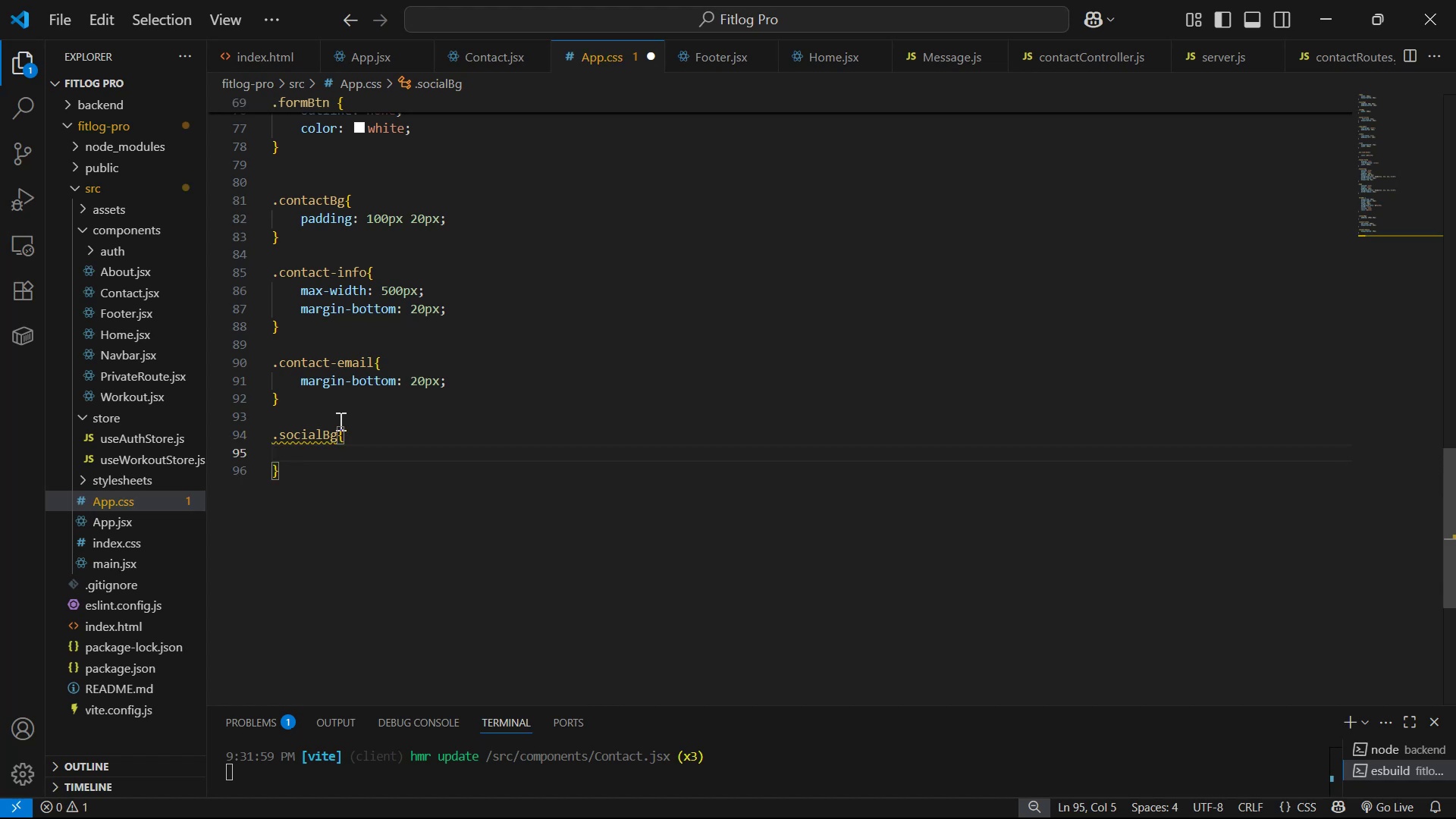 
key(Alt+Tab)
 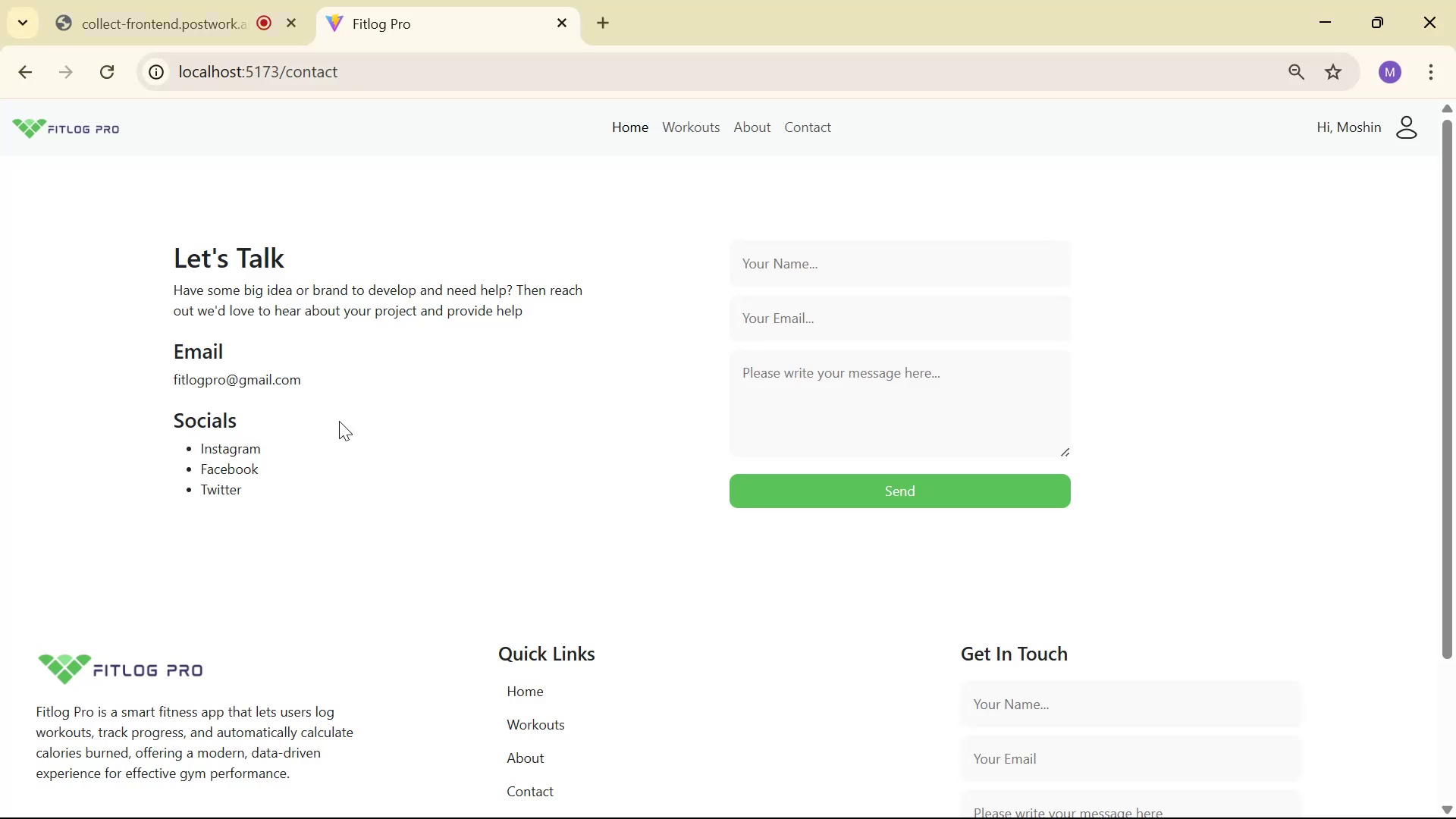 
key(Alt+AltLeft)
 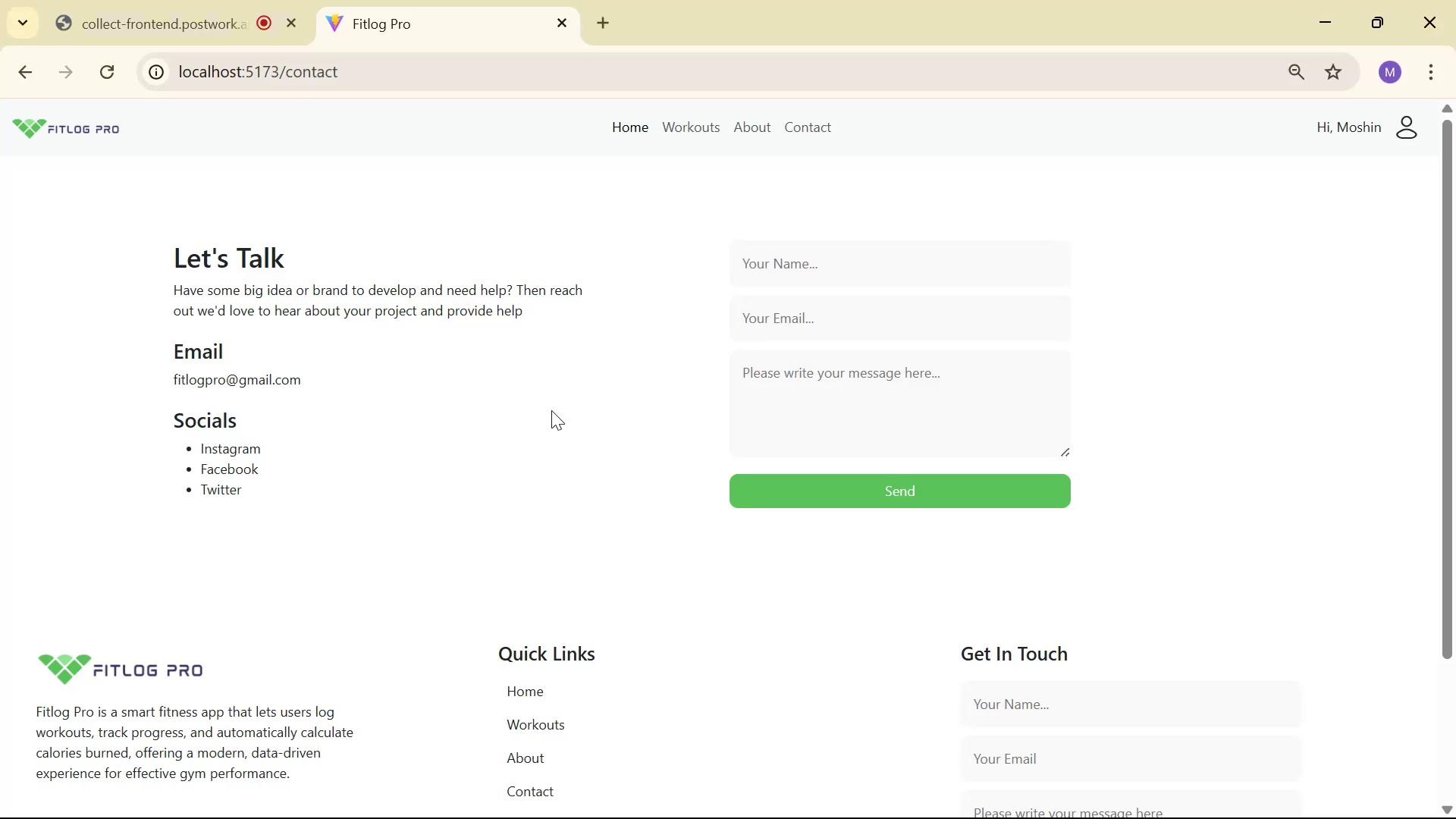 
key(Tab)
type(lis)
 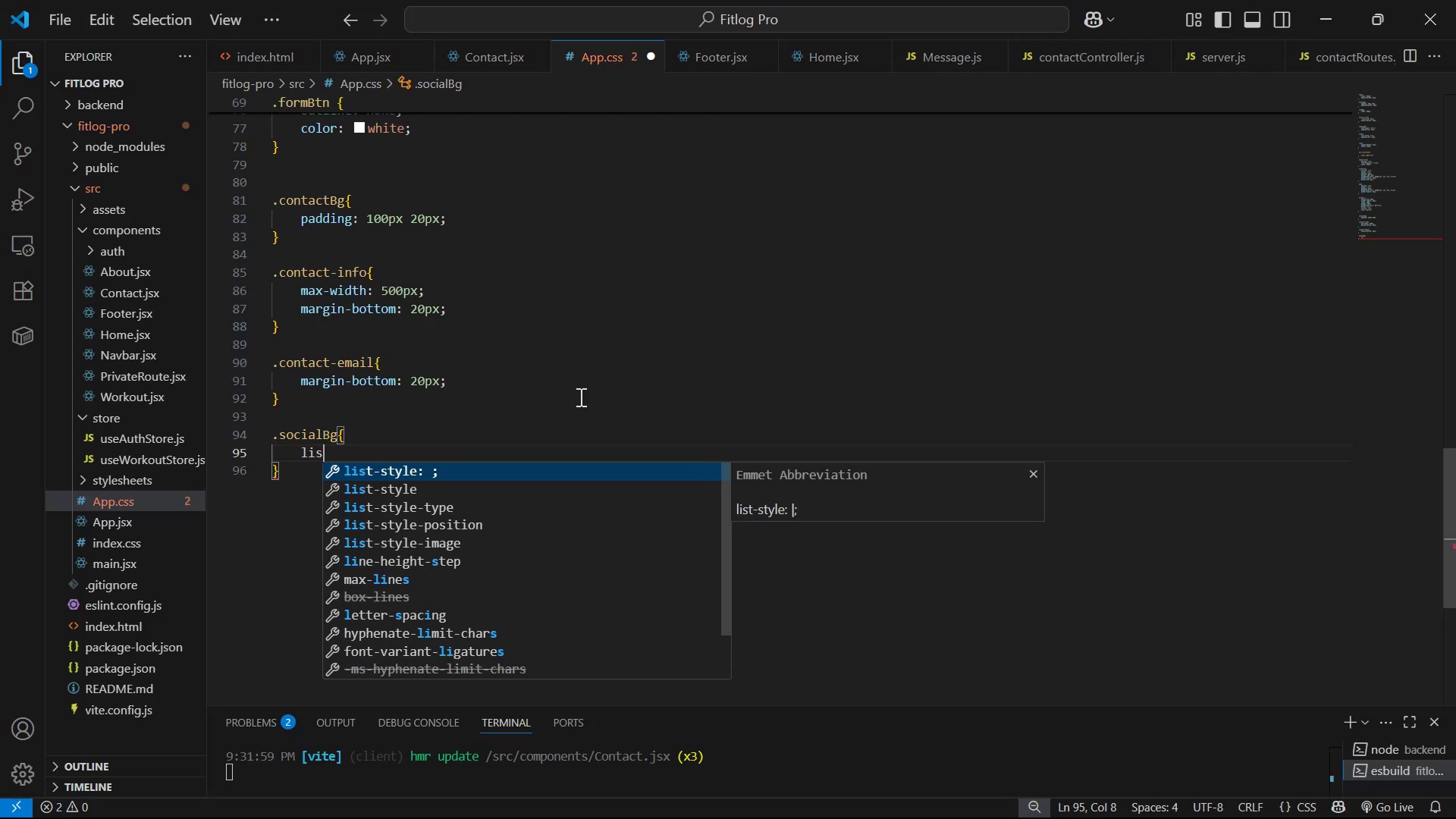 
key(Enter)
 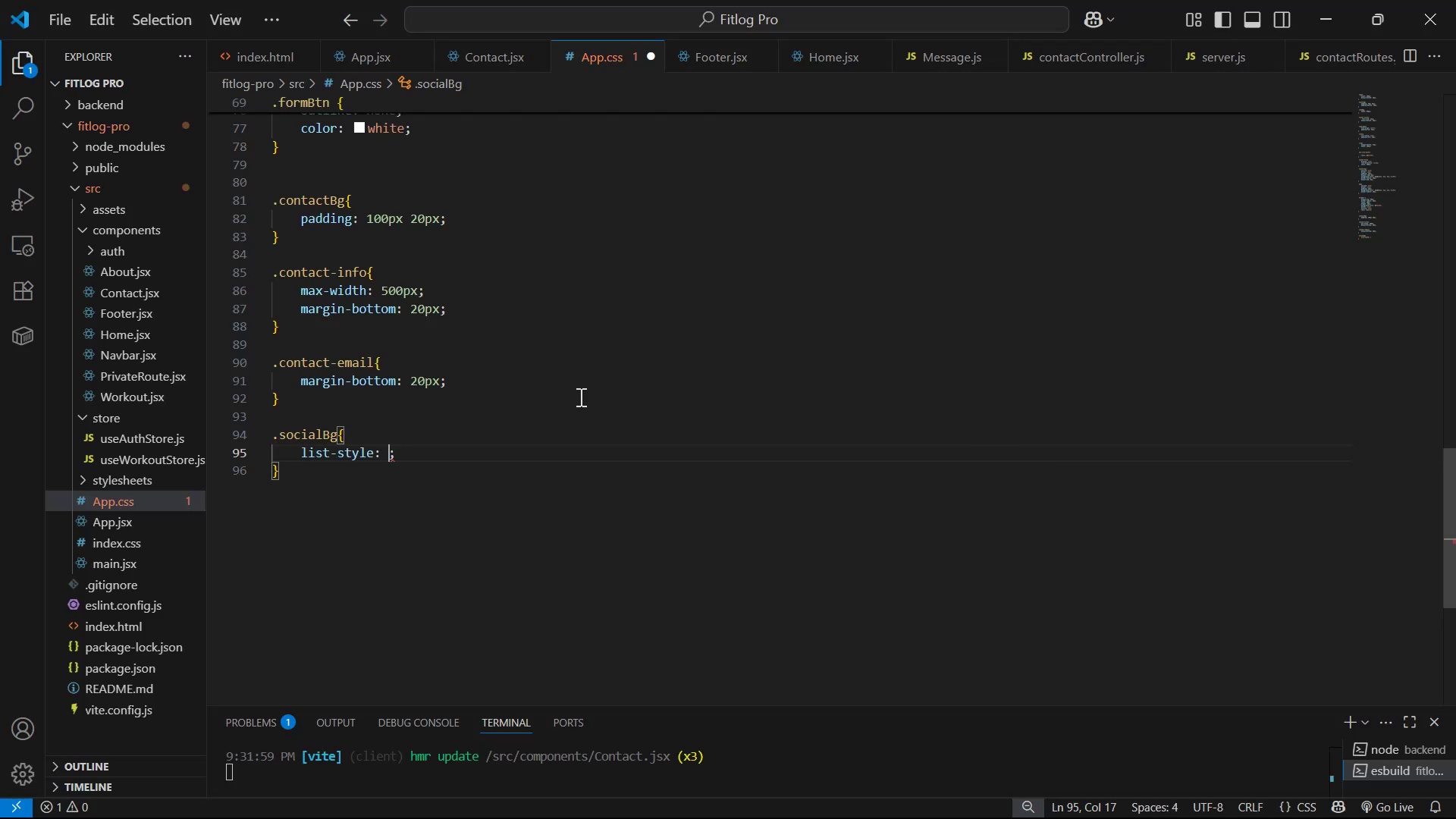 
type(non)
 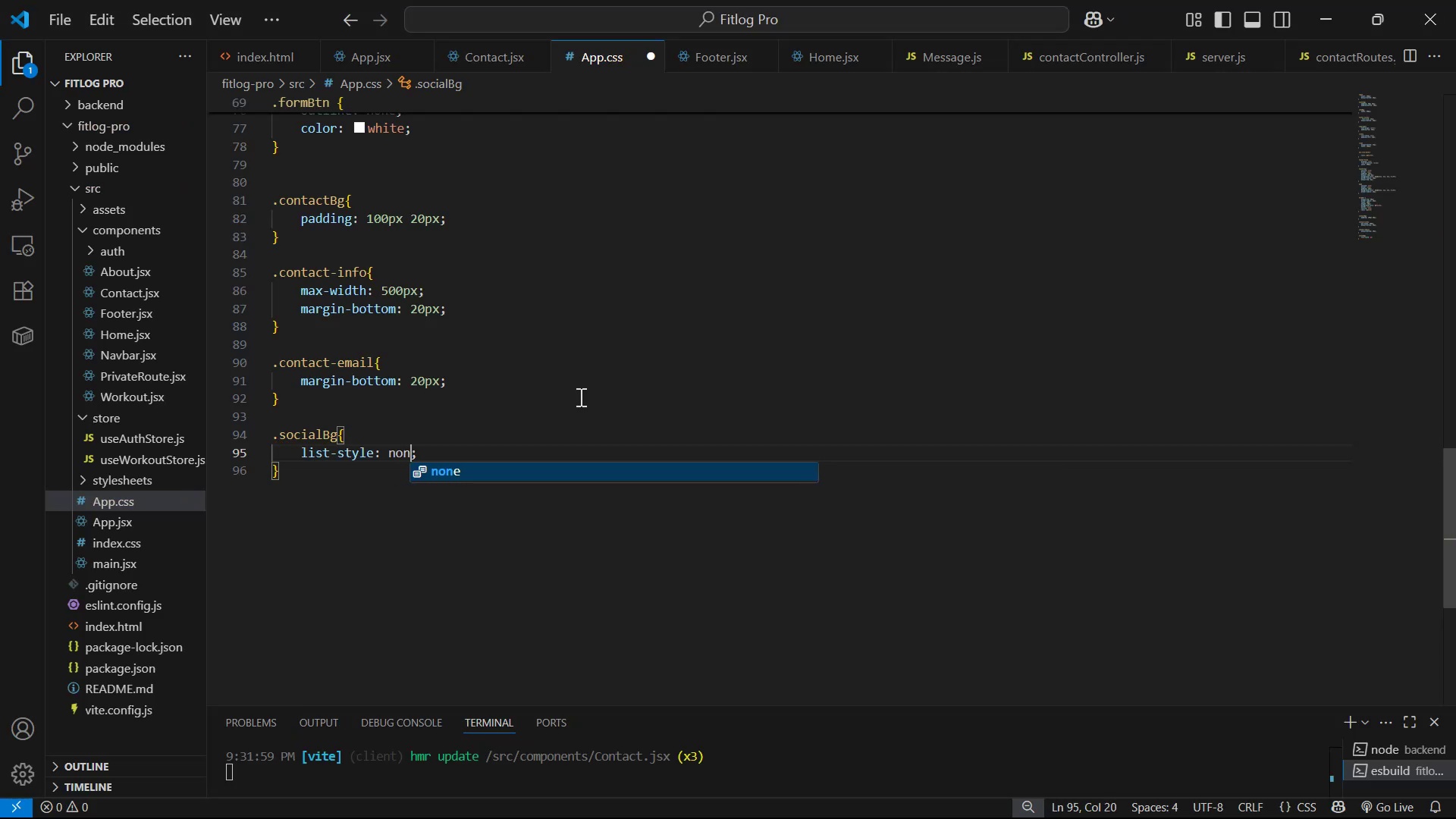 
key(Control+S)
 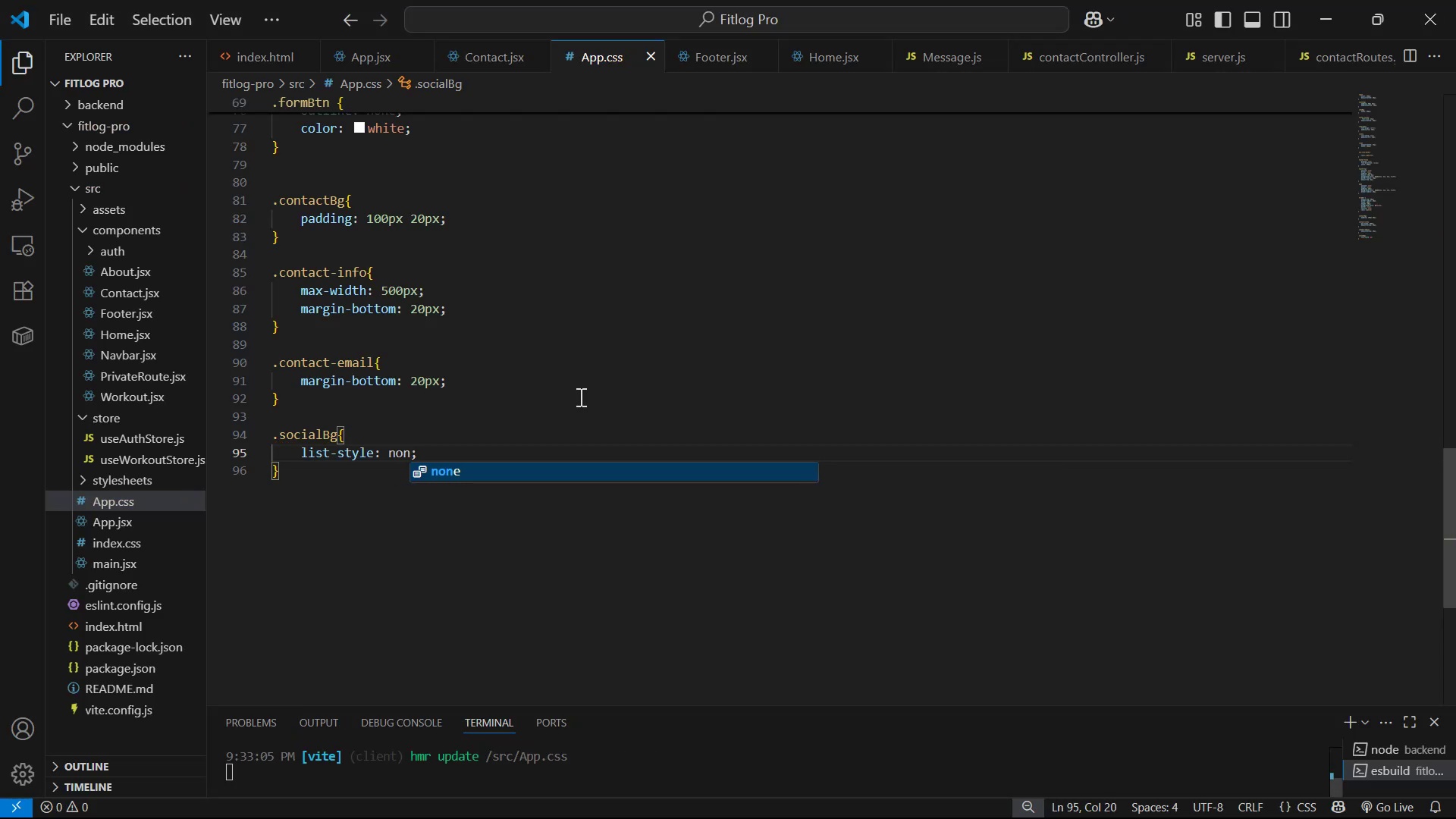 
key(Enter)
 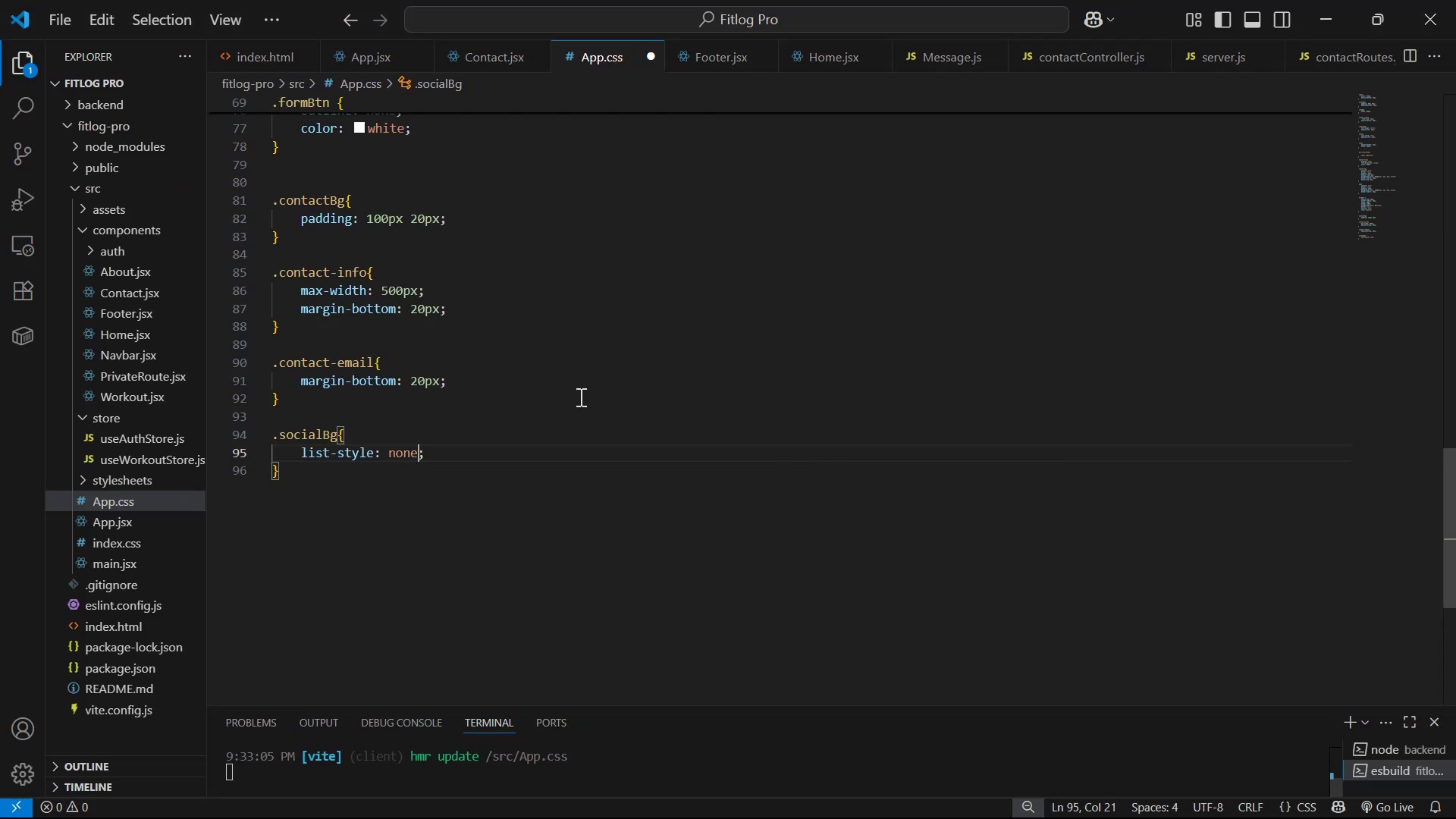 
key(Control+S)
 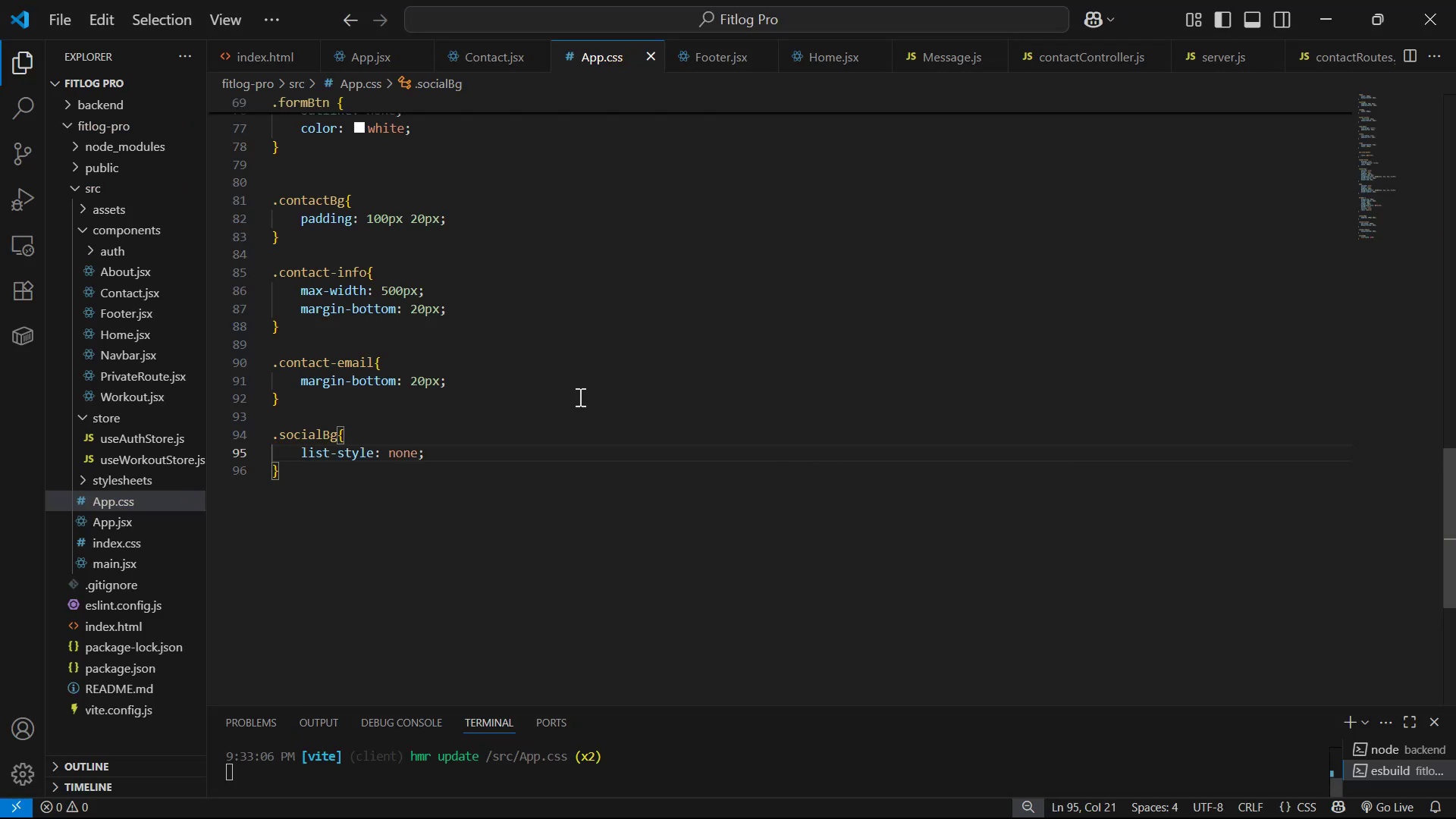 
key(Alt+AltLeft)
 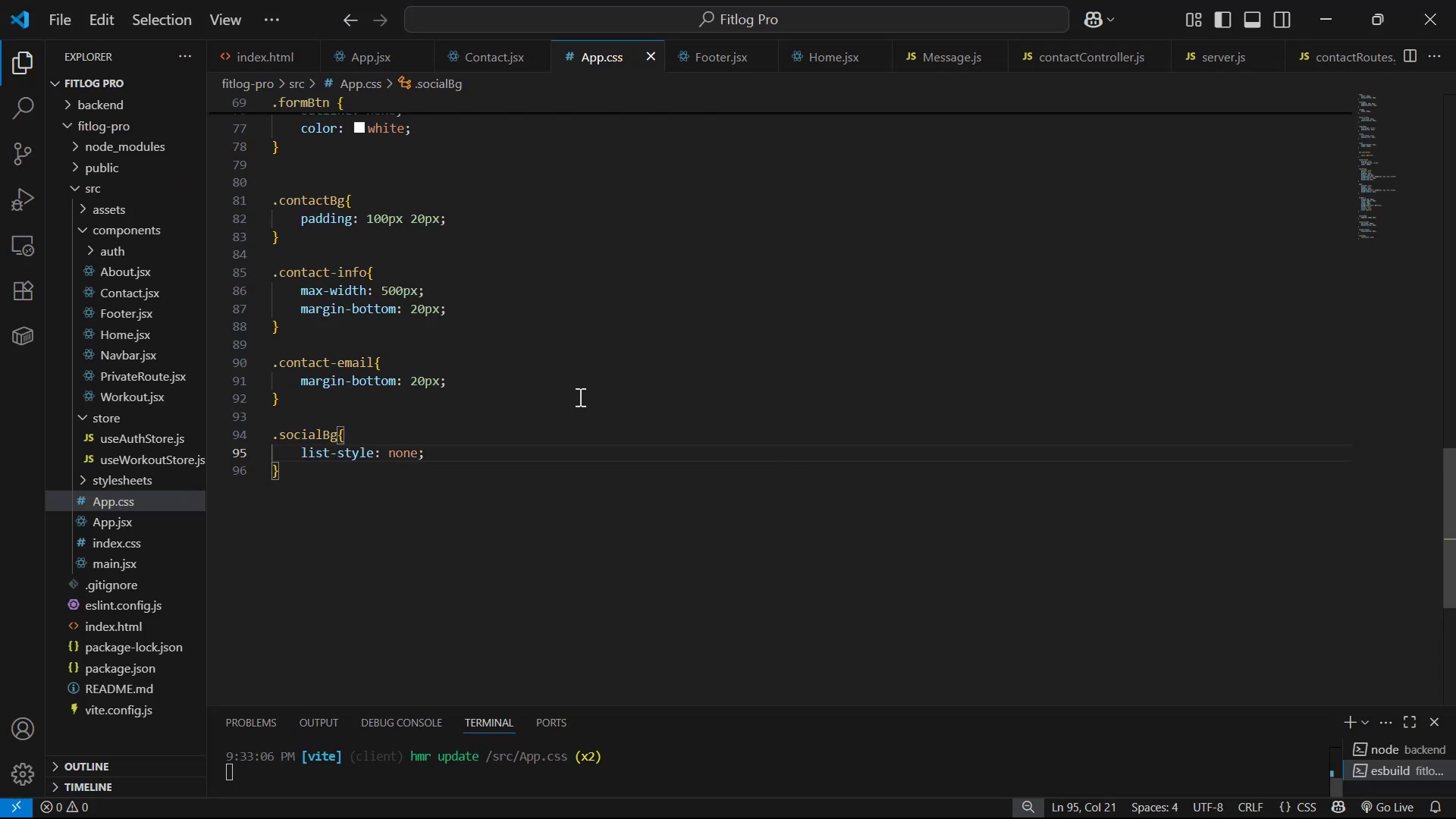 
key(Alt+Tab)
 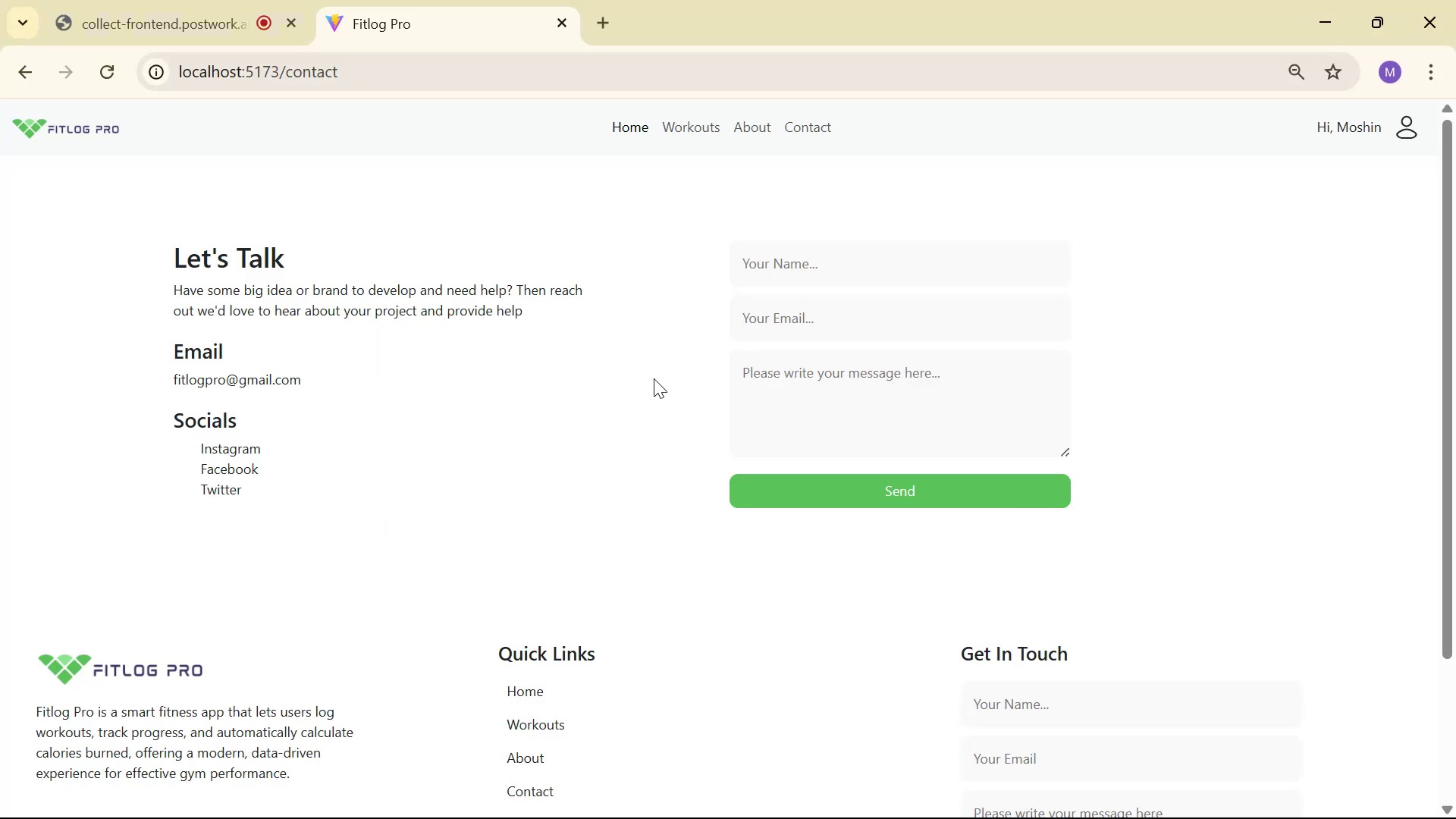 
key(Alt+AltLeft)
 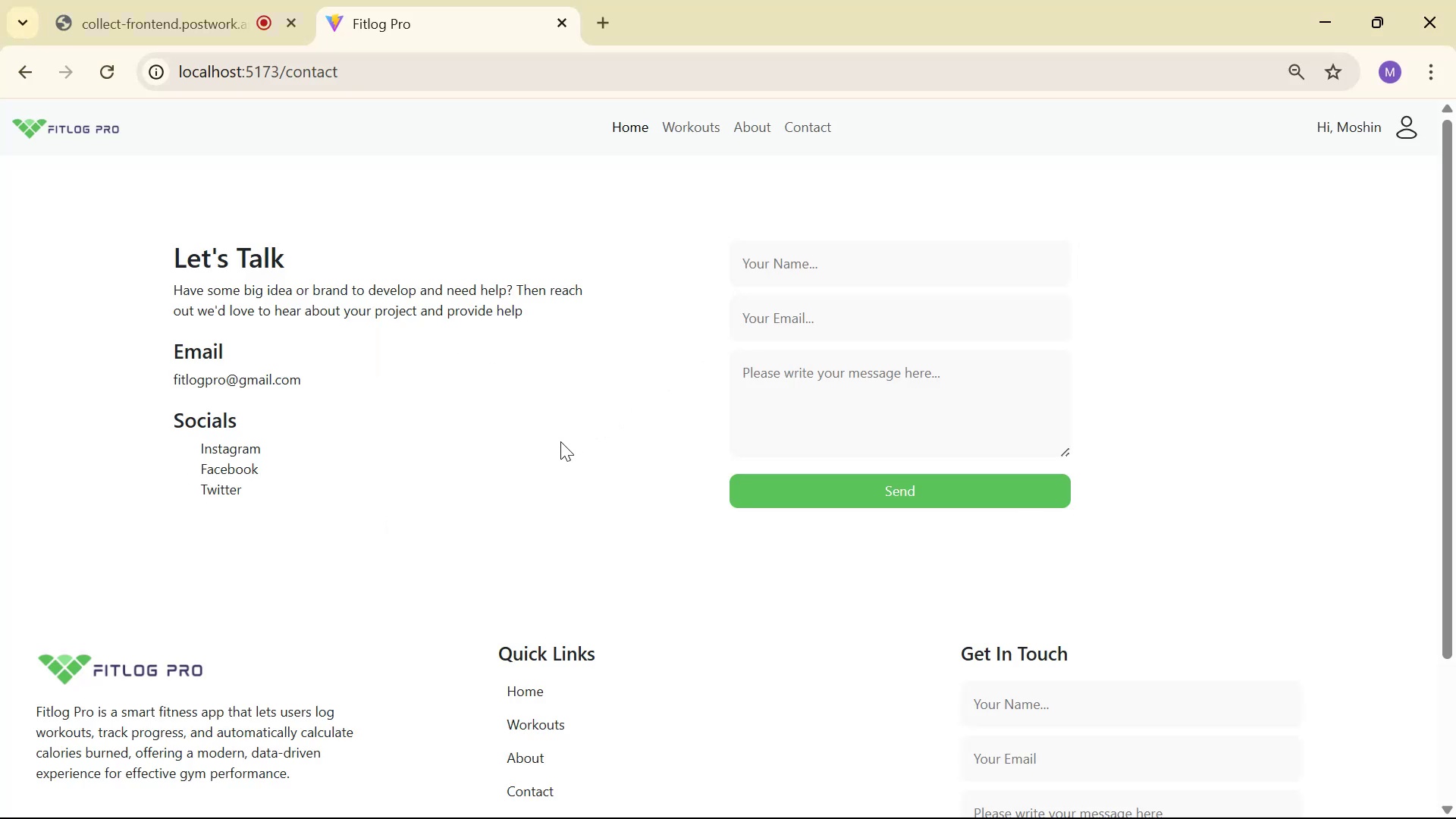 
key(Alt+Tab)
 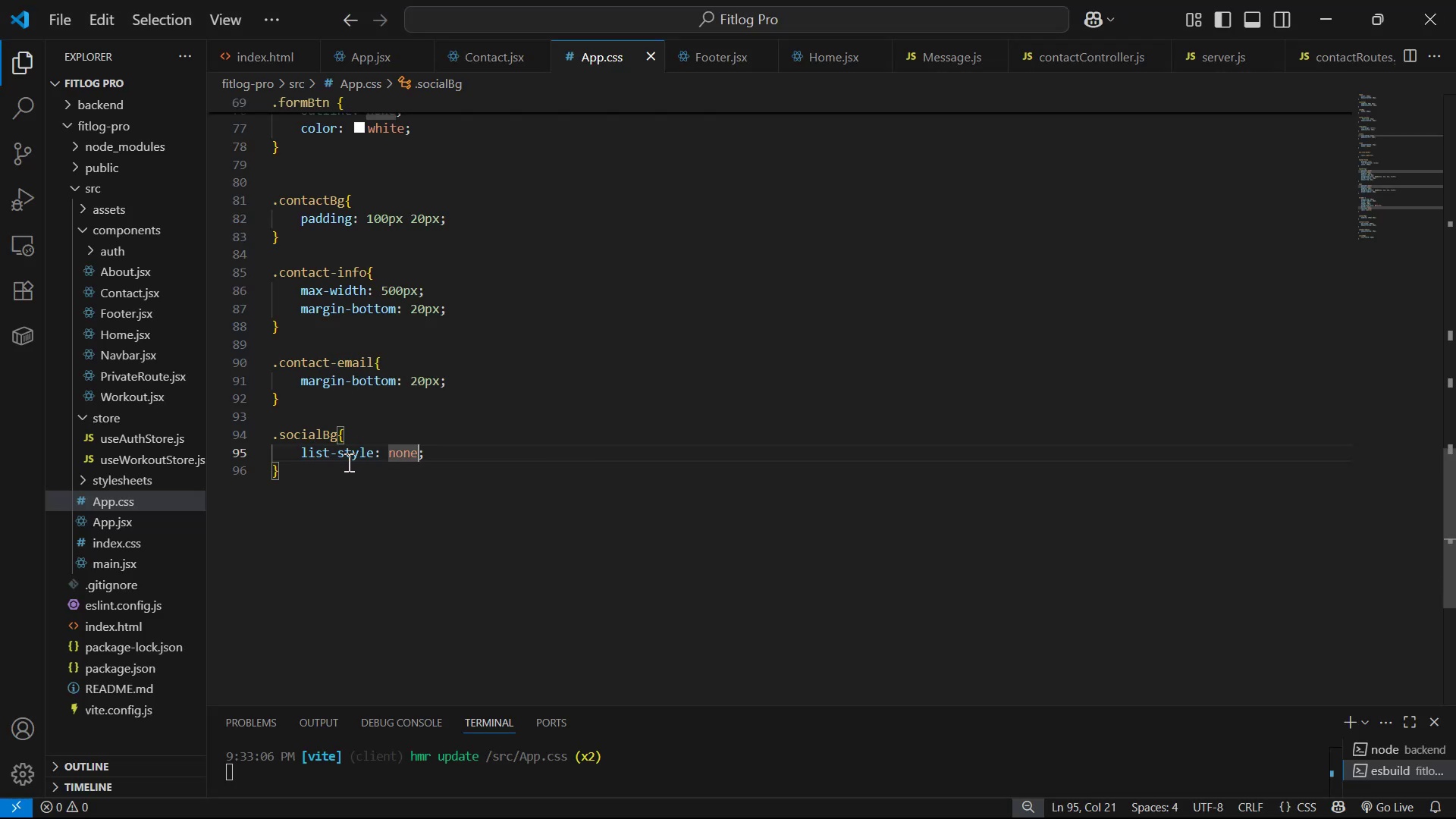 
wait(5.61)
 